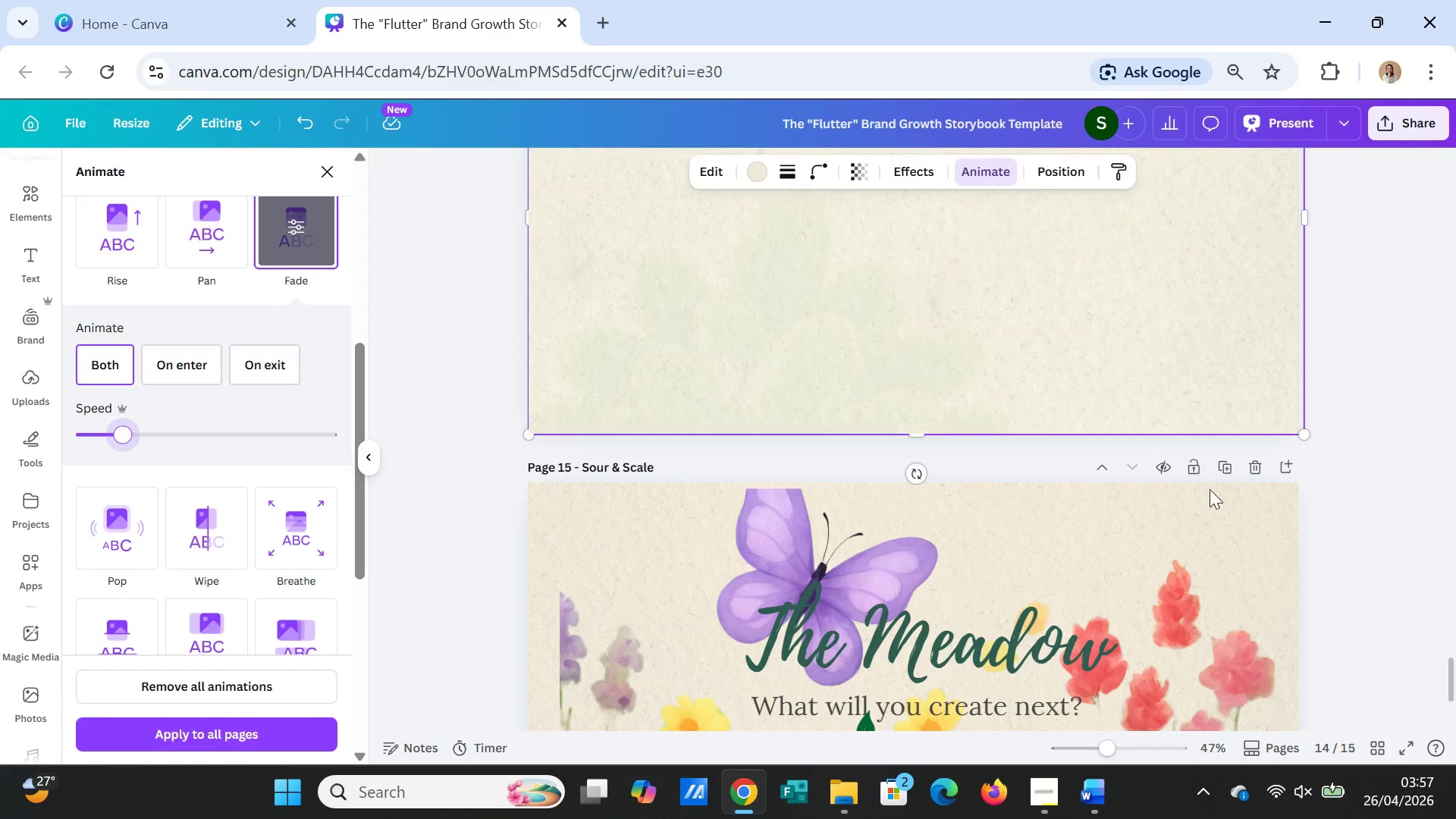 
scroll: coordinate [1263, 552], scroll_direction: down, amount: 2.0
 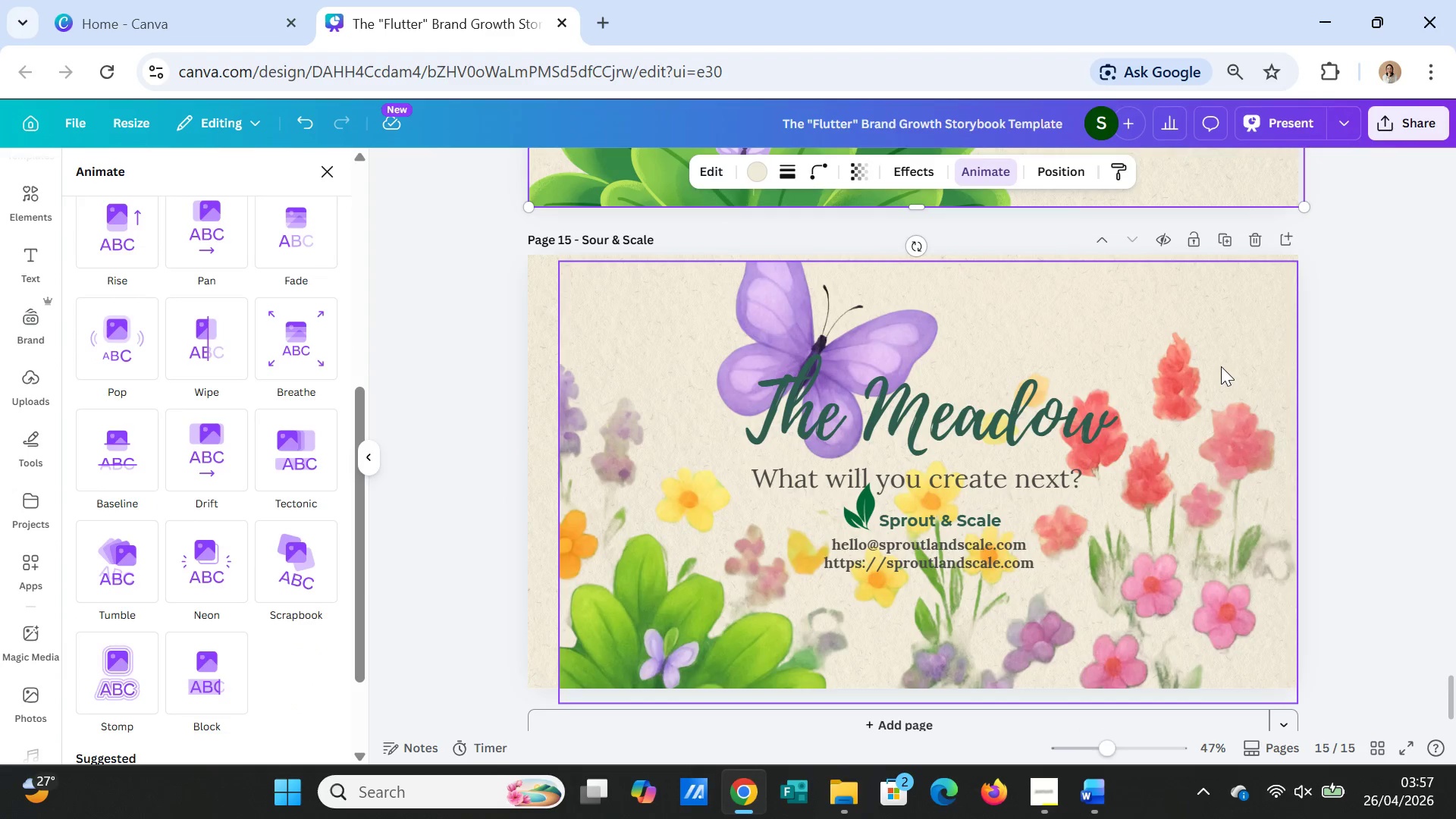 
left_click([1220, 365])
 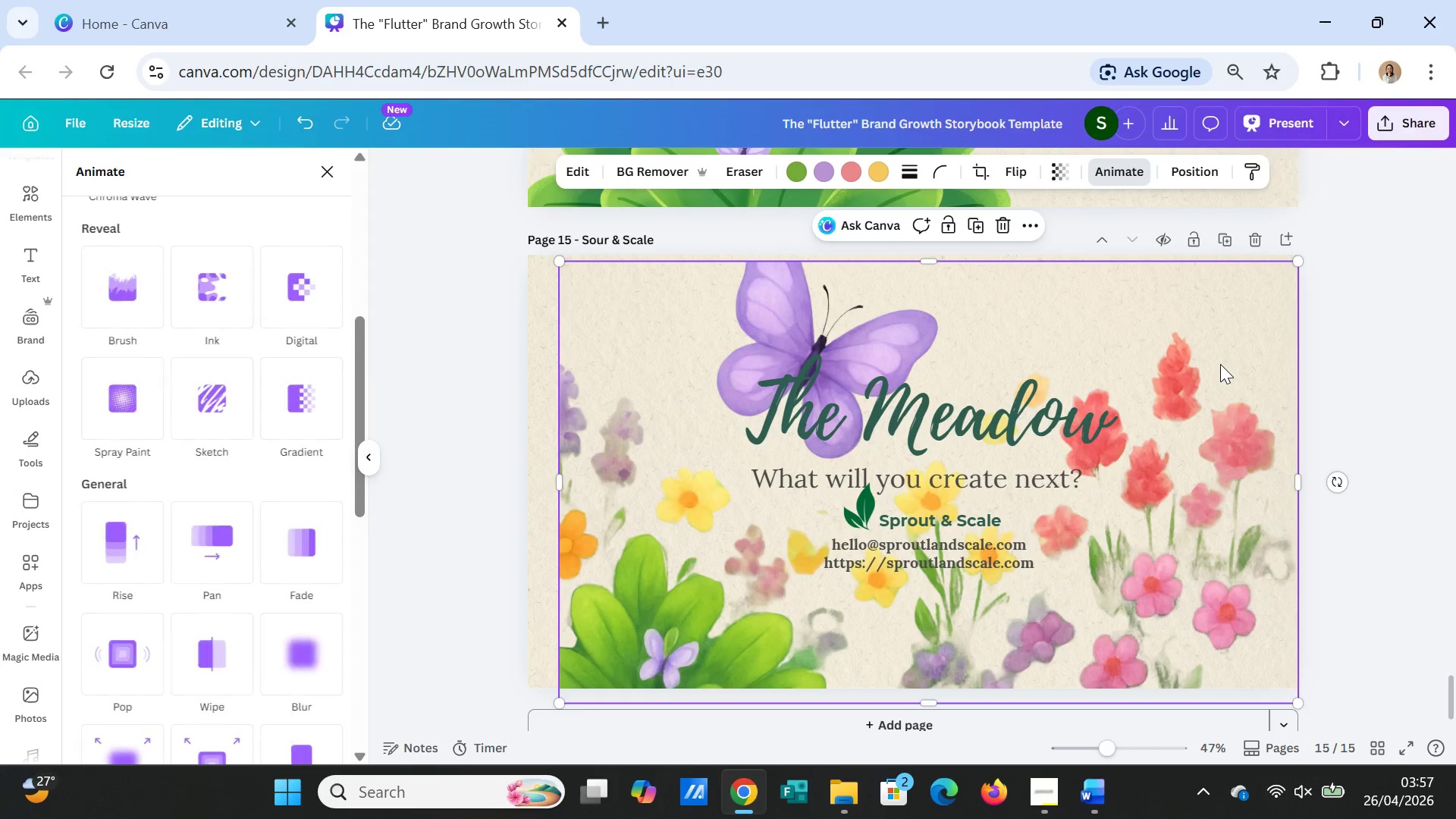 
left_click_drag(start_coordinate=[1220, 364], to_coordinate=[1194, 357])
 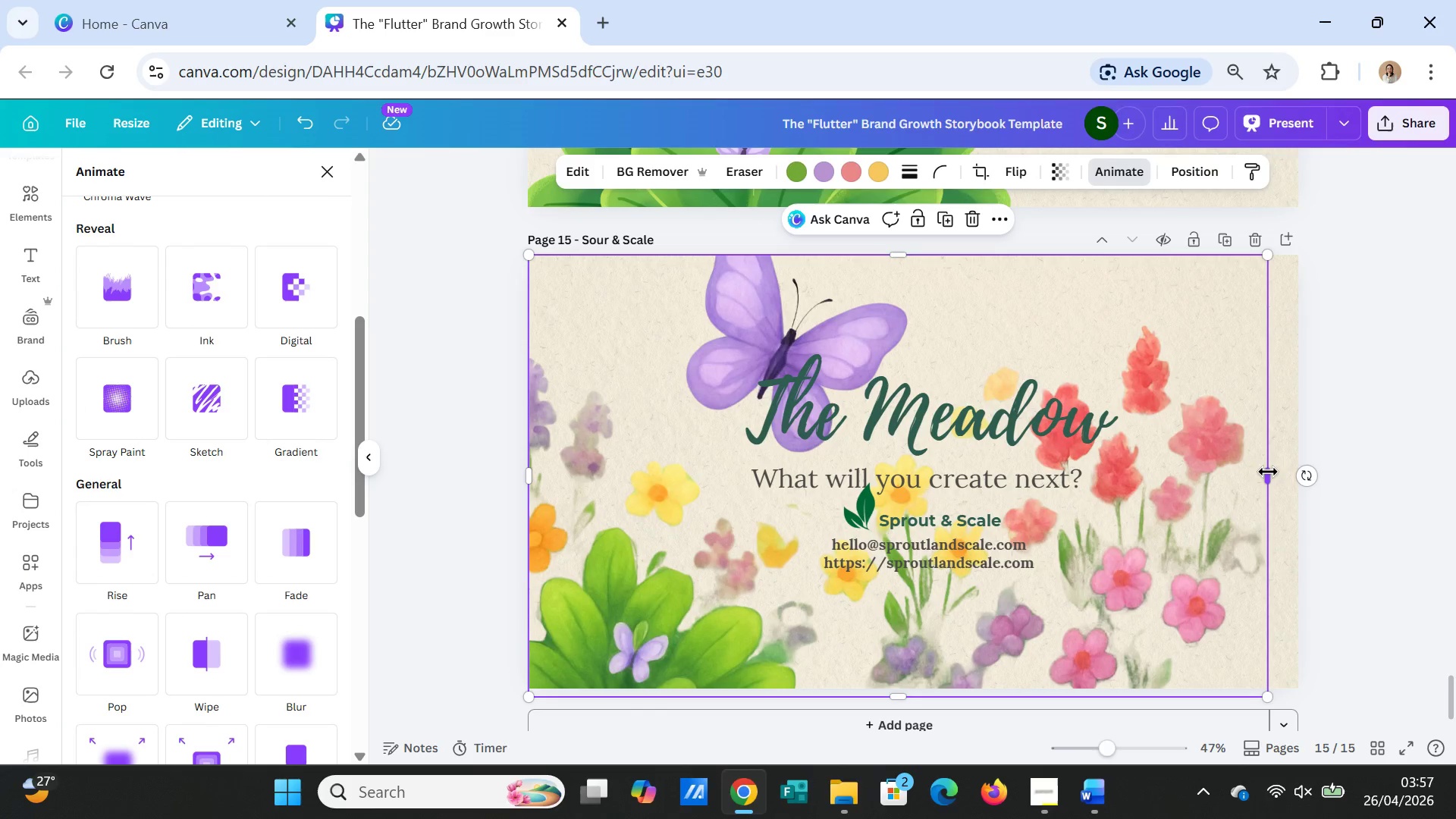 
left_click_drag(start_coordinate=[1268, 472], to_coordinate=[1296, 472])
 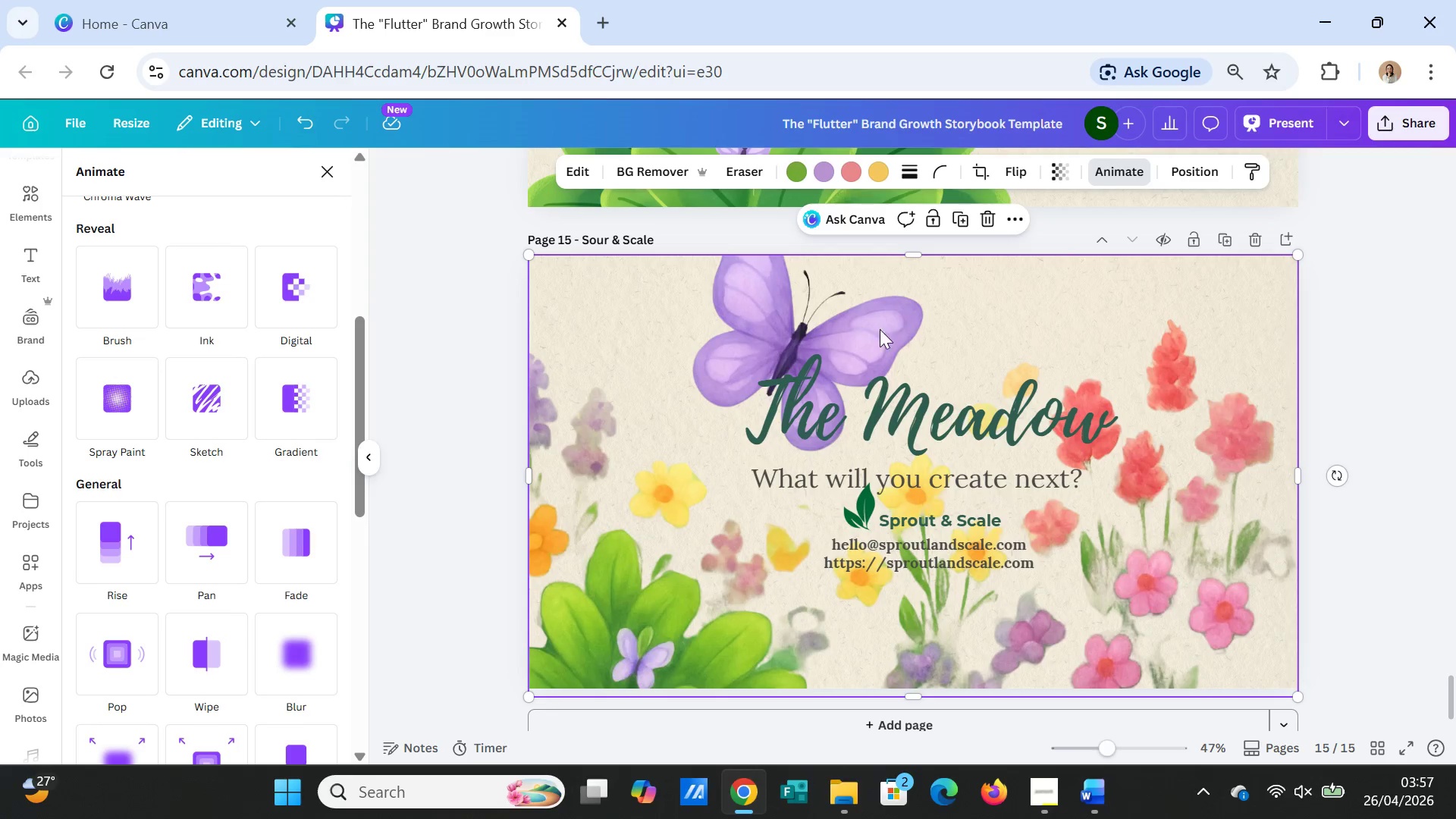 
scroll: coordinate [1002, 601], scroll_direction: down, amount: 1.0
 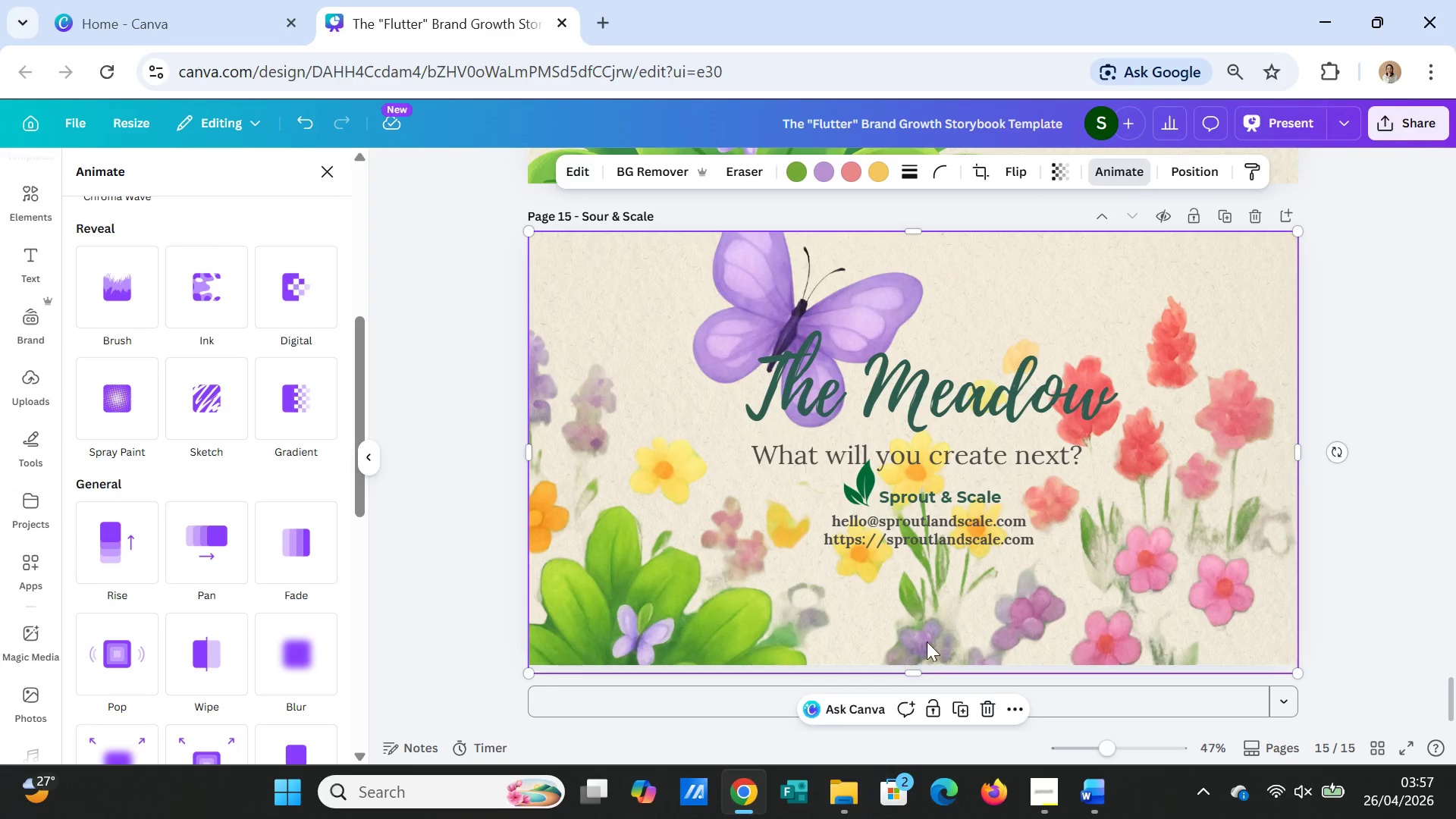 
left_click_drag(start_coordinate=[955, 601], to_coordinate=[955, 610])
 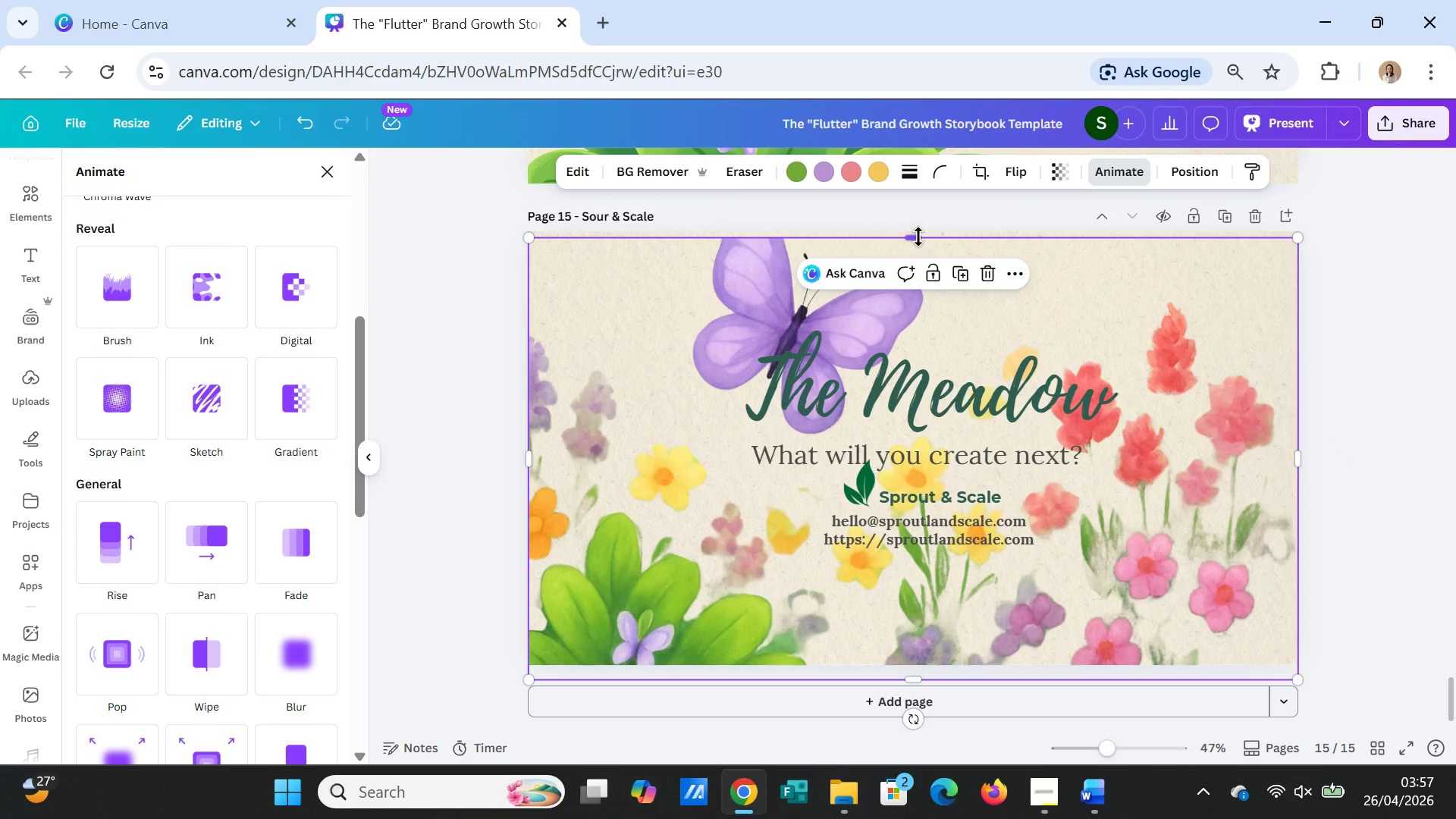 
left_click_drag(start_coordinate=[918, 237], to_coordinate=[917, 227])
 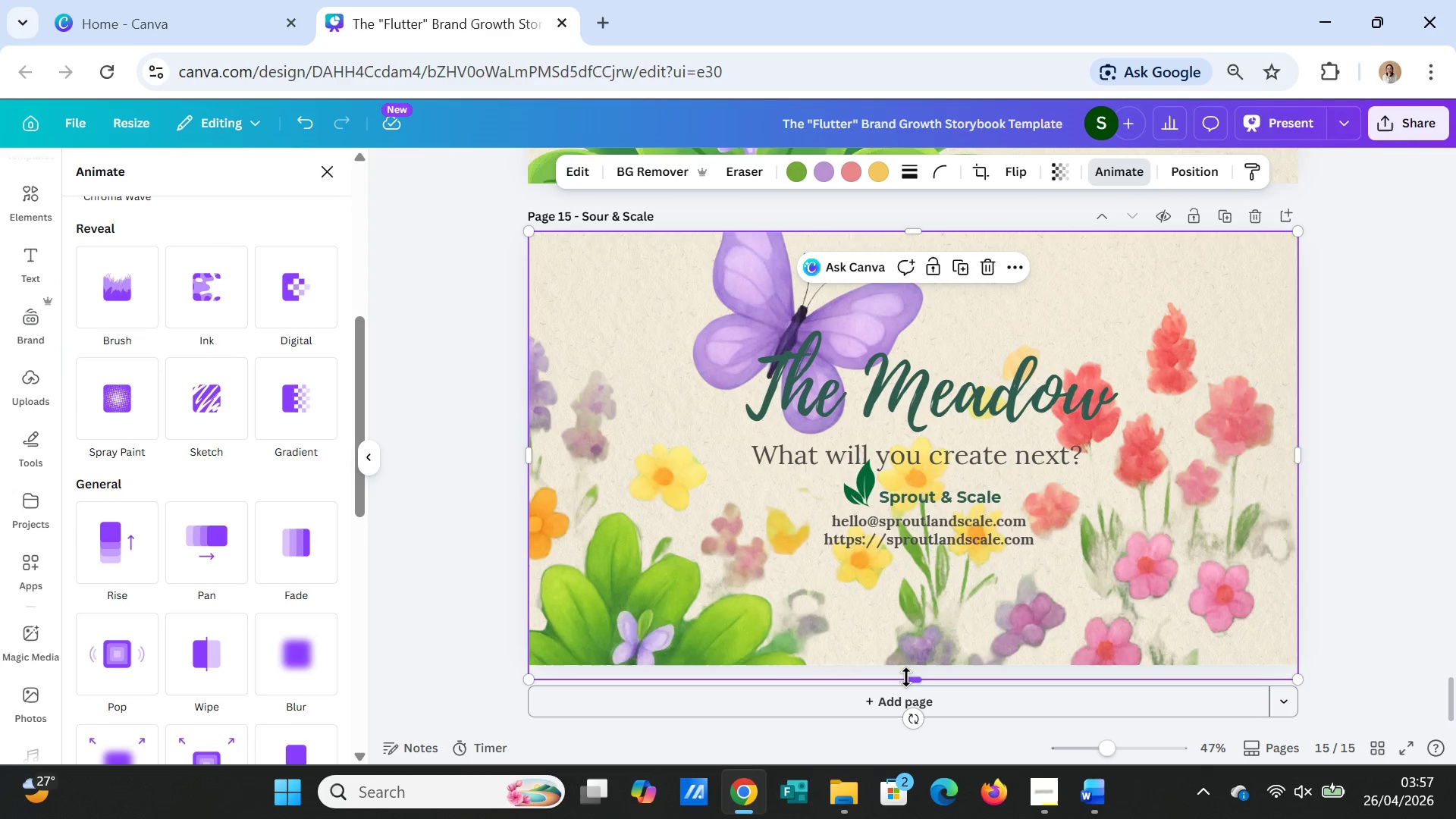 
left_click_drag(start_coordinate=[906, 679], to_coordinate=[908, 661])
 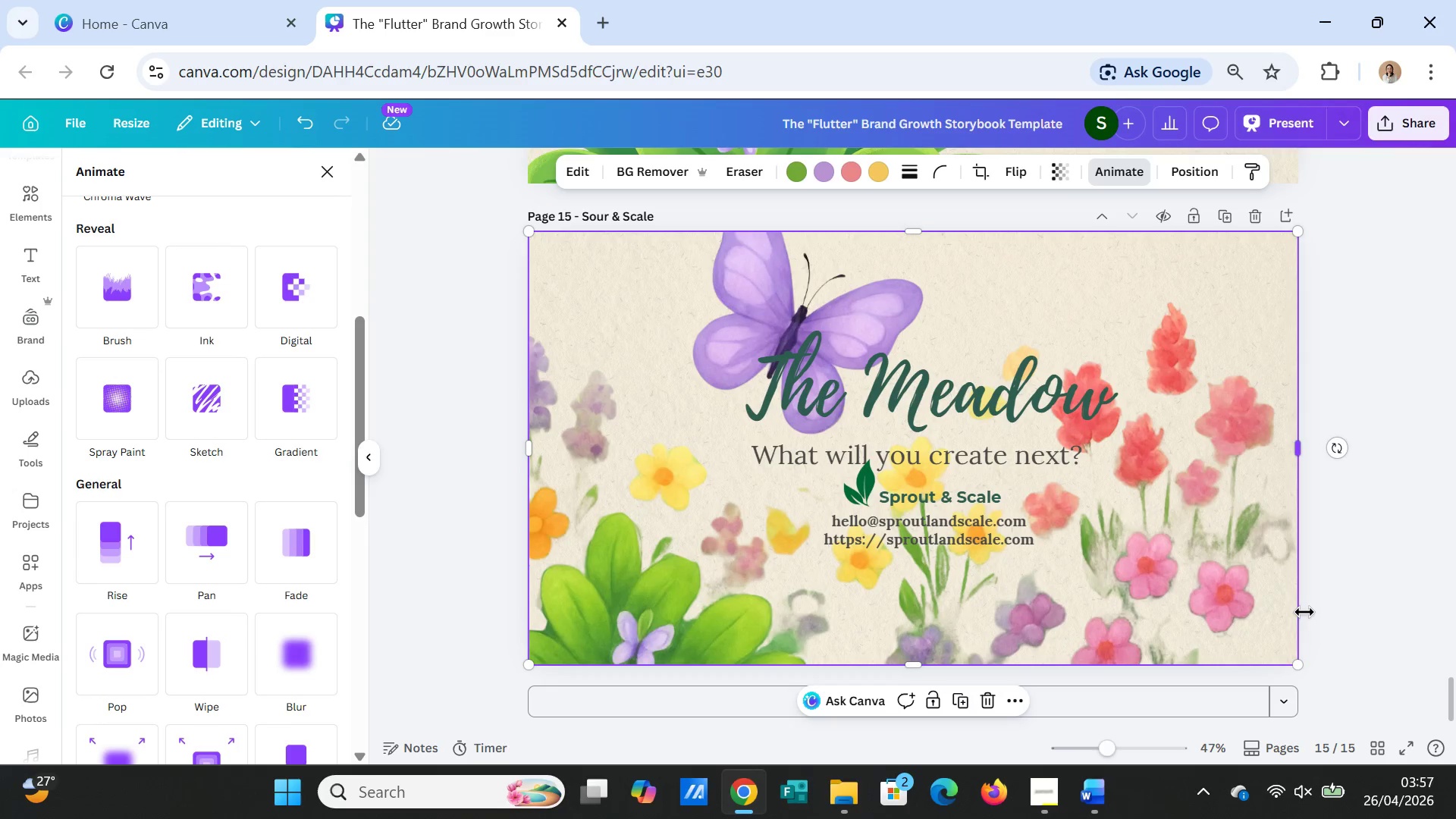 
left_click([1304, 612])
 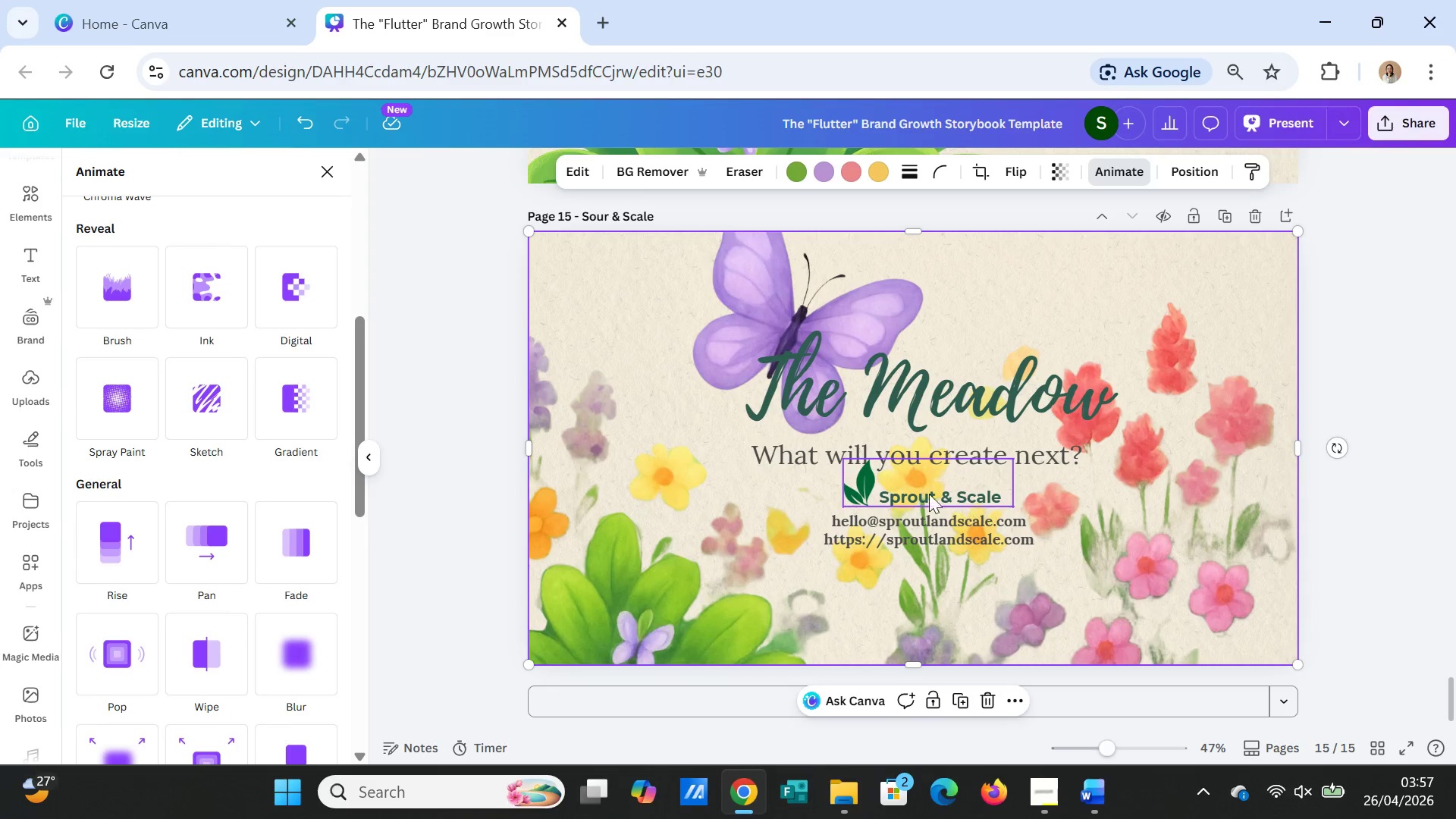 
wait(5.42)
 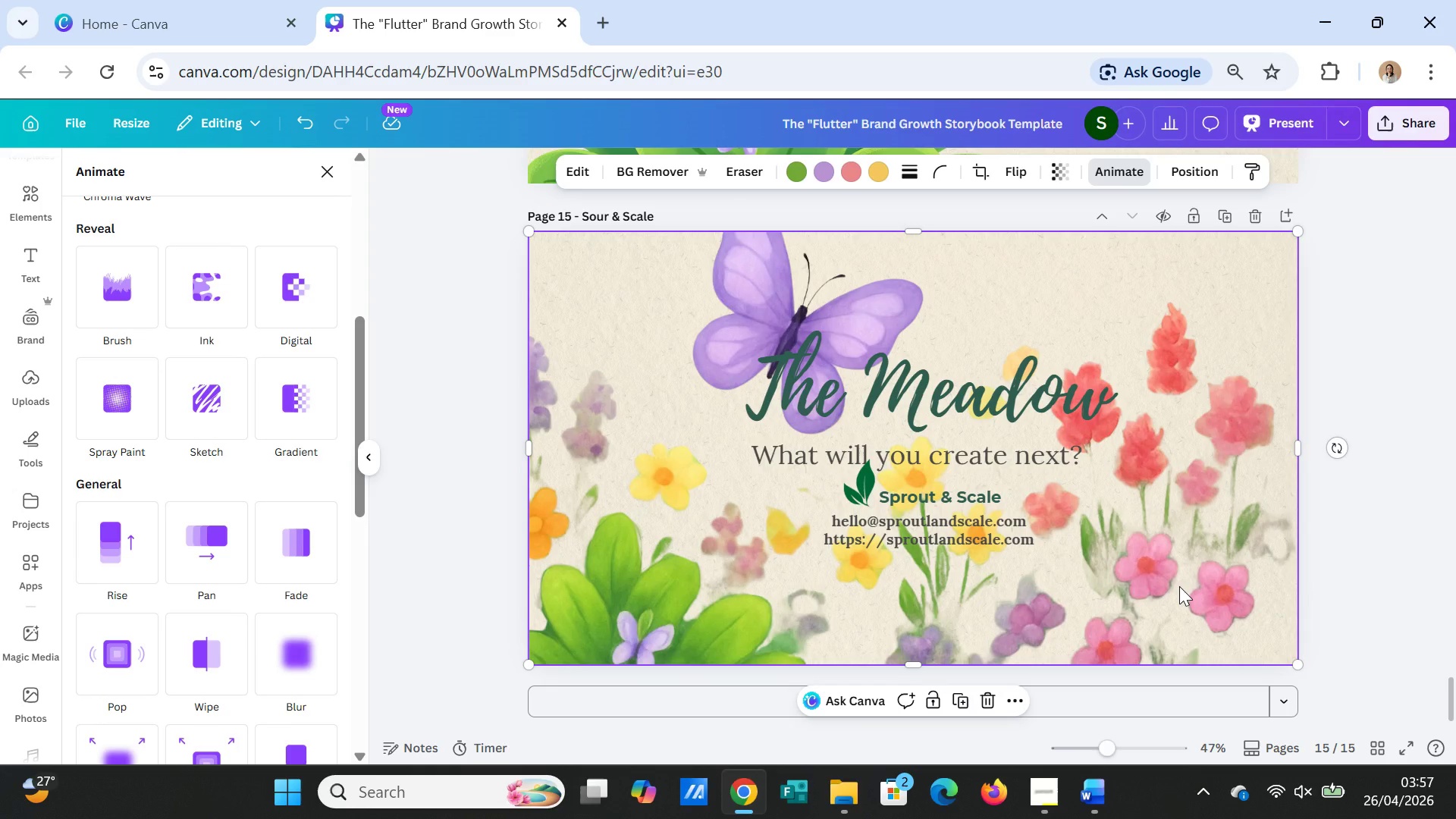 
left_click_drag(start_coordinate=[915, 535], to_coordinate=[916, 546])
 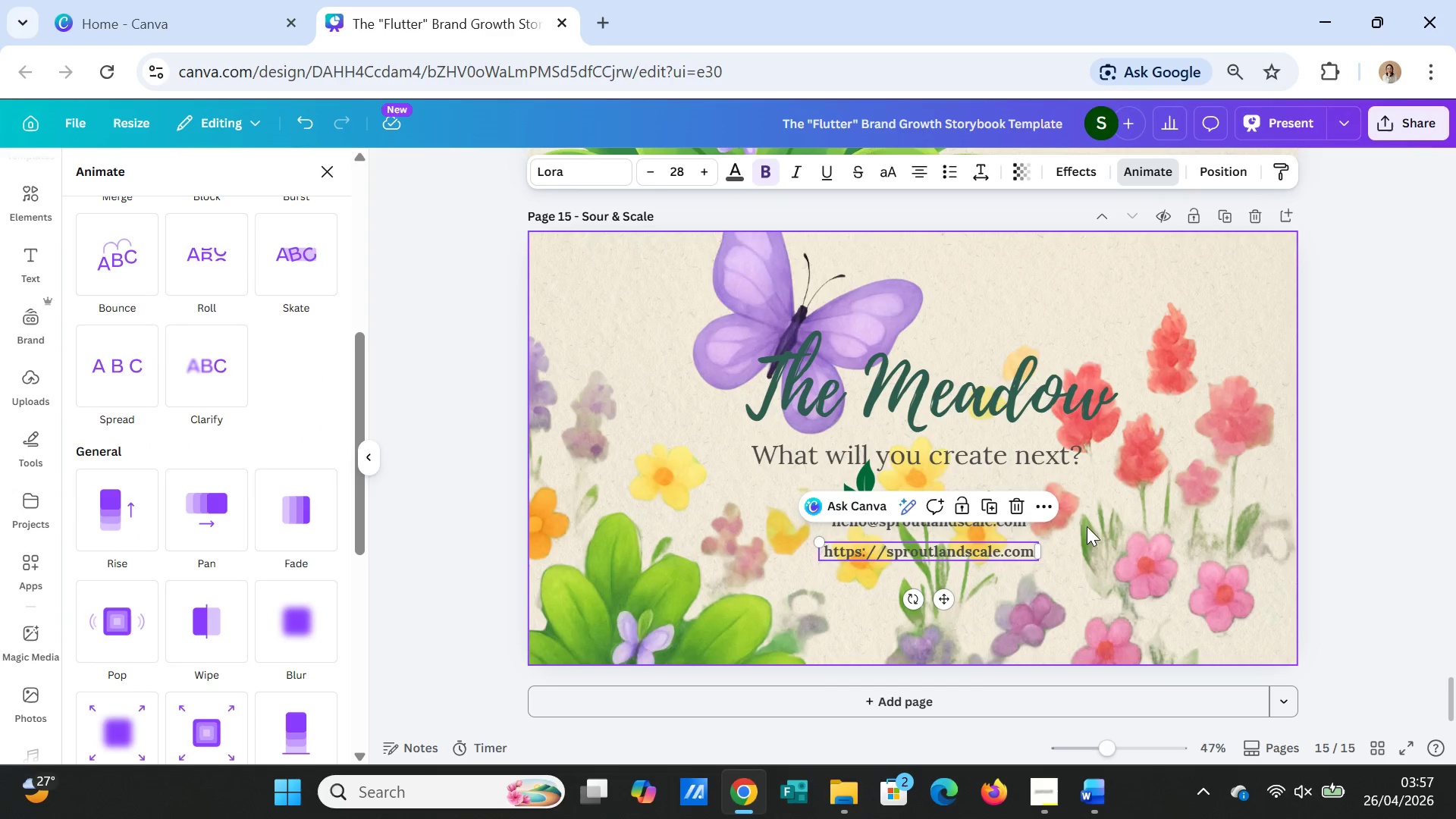 
left_click([1092, 526])
 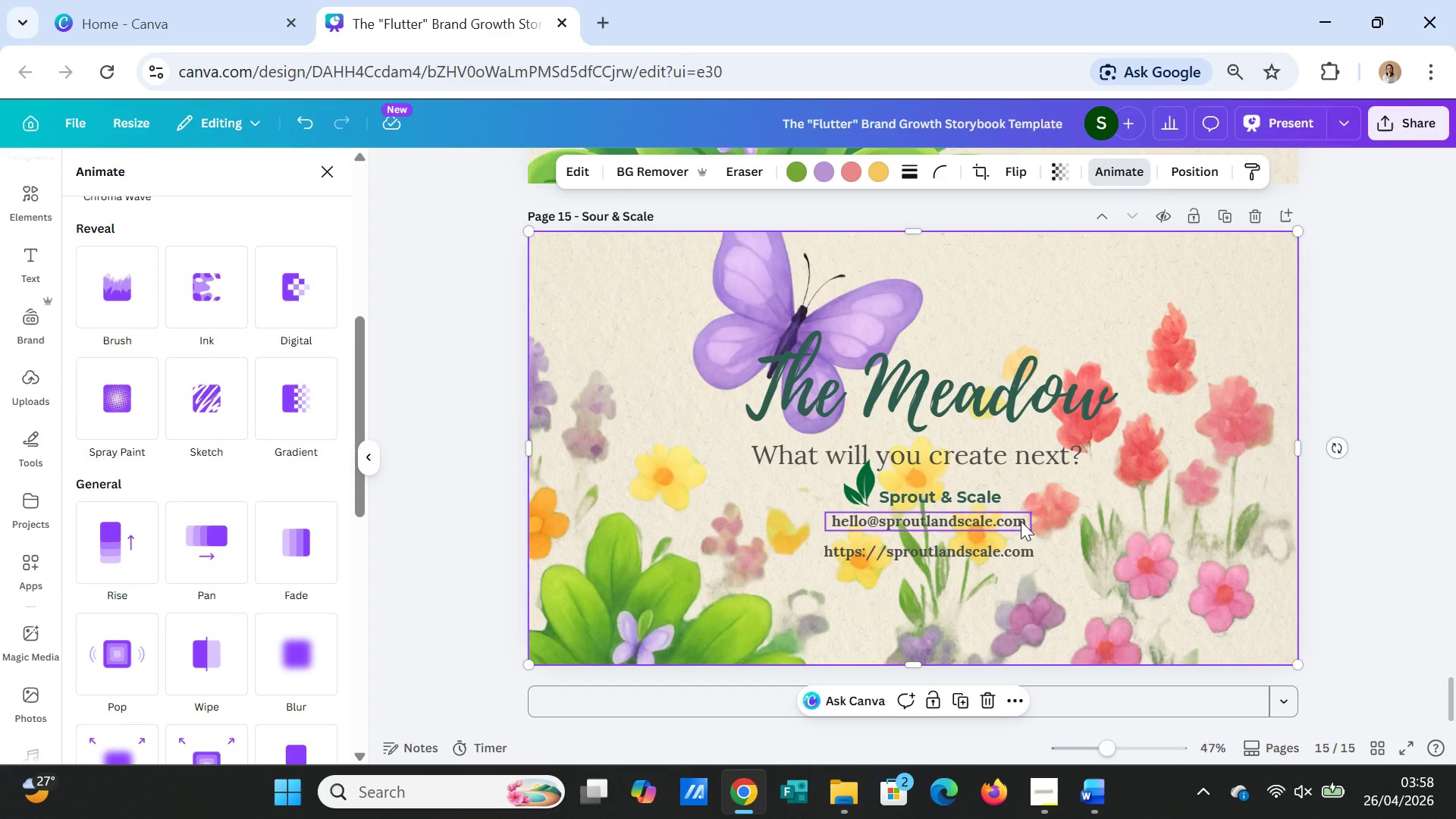 
left_click_drag(start_coordinate=[1021, 521], to_coordinate=[1023, 527])
 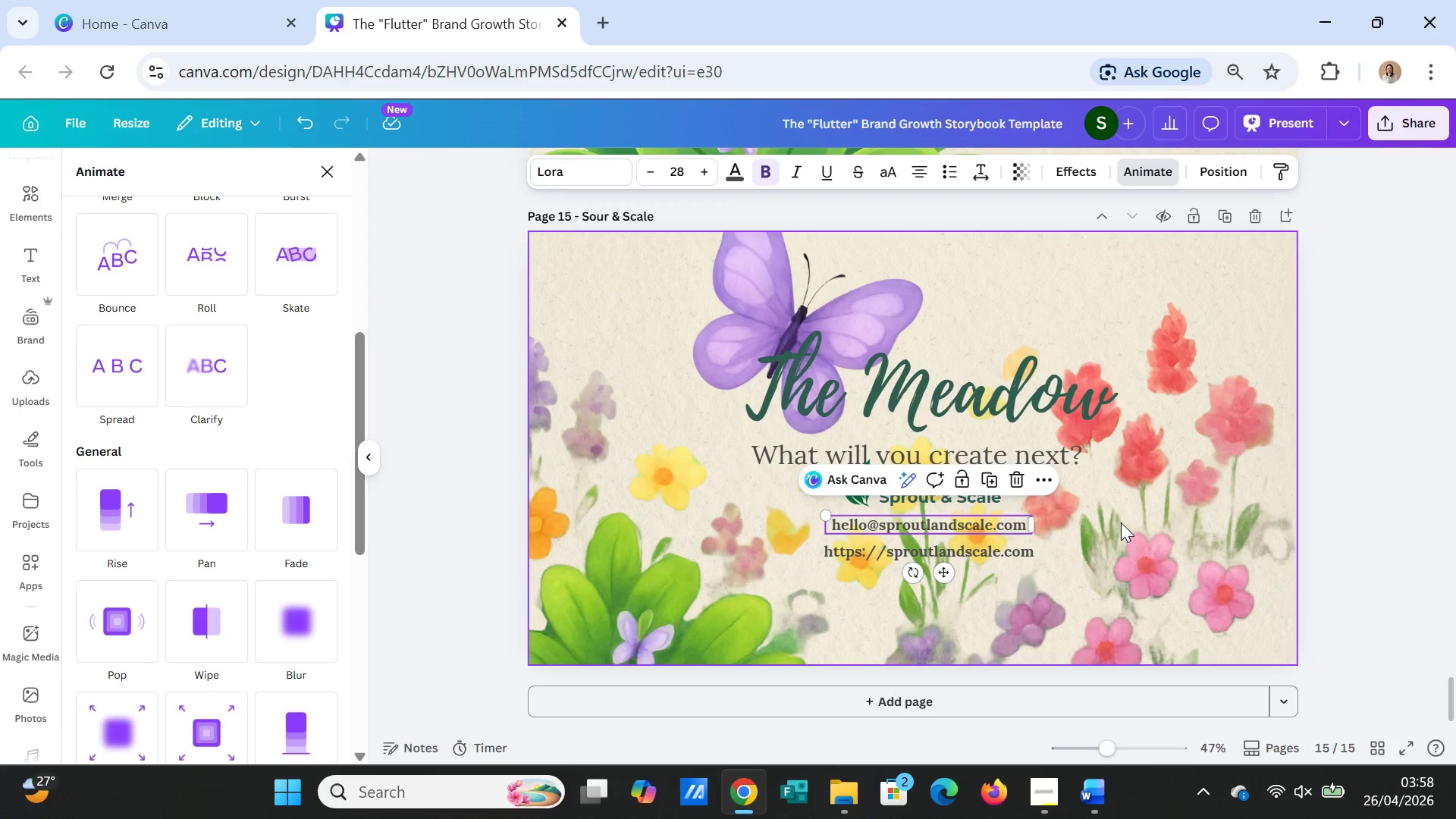 
left_click([1121, 522])
 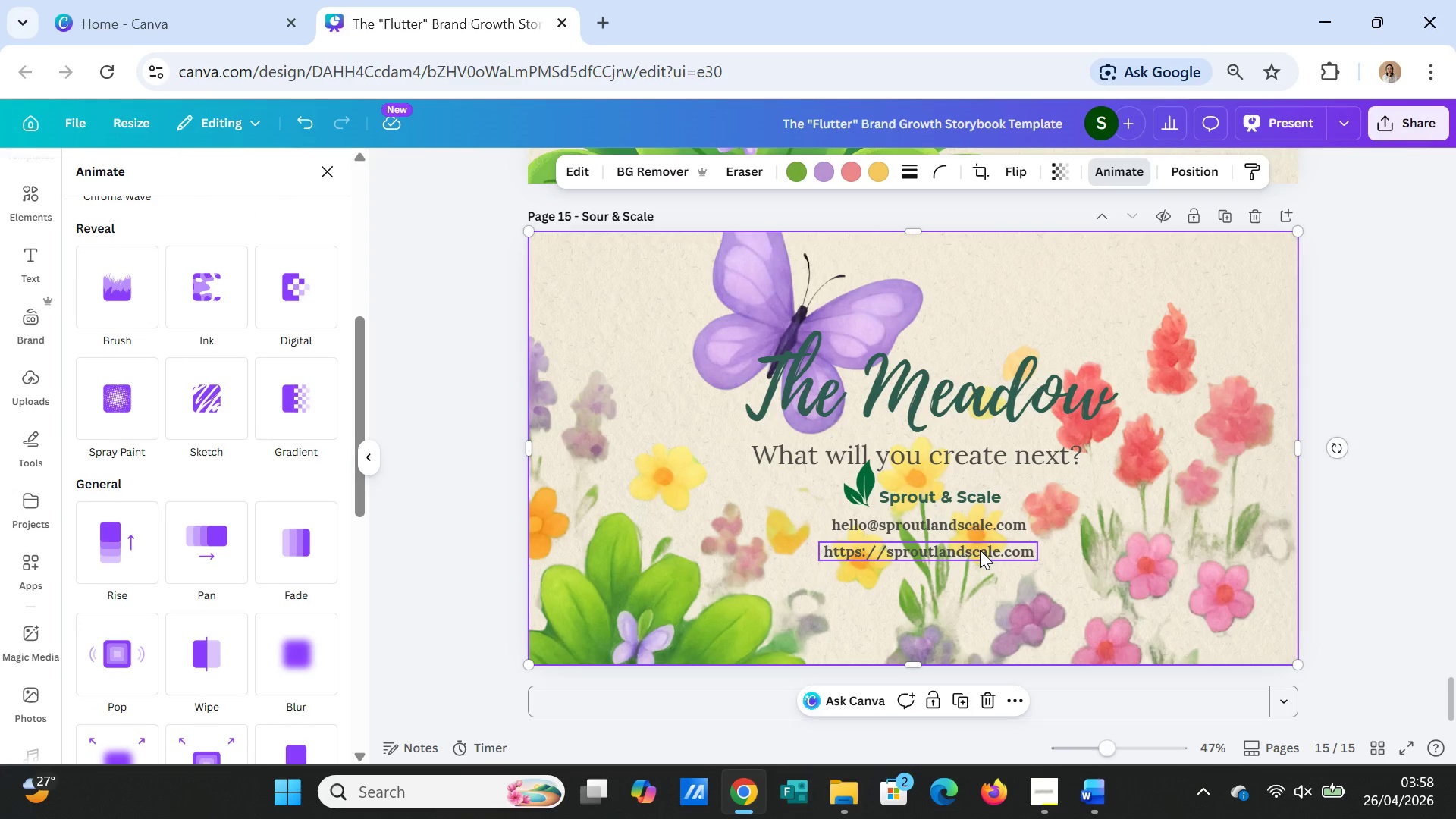 
left_click_drag(start_coordinate=[980, 550], to_coordinate=[979, 559])
 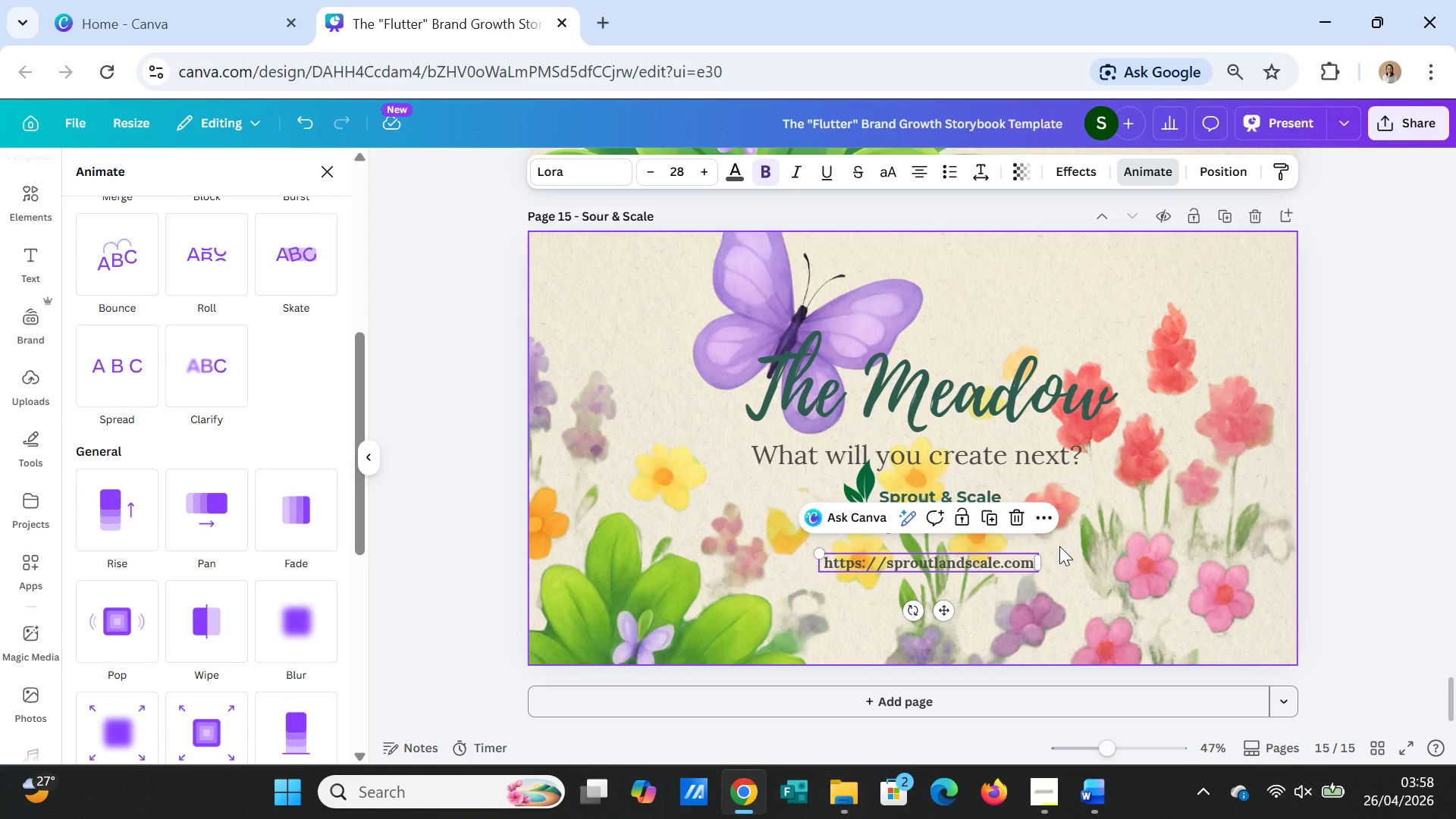 
left_click([1059, 546])
 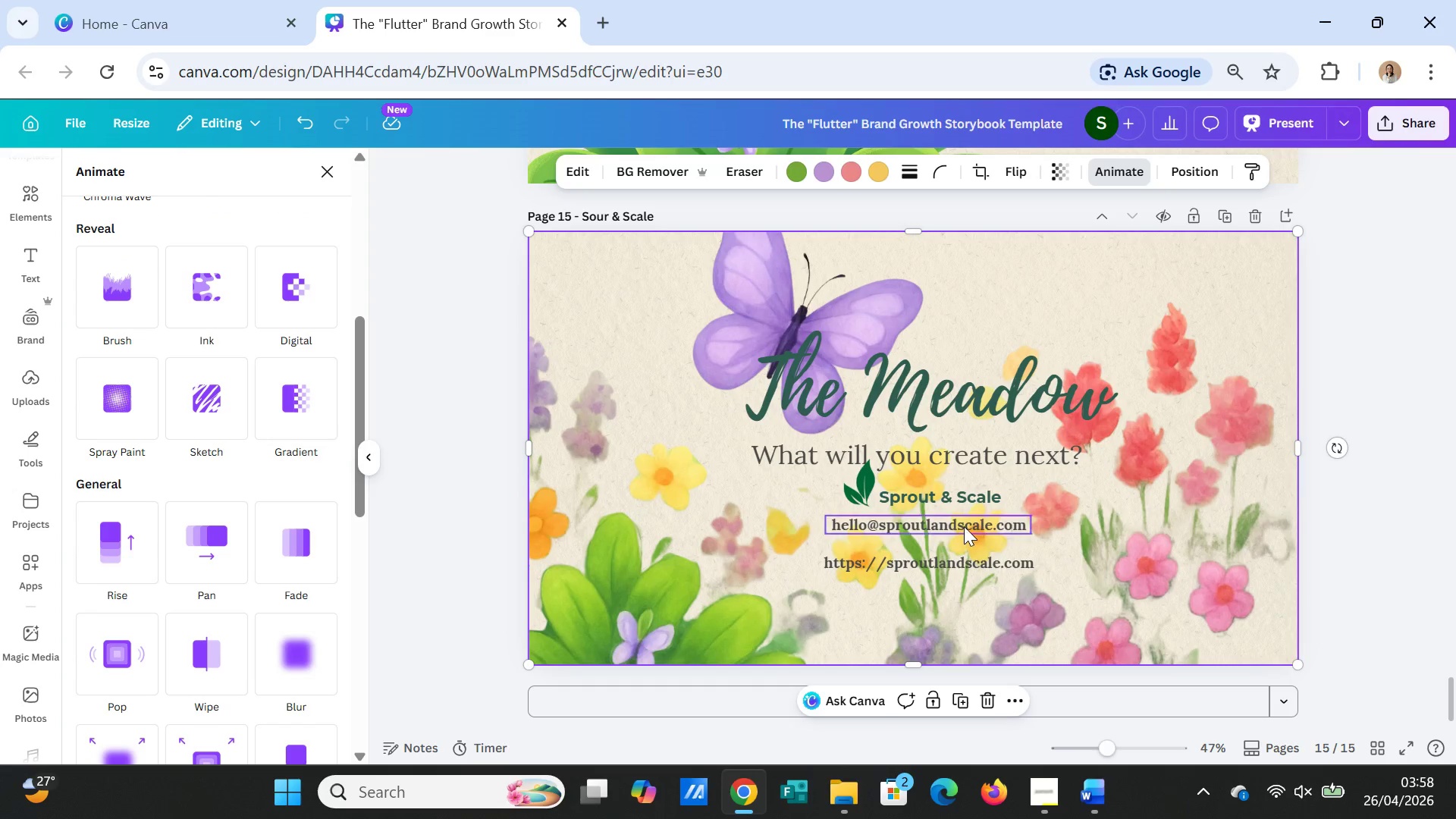 
left_click_drag(start_coordinate=[964, 526], to_coordinate=[964, 537])
 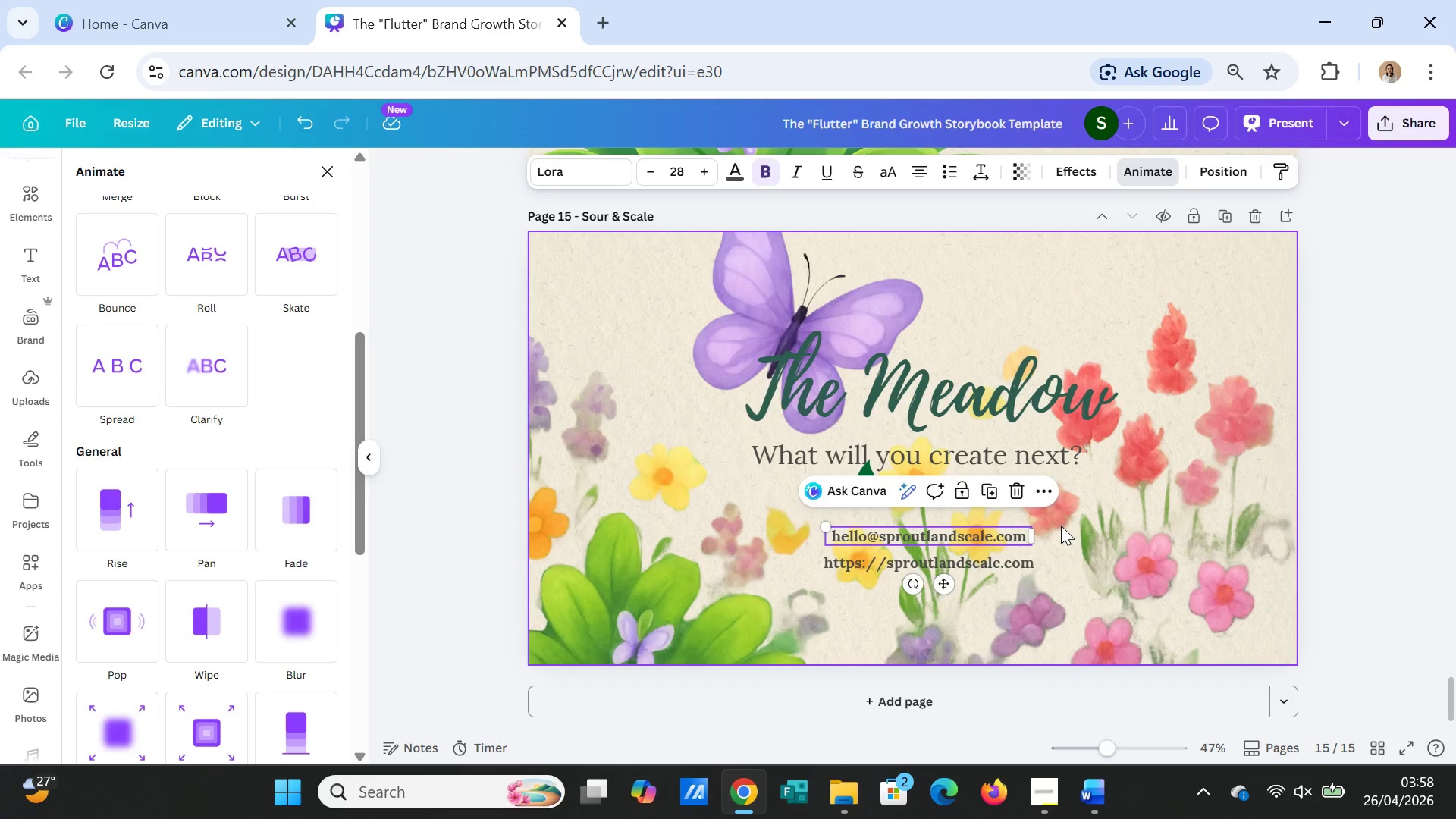 
left_click([1061, 526])
 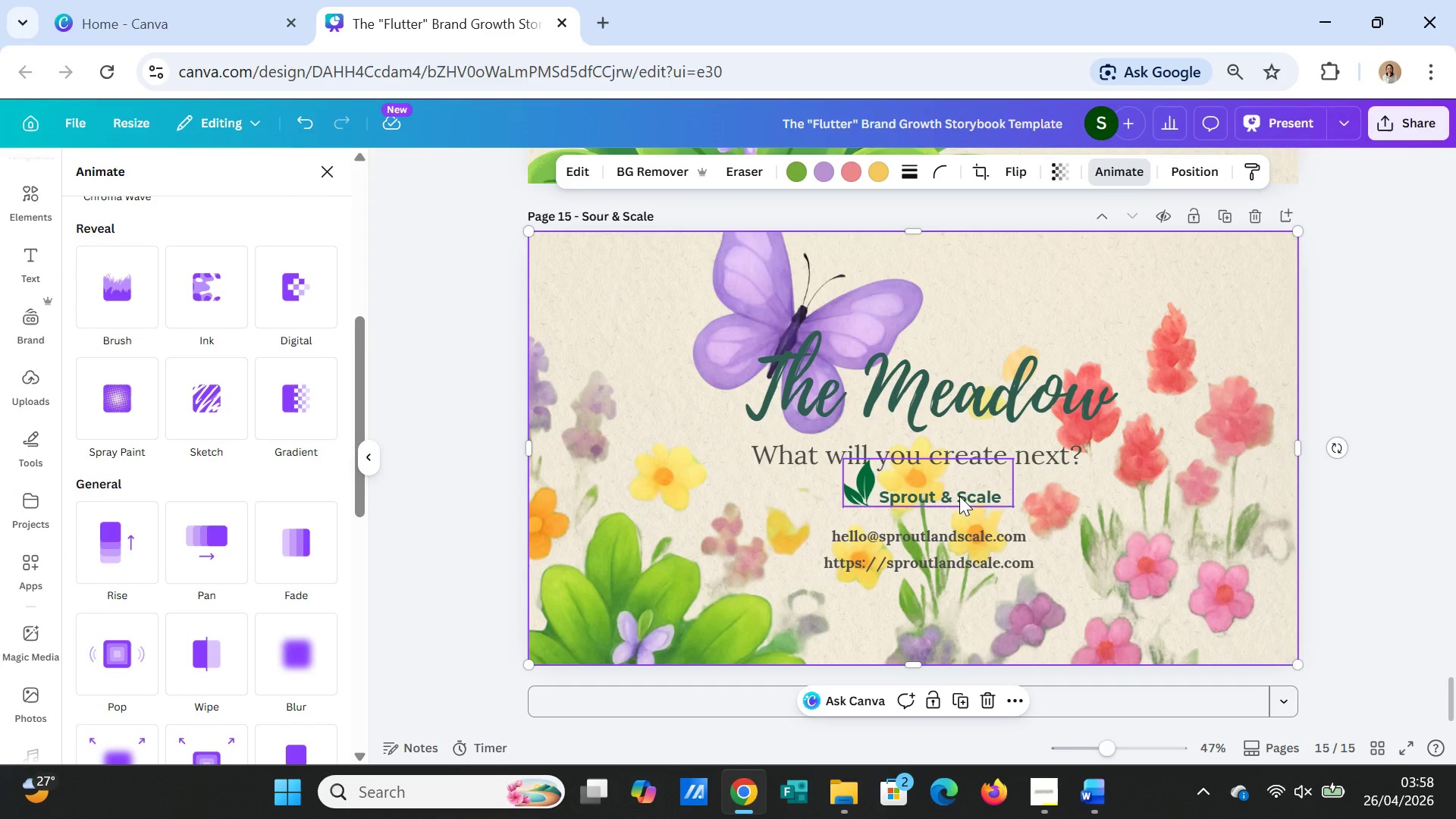 
left_click([959, 496])
 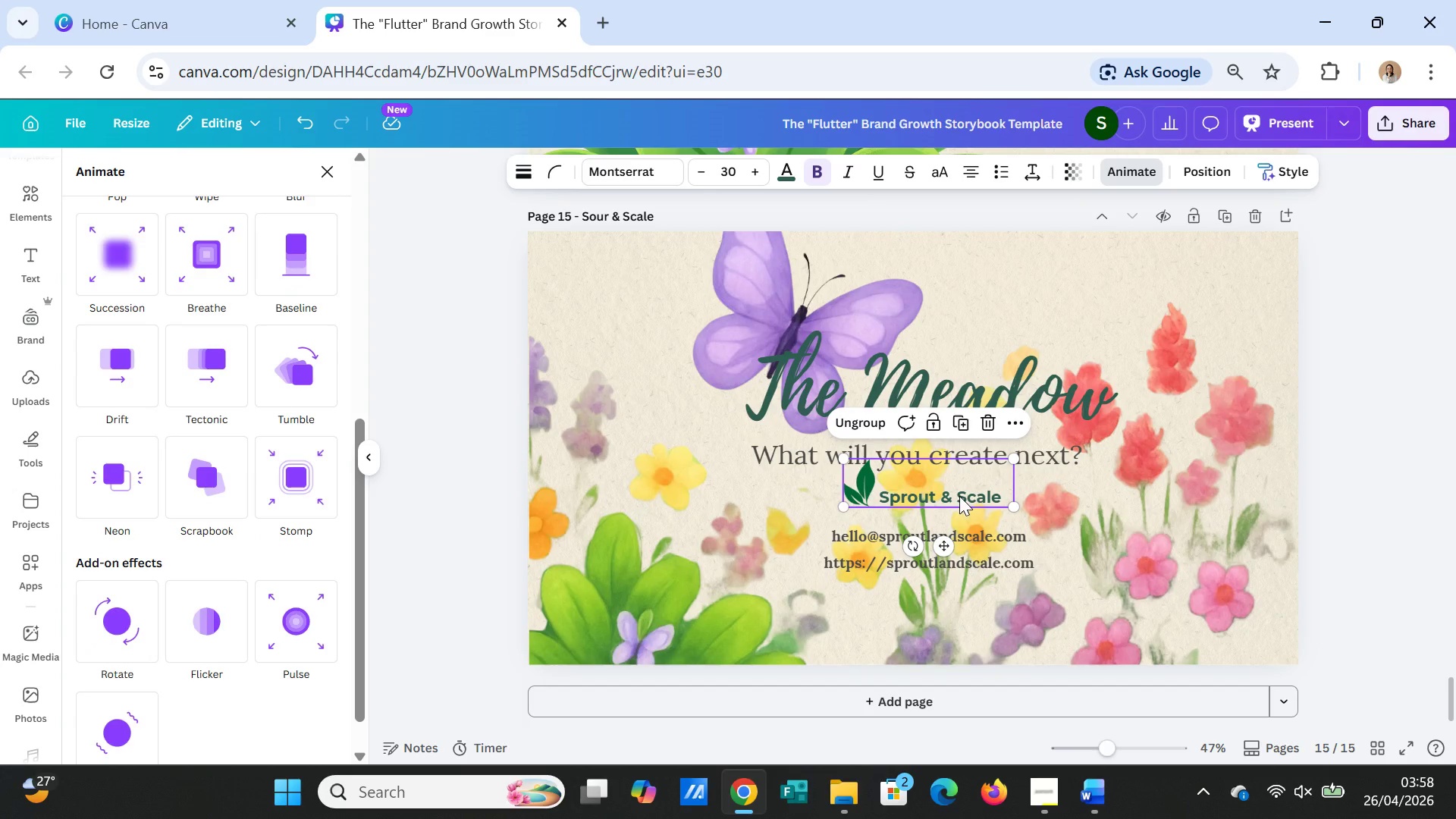 
left_click_drag(start_coordinate=[959, 496], to_coordinate=[959, 508])
 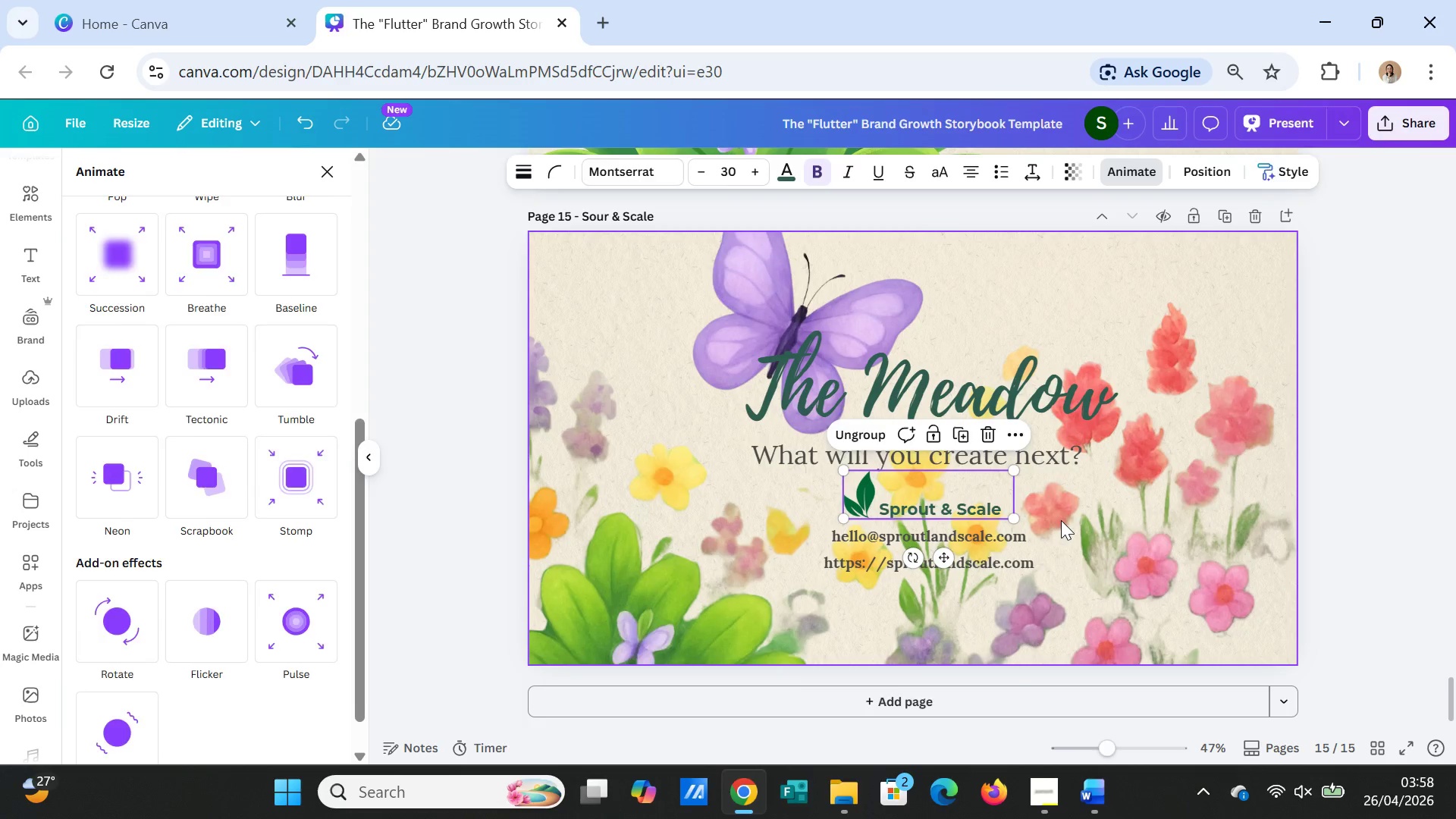 
left_click([1061, 520])
 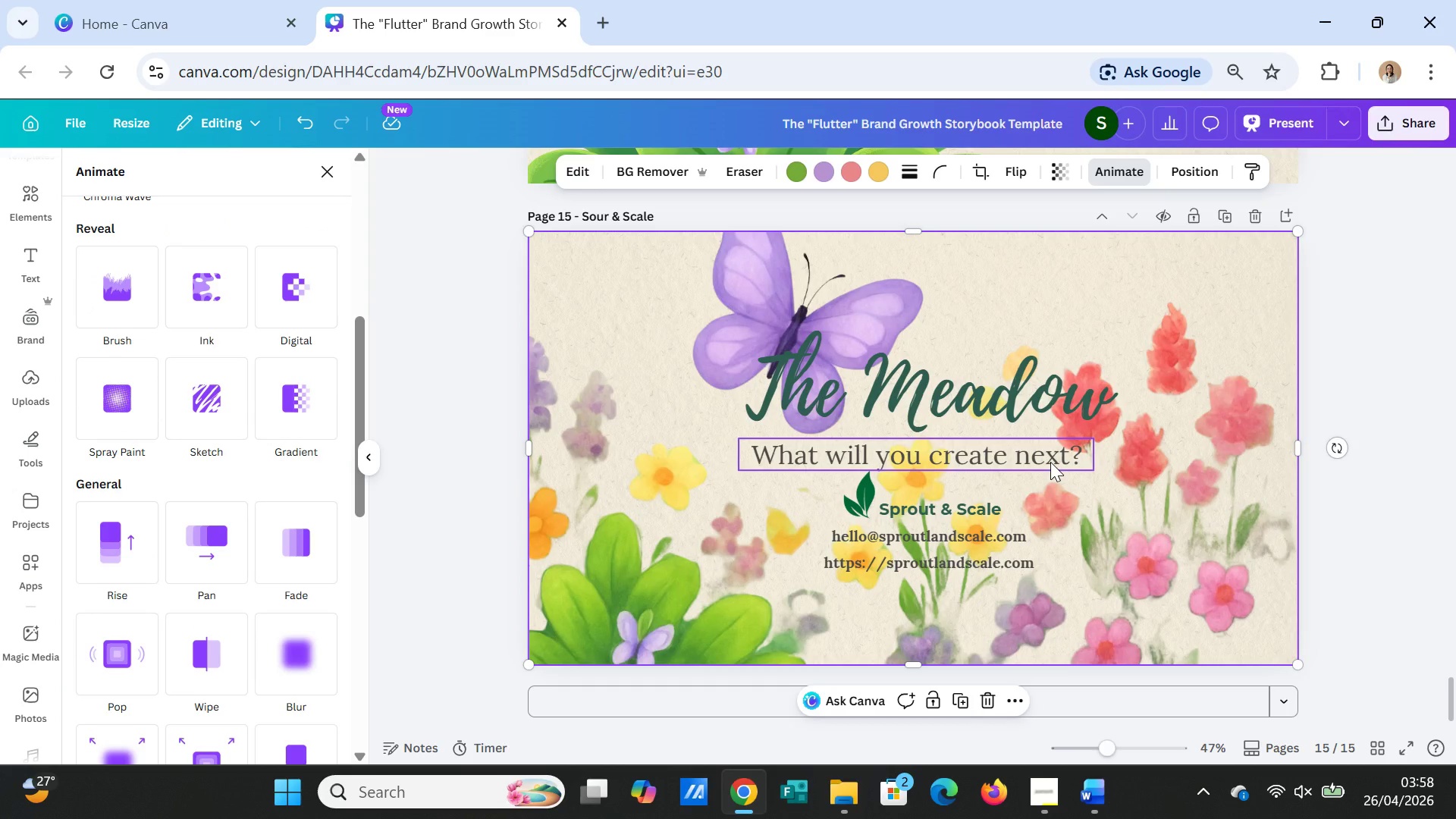 
left_click([1050, 462])
 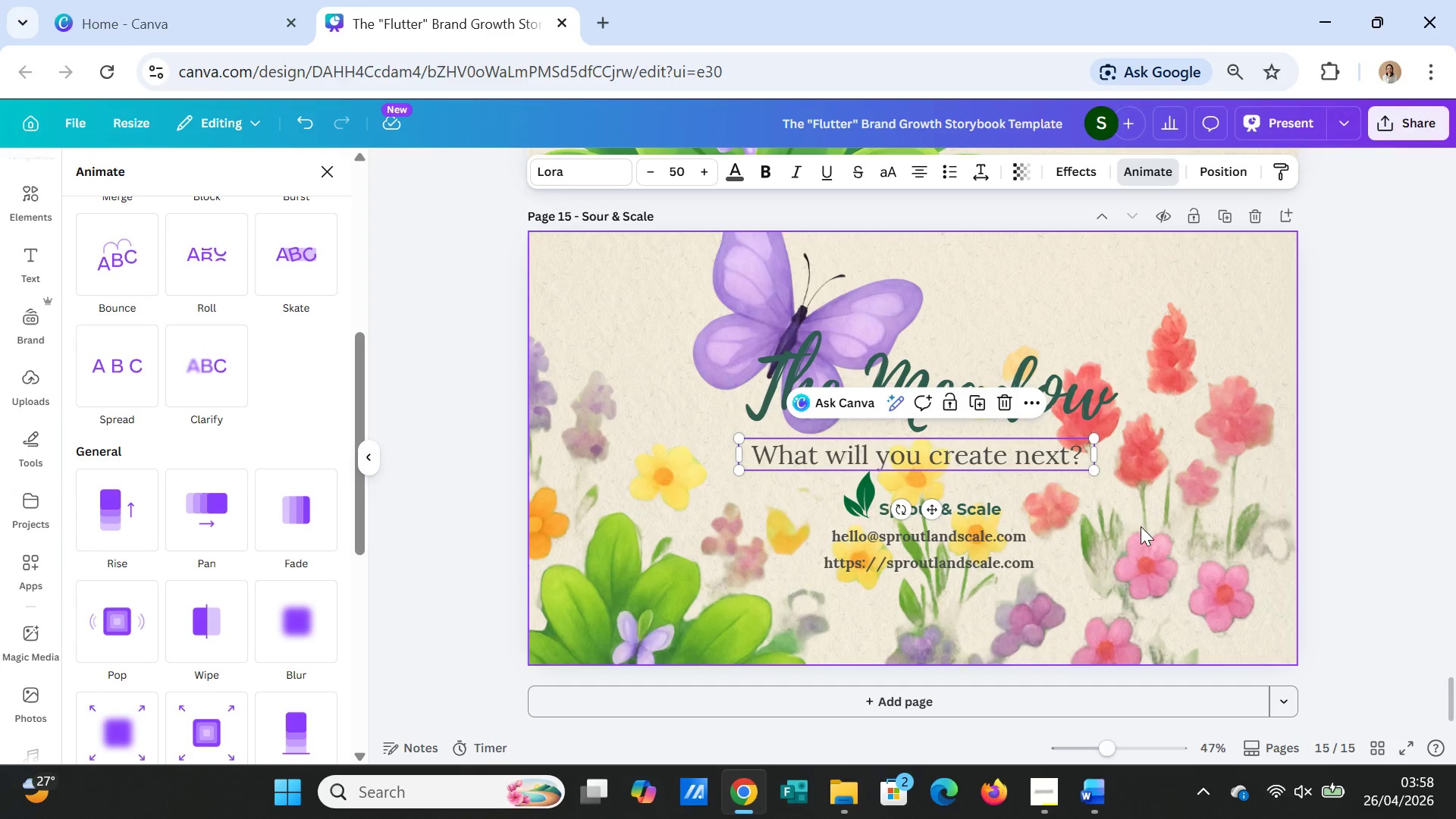 
left_click([1141, 526])
 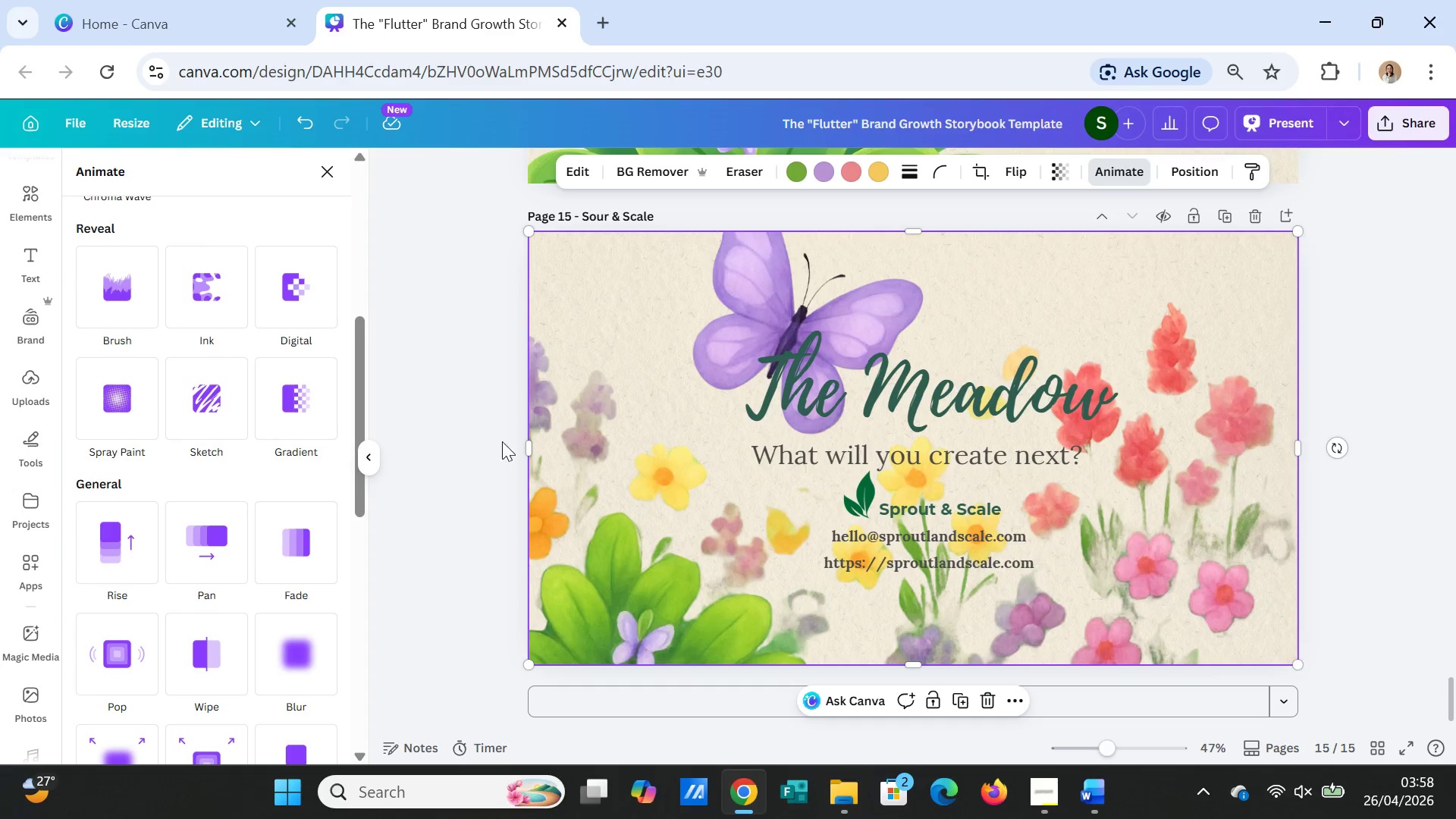 
scroll: coordinate [205, 388], scroll_direction: up, amount: 6.0
 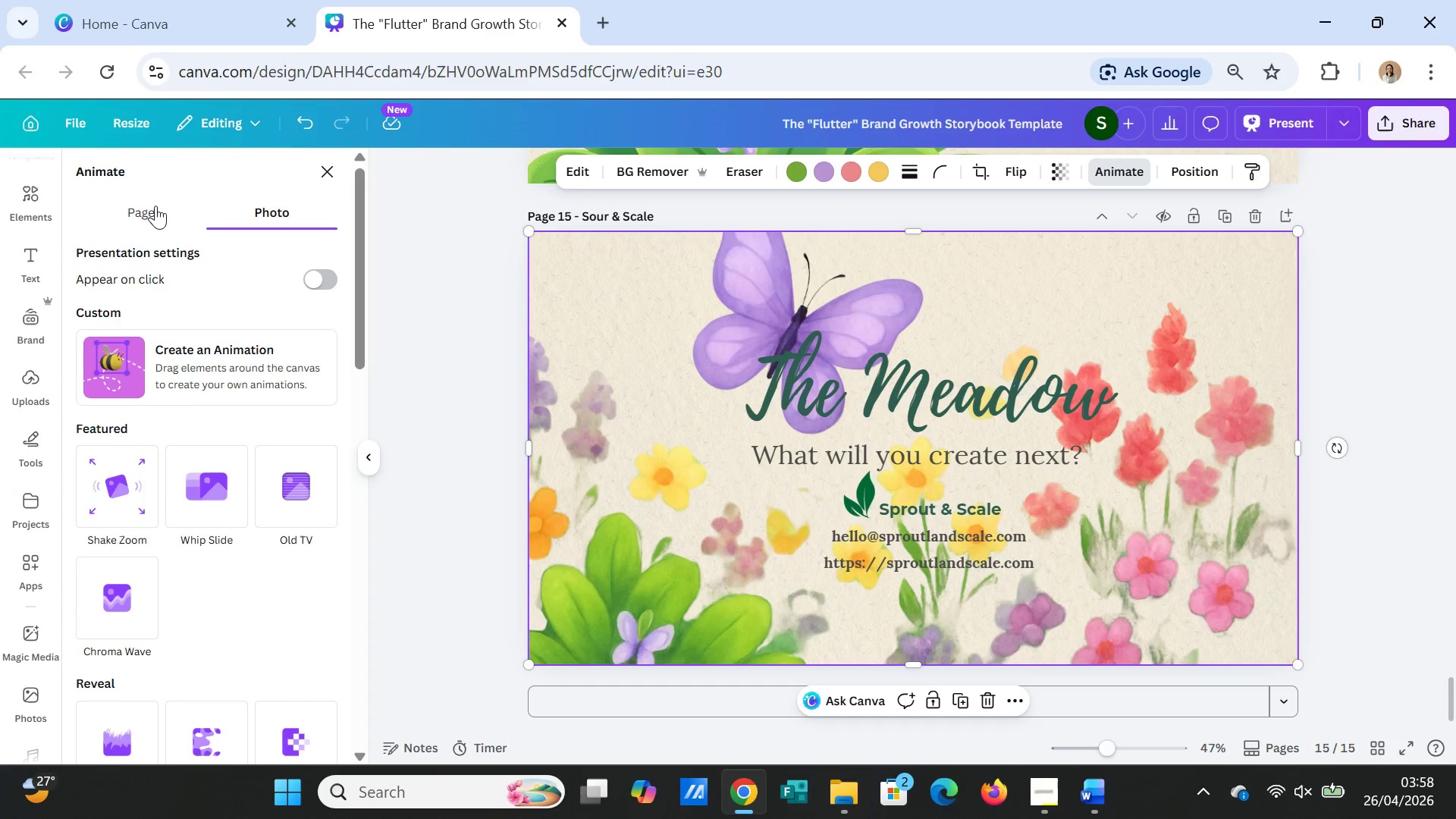 
left_click([155, 206])
 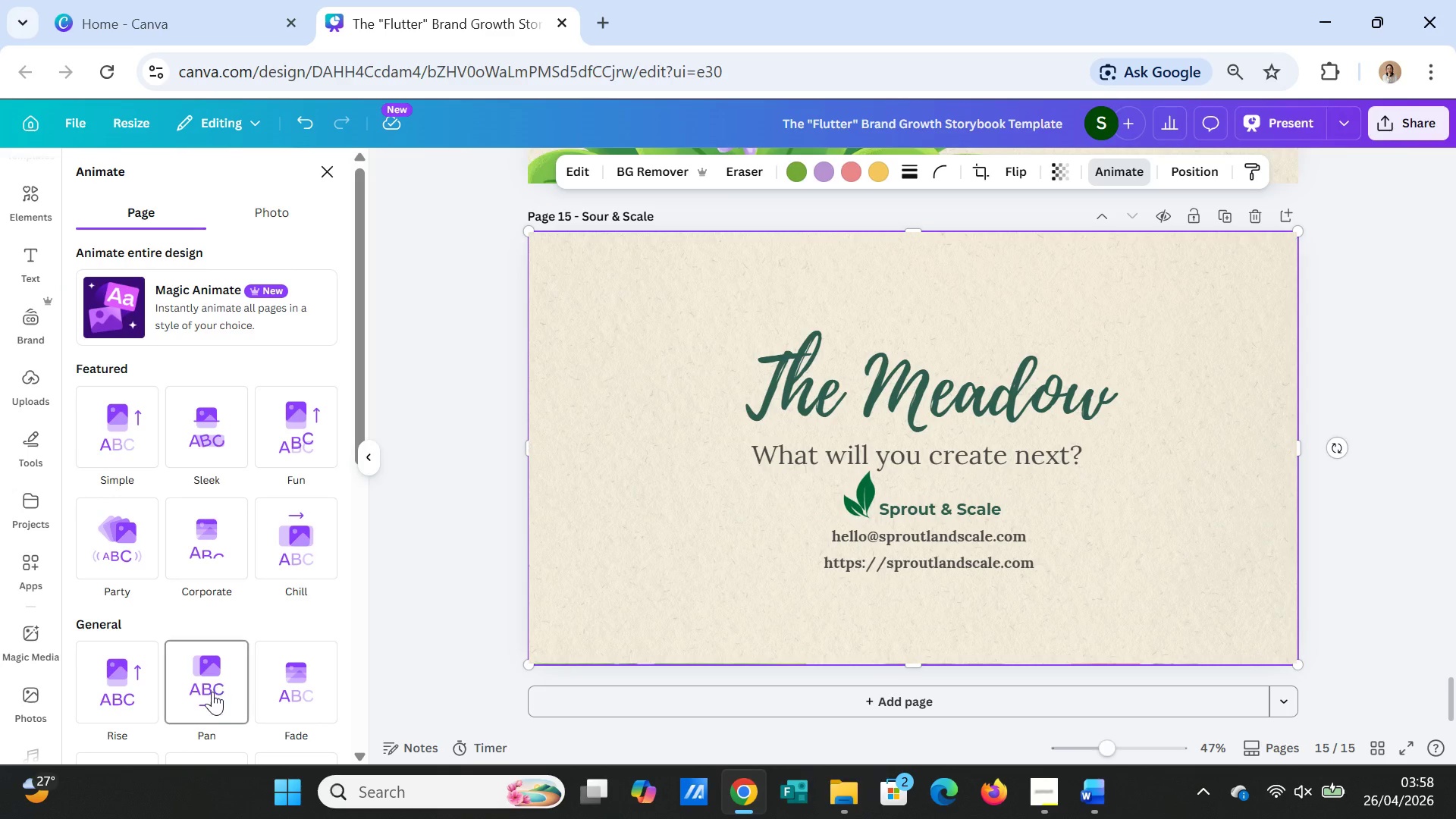 
left_click([290, 696])
 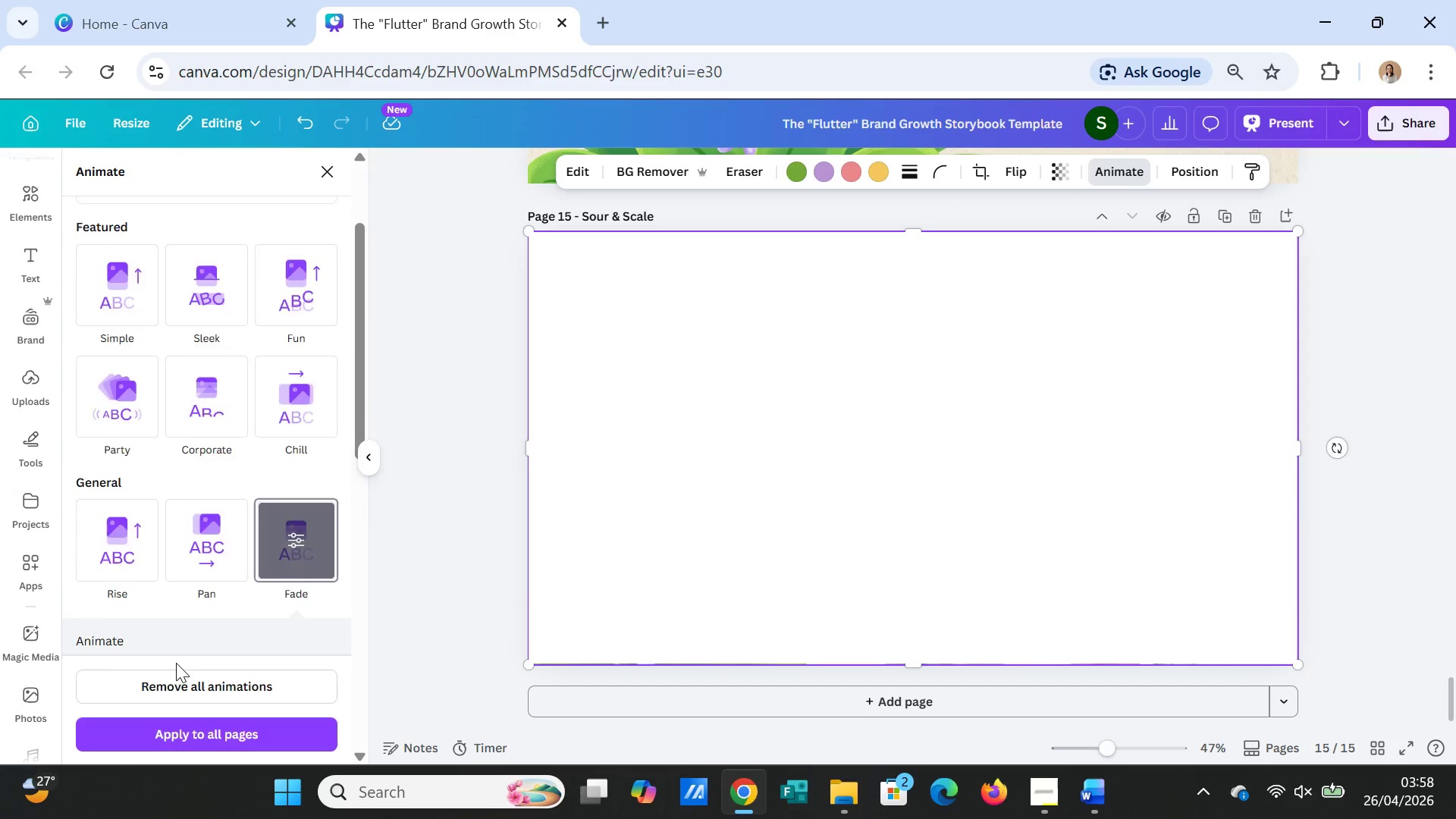 
scroll: coordinate [176, 663], scroll_direction: down, amount: 4.0
 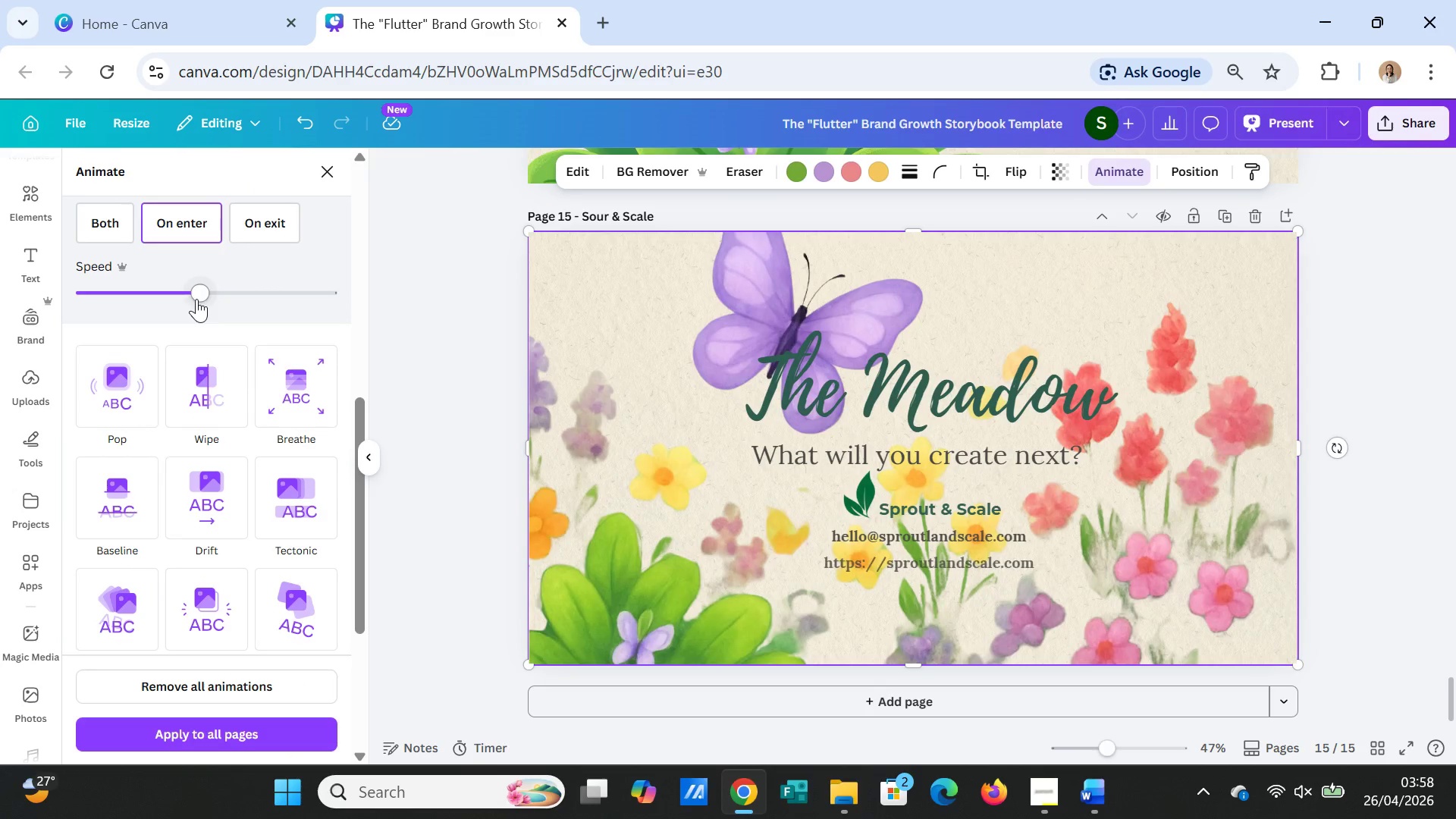 
left_click_drag(start_coordinate=[193, 290], to_coordinate=[122, 293])
 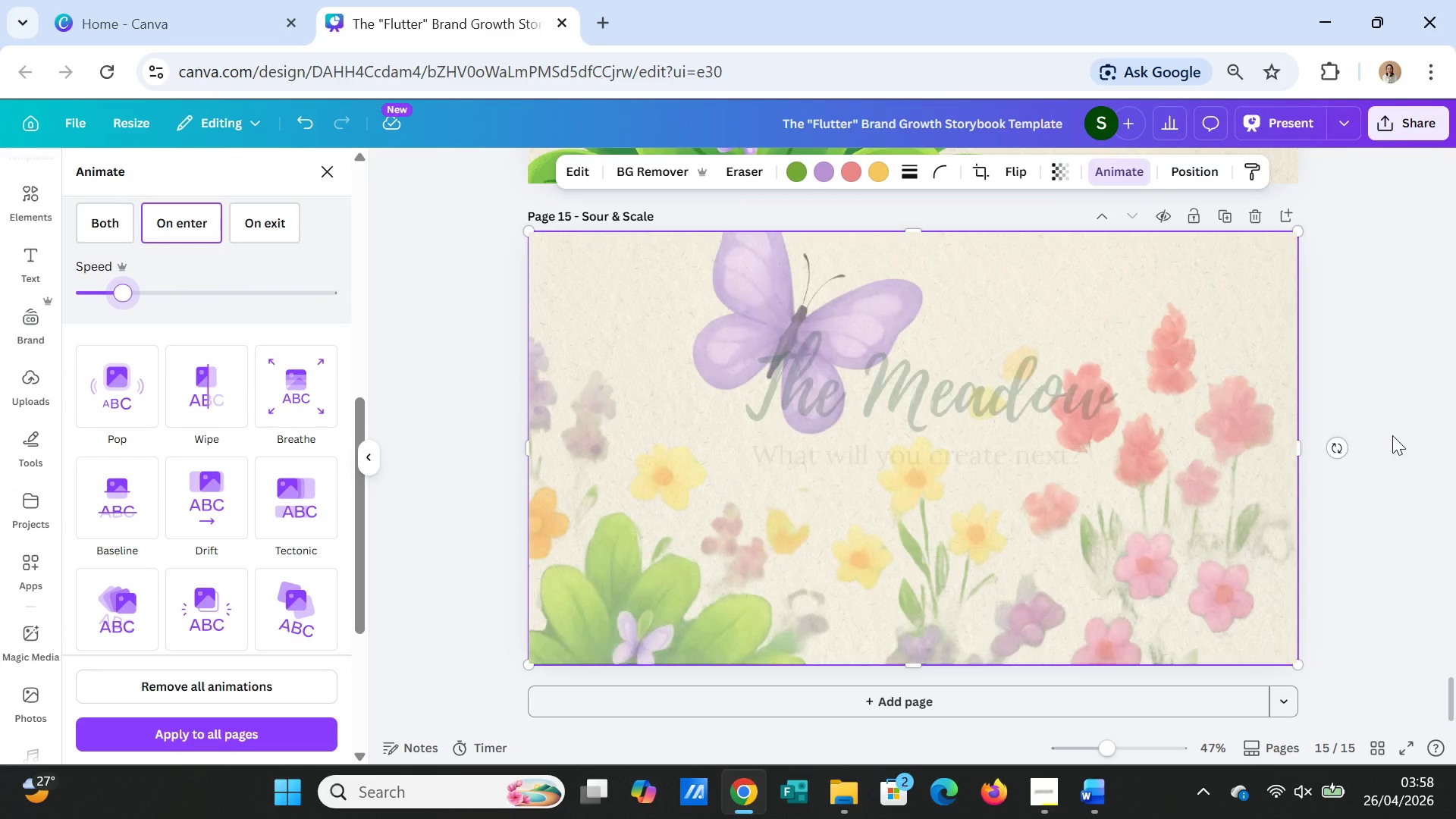 
left_click([1382, 427])
 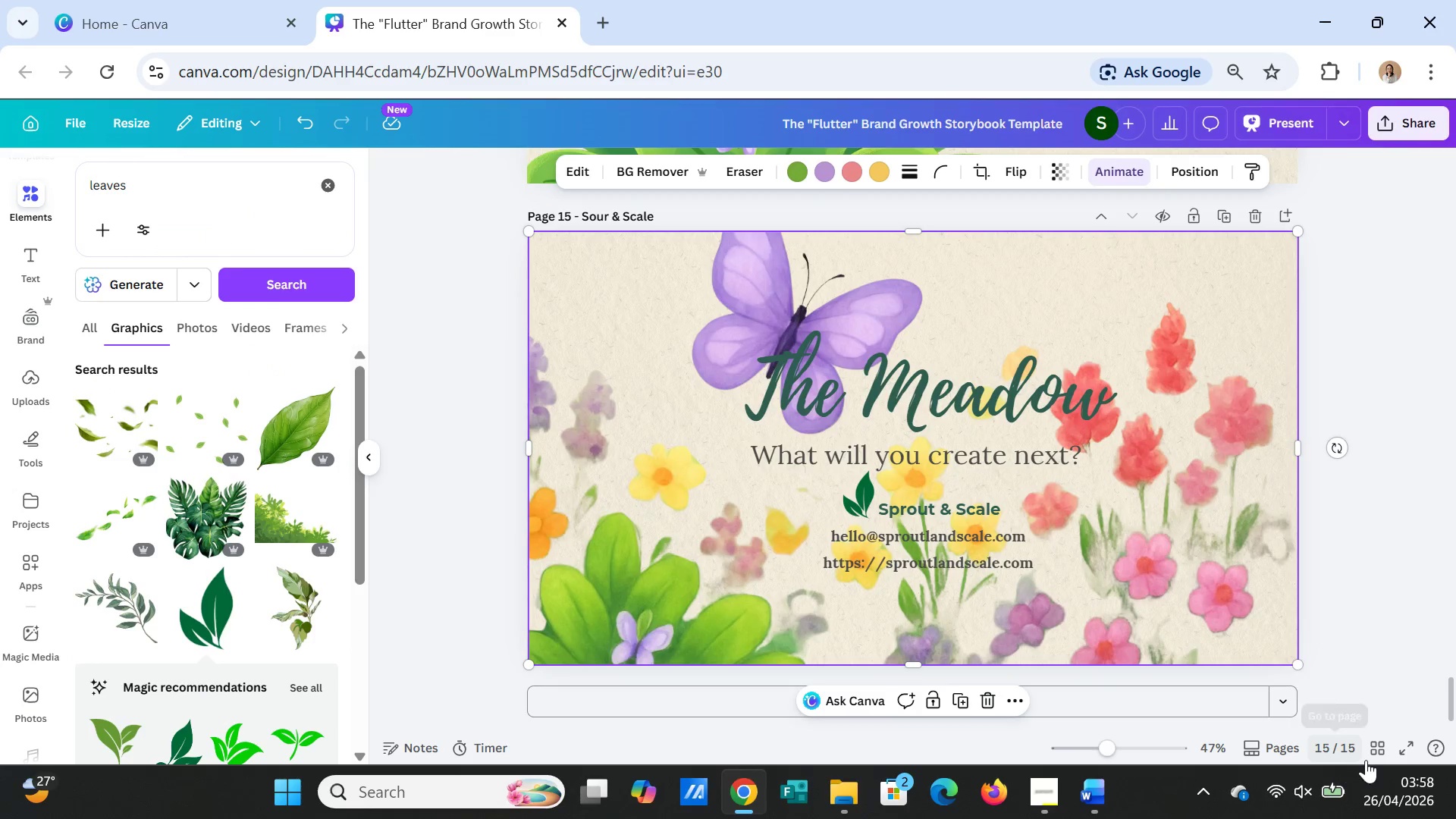 
left_click([1376, 748])
 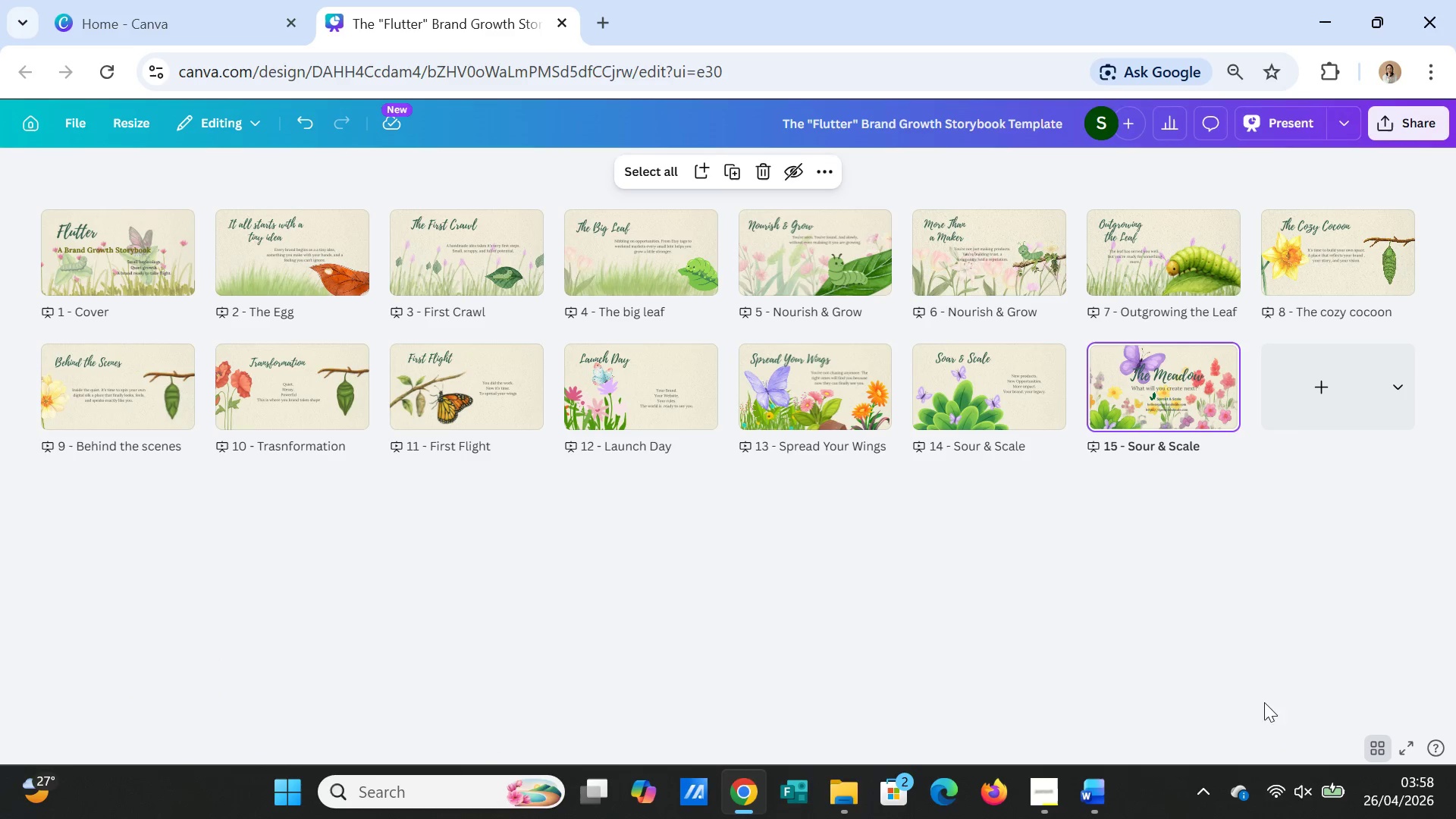 
left_click([1379, 748])
 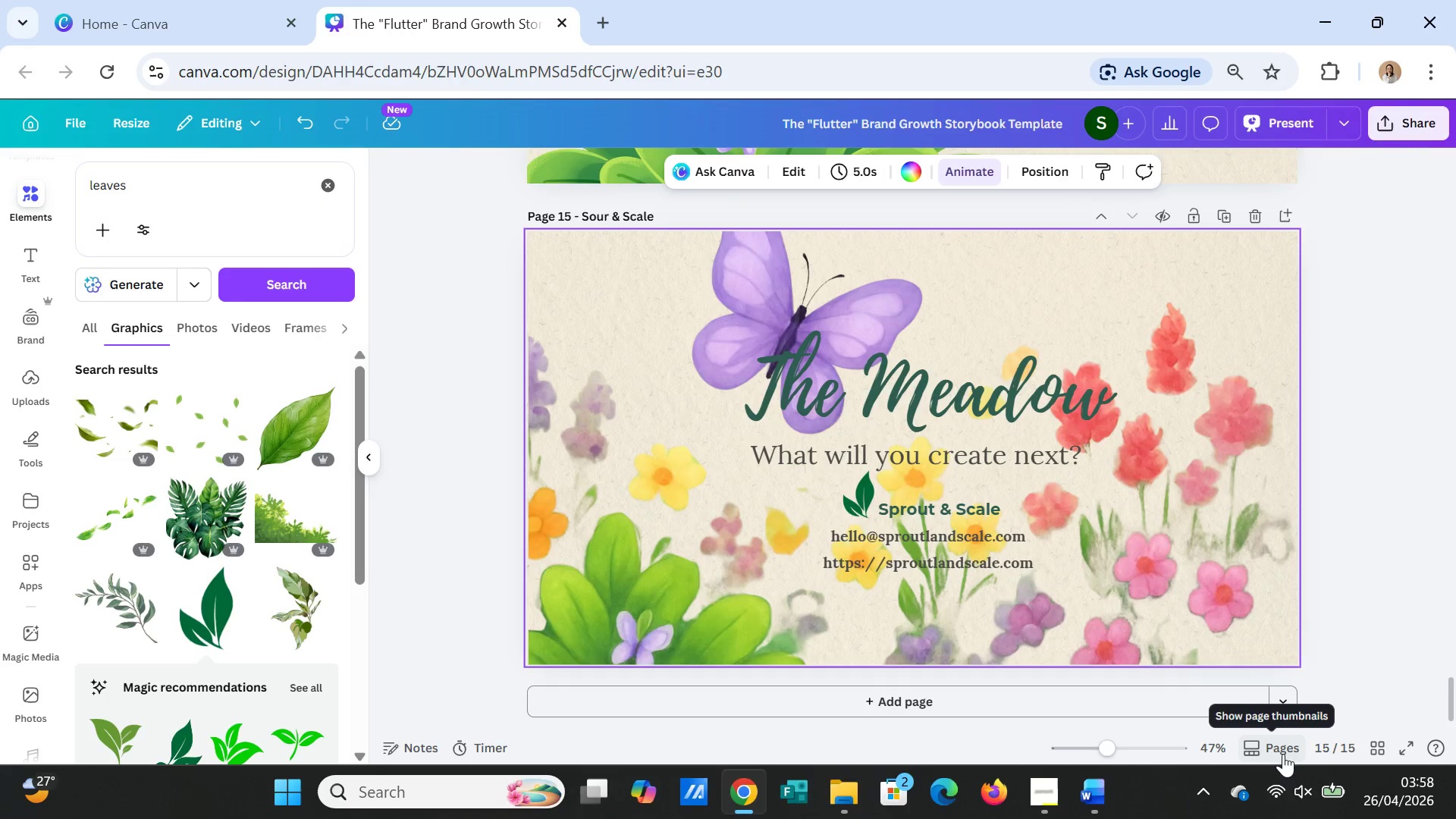 
left_click([1250, 754])
 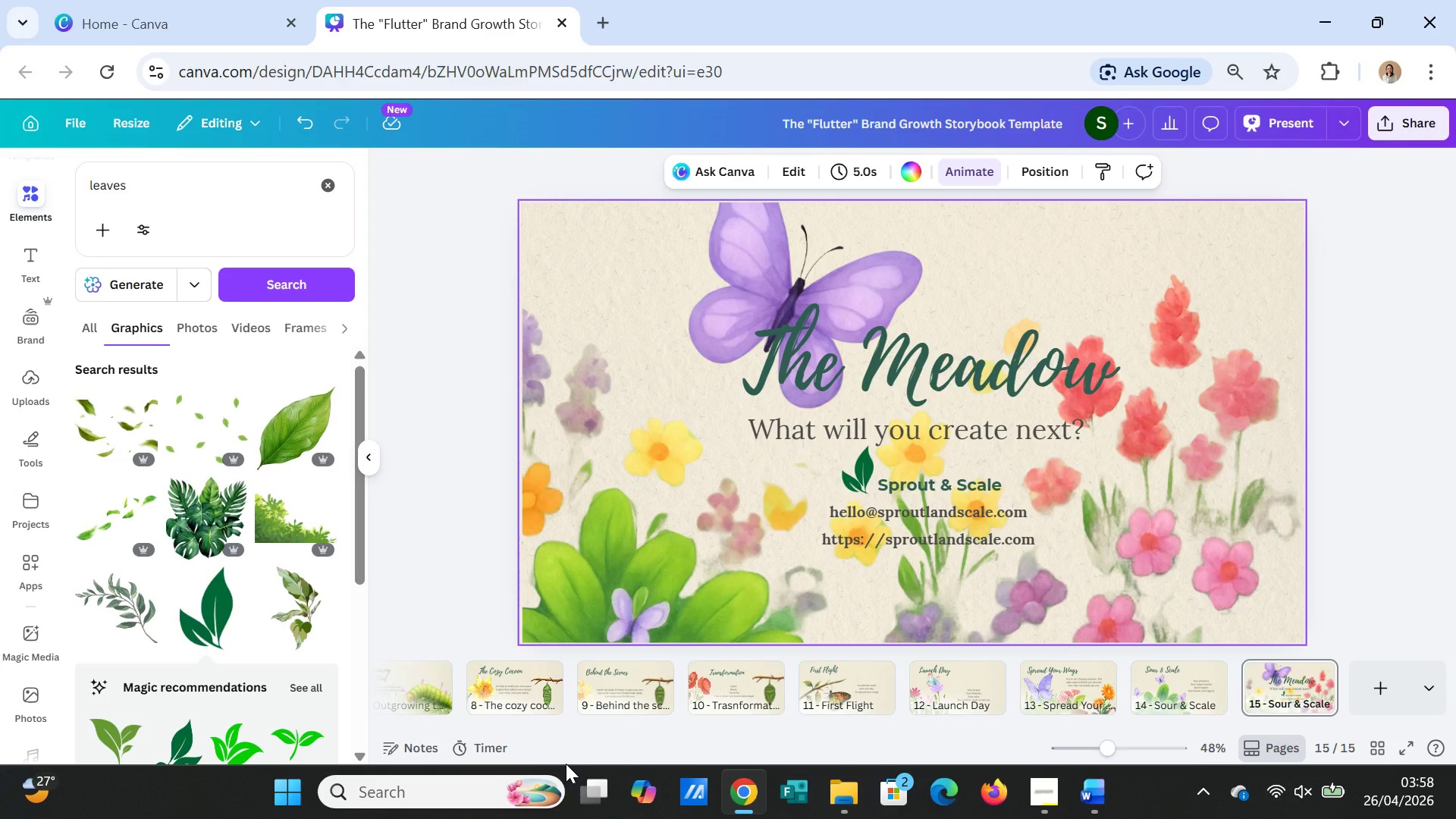 
wait(28.85)
 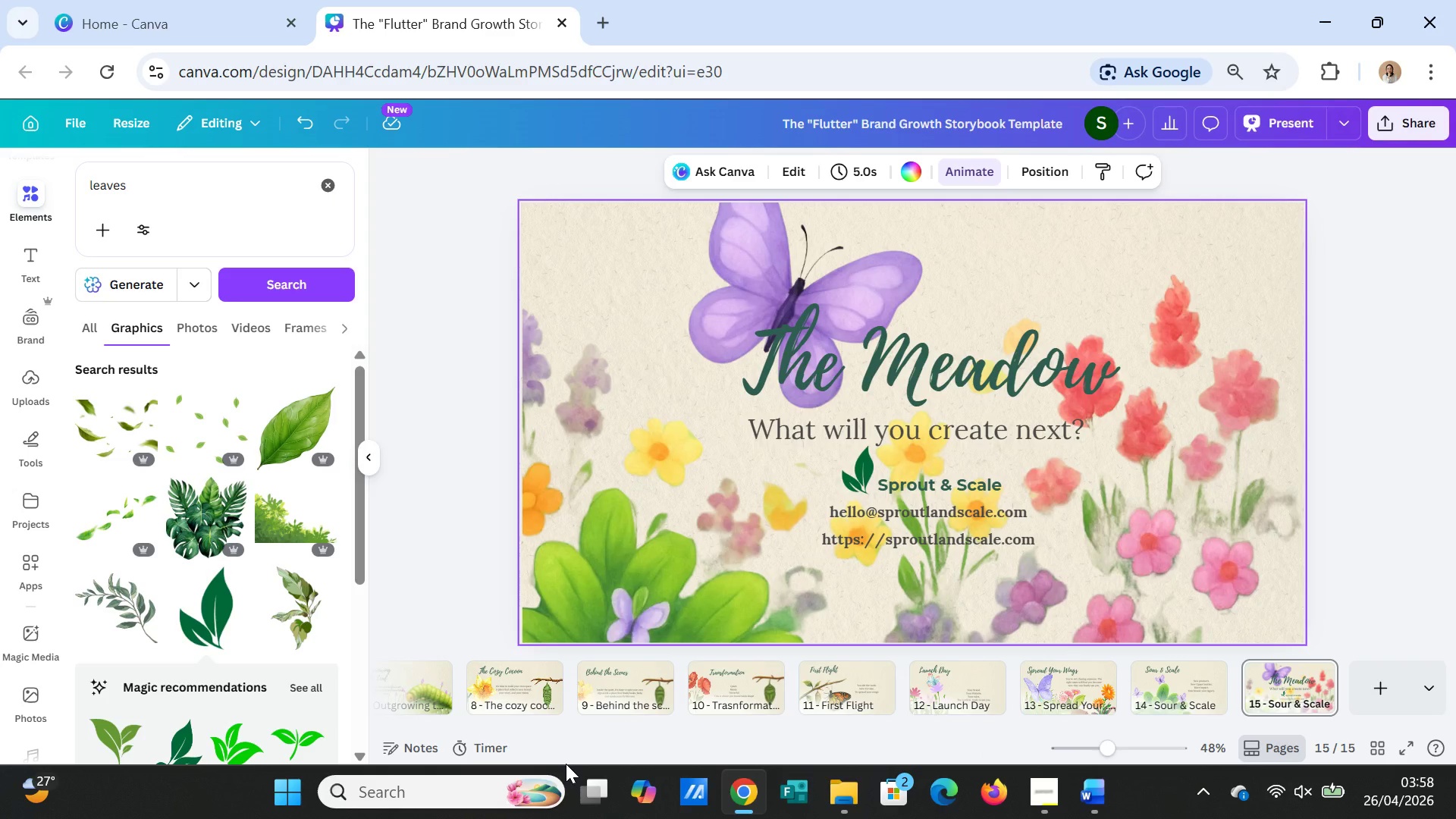 
mouse_move([728, 673])
 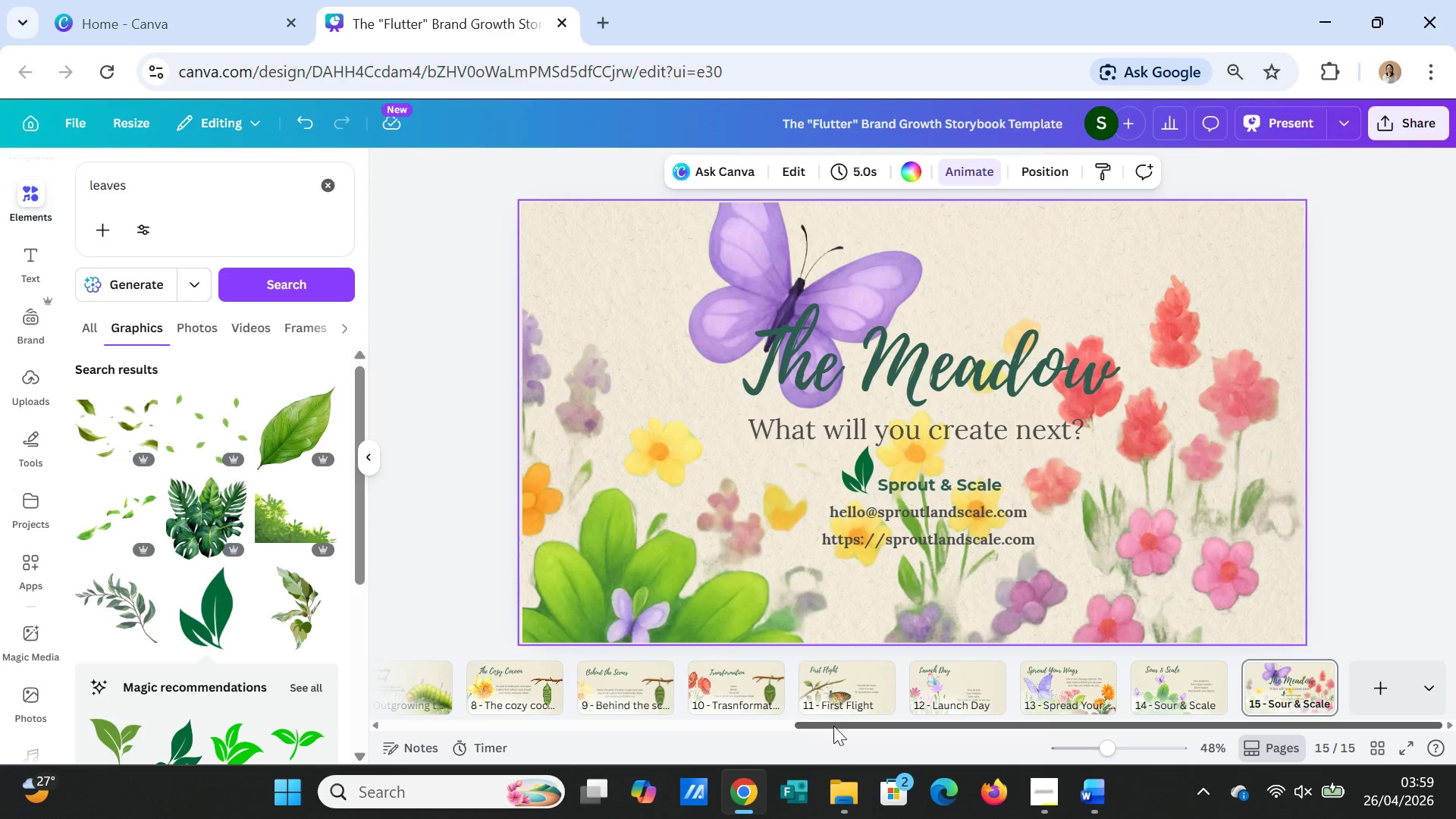 
left_click_drag(start_coordinate=[833, 726], to_coordinate=[423, 711])
 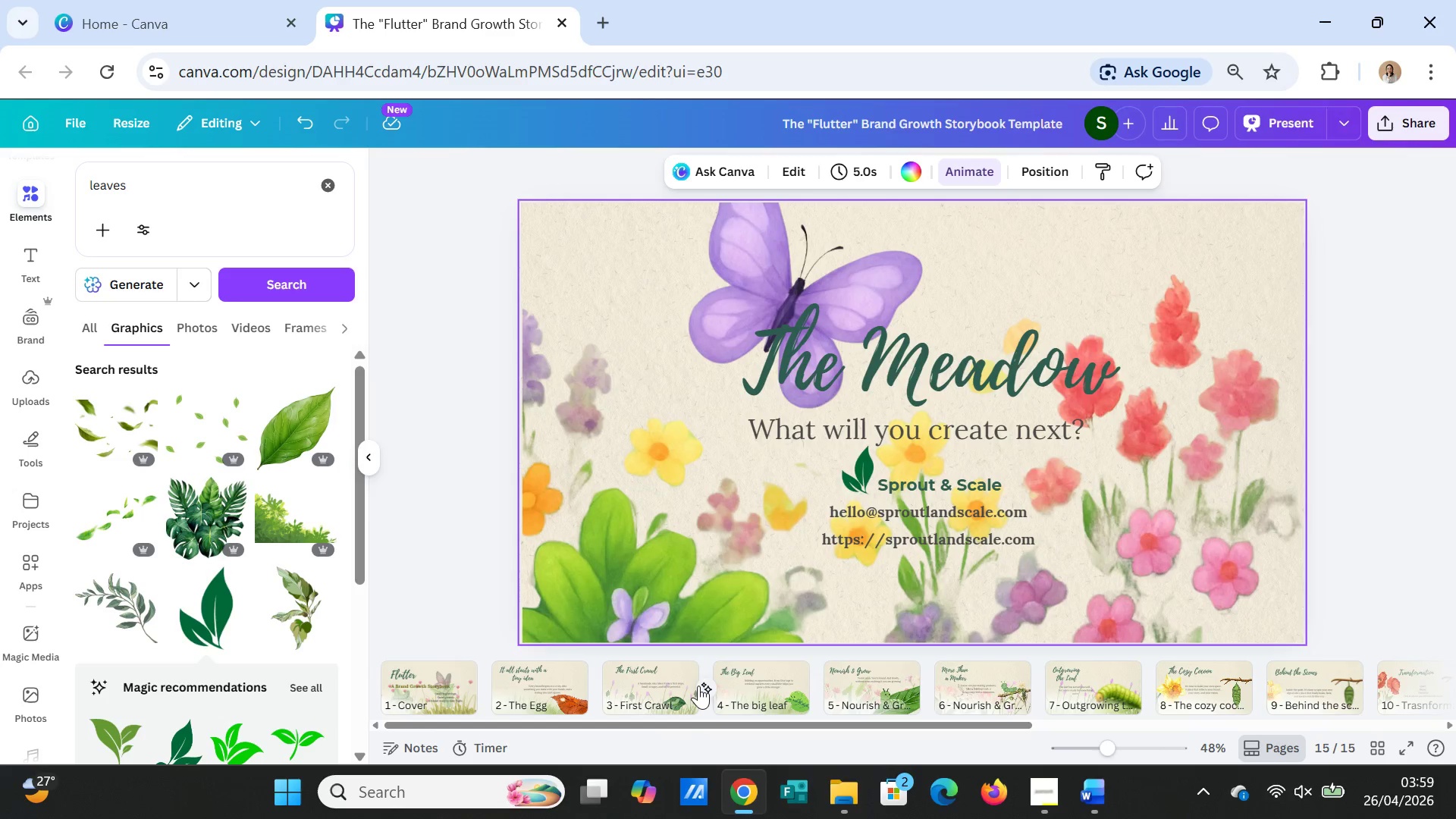 
left_click([703, 686])
 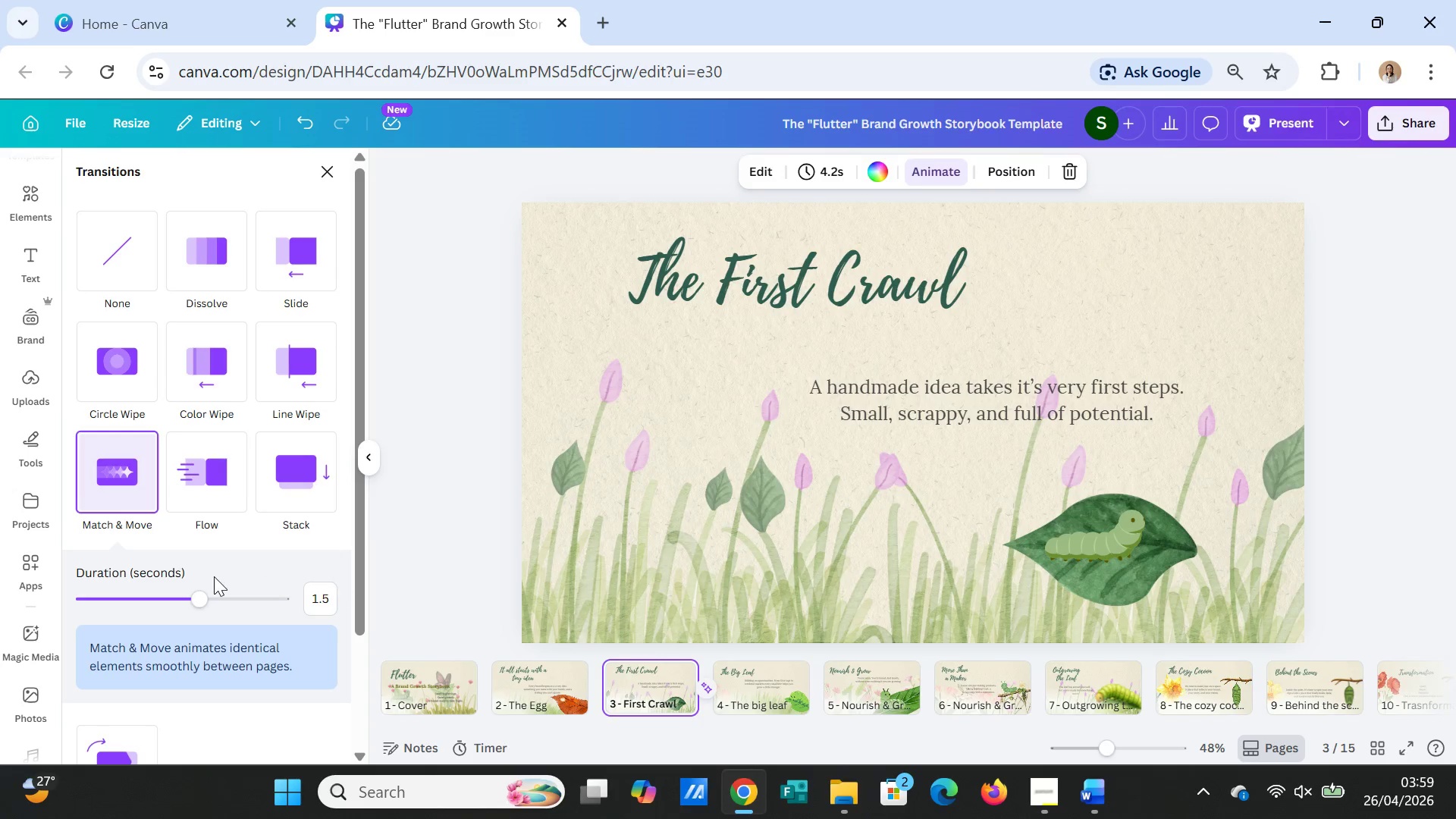 
left_click_drag(start_coordinate=[195, 600], to_coordinate=[231, 591])
 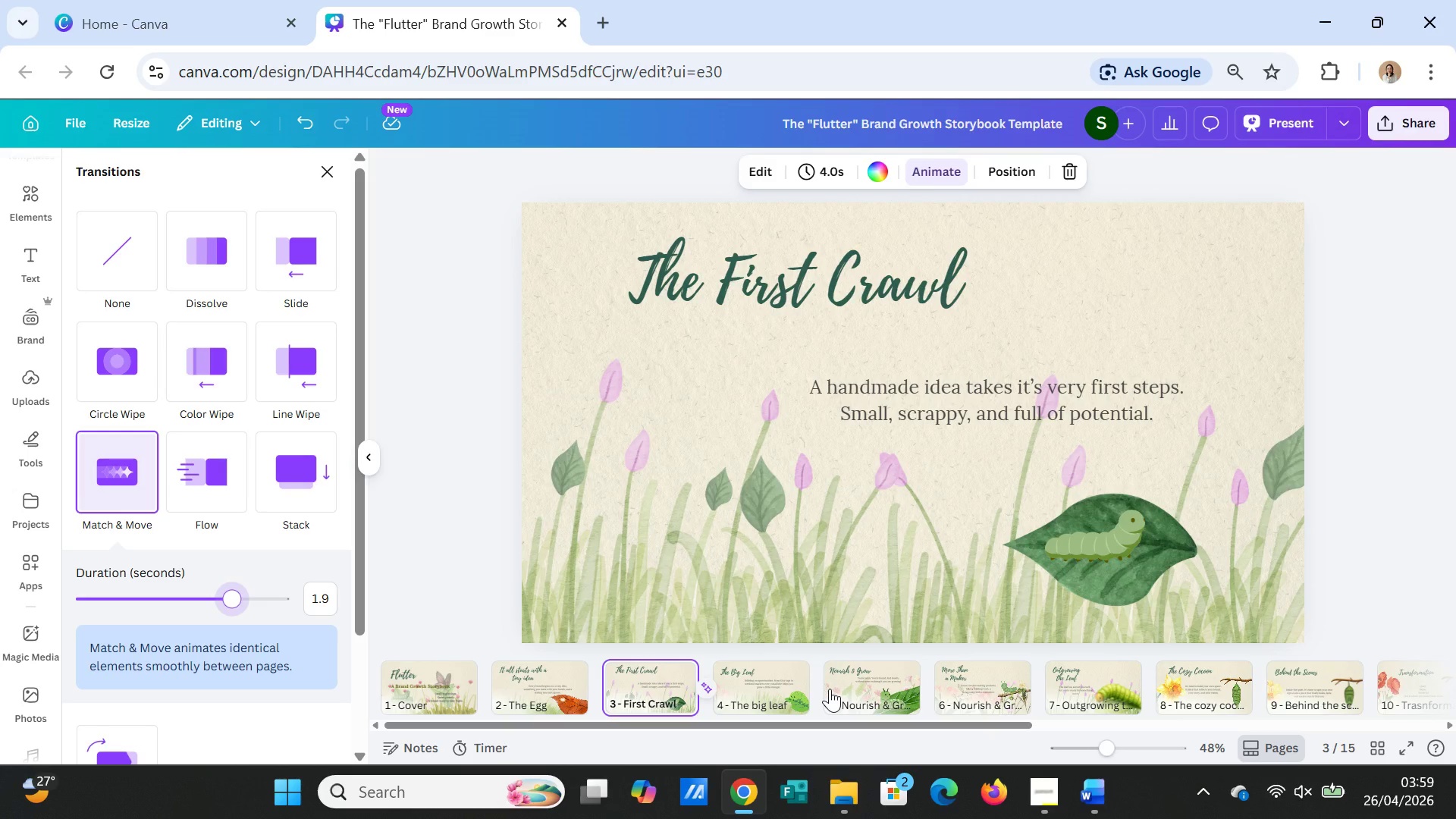 
wait(6.22)
 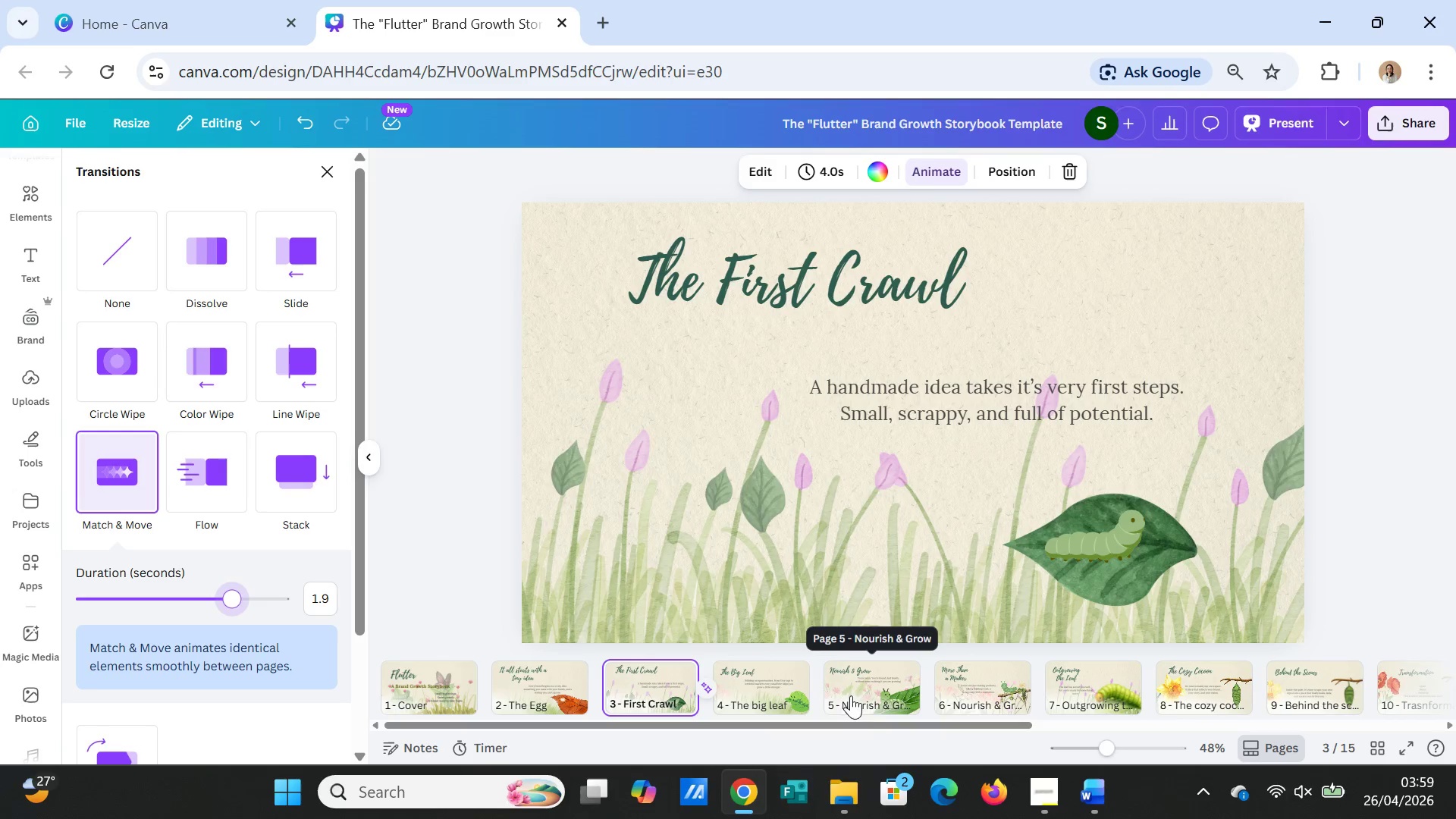 
left_click([816, 686])
 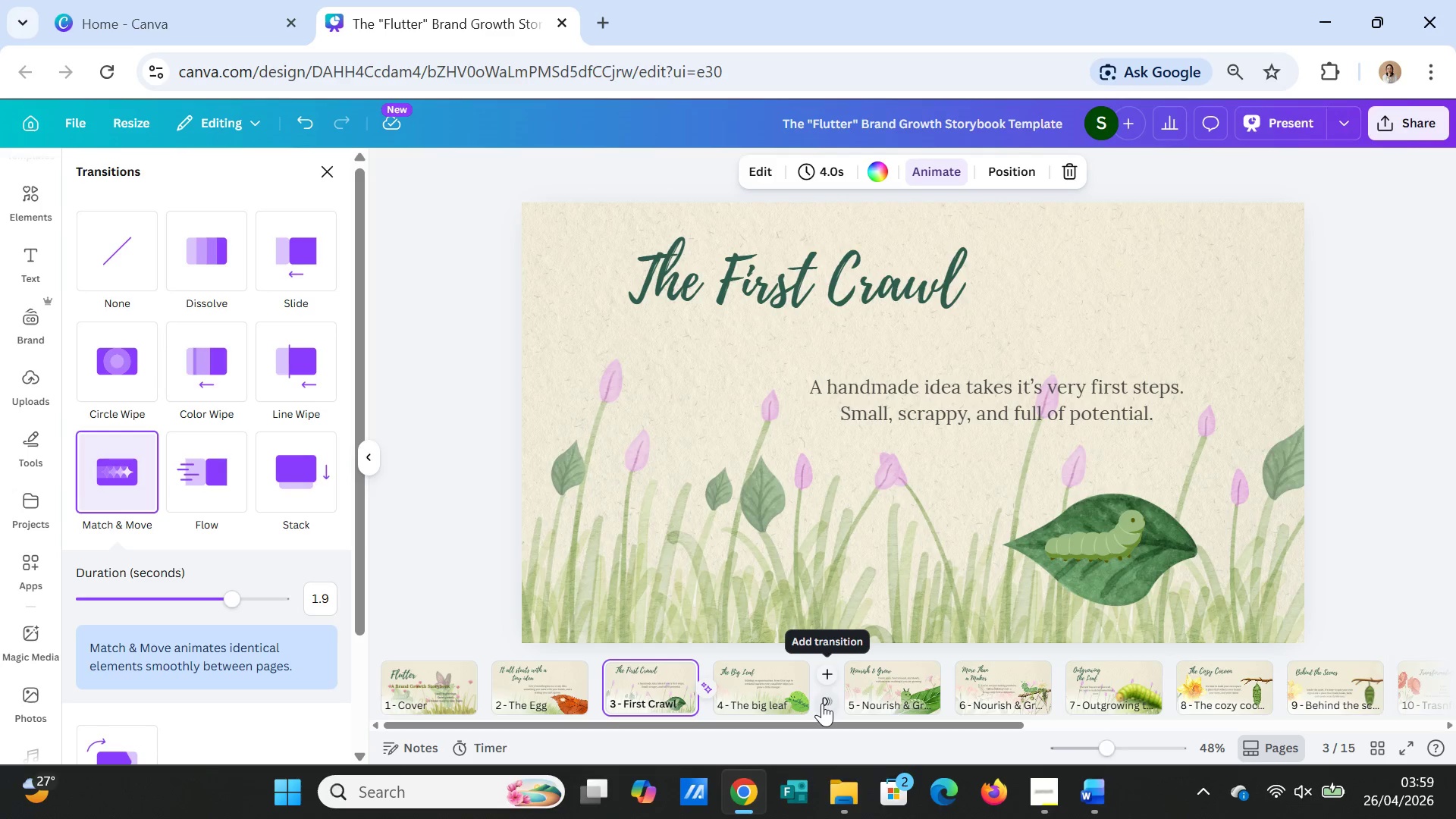 
left_click([823, 703])
 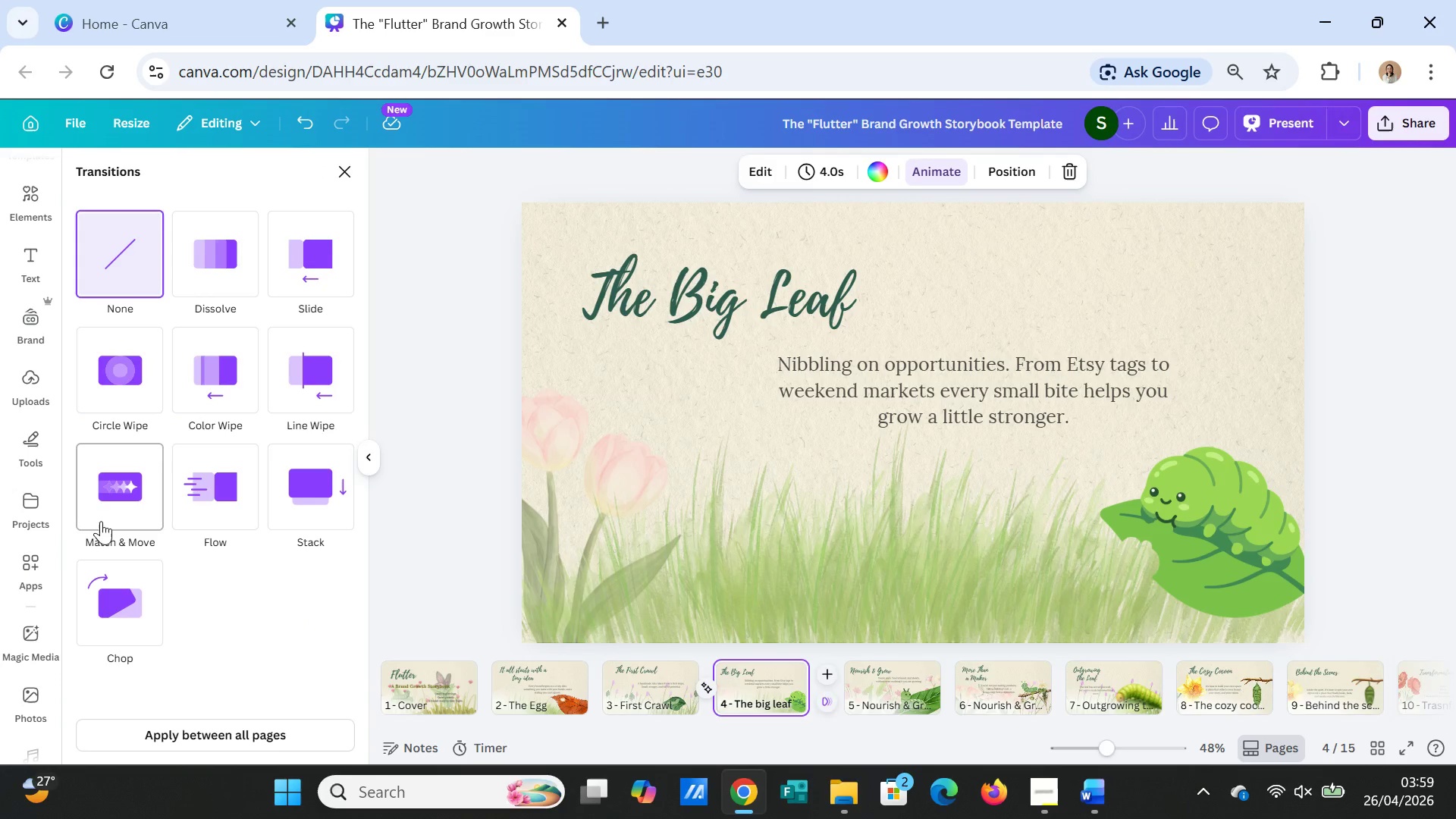 
left_click([109, 495])
 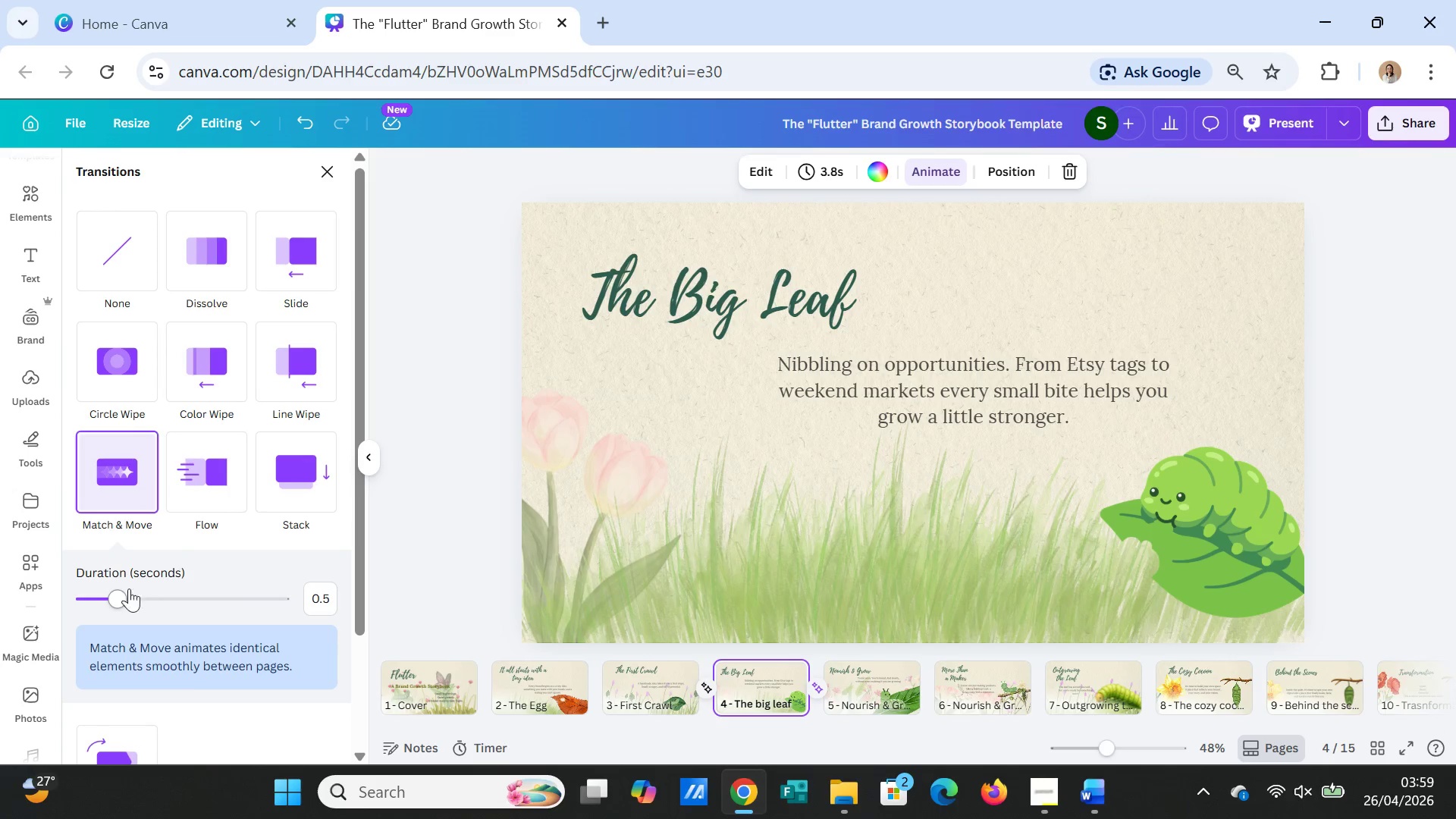 
left_click_drag(start_coordinate=[121, 588], to_coordinate=[244, 596])
 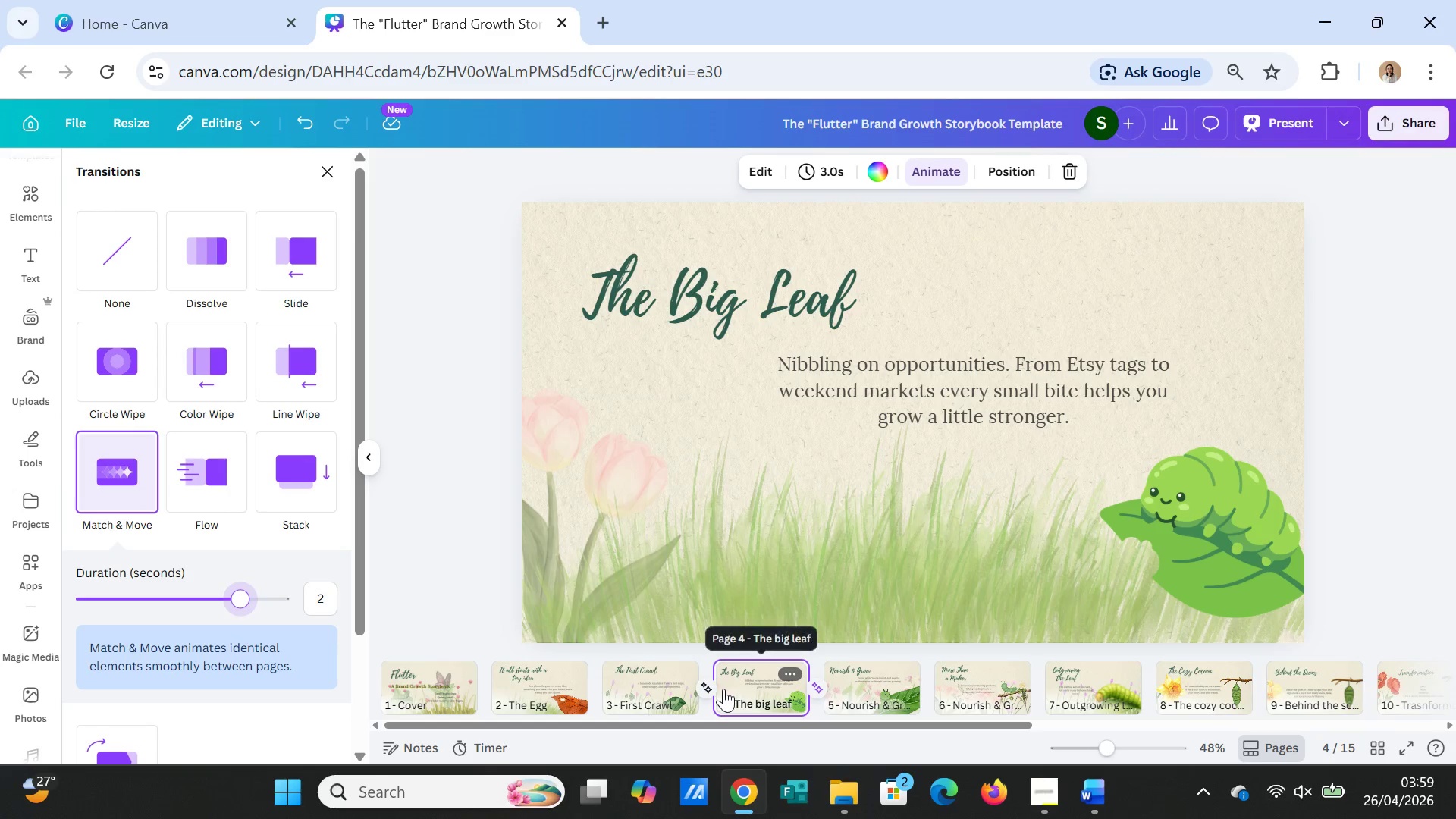 
left_click([714, 689])
 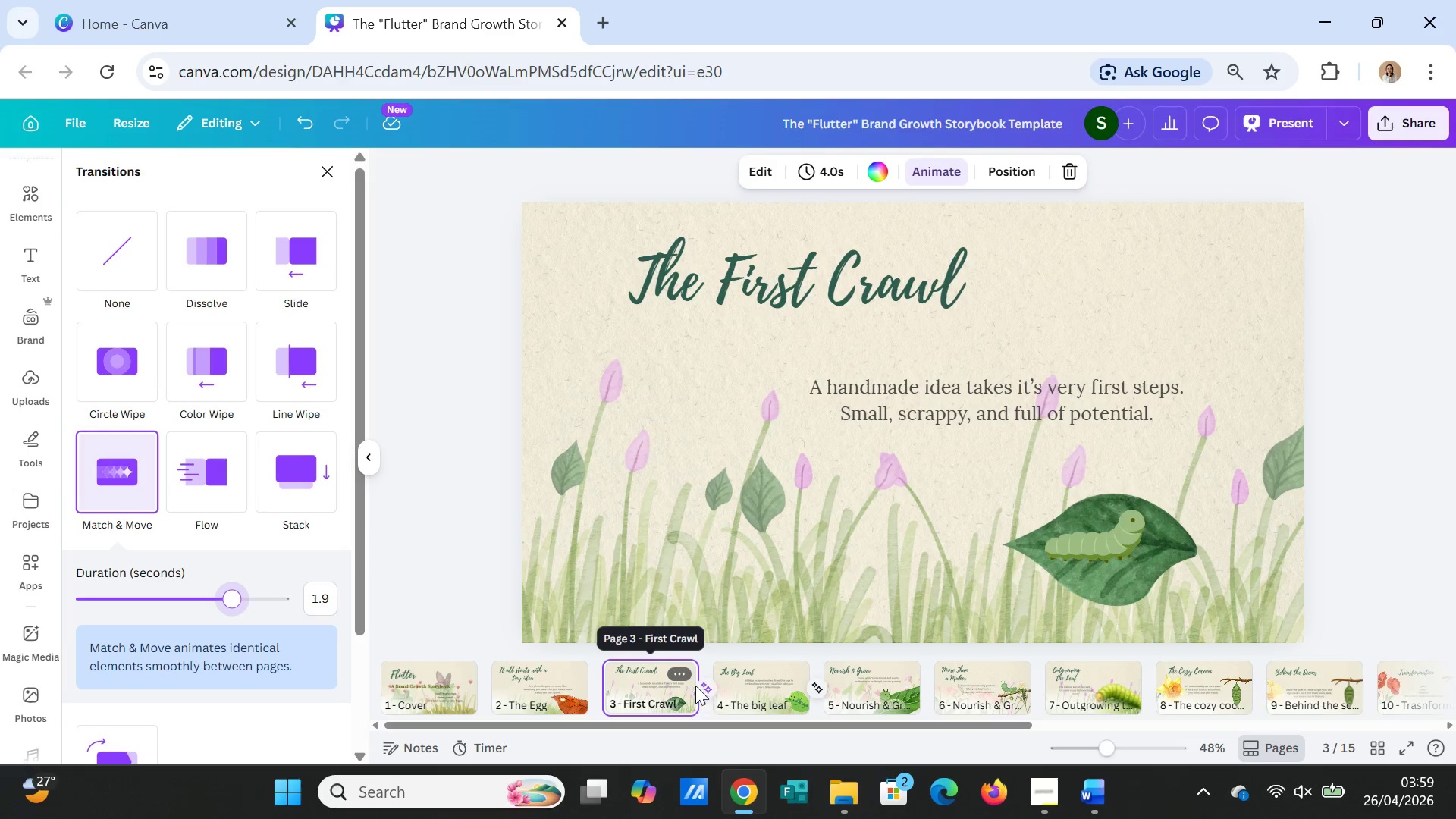 
left_click([702, 684])
 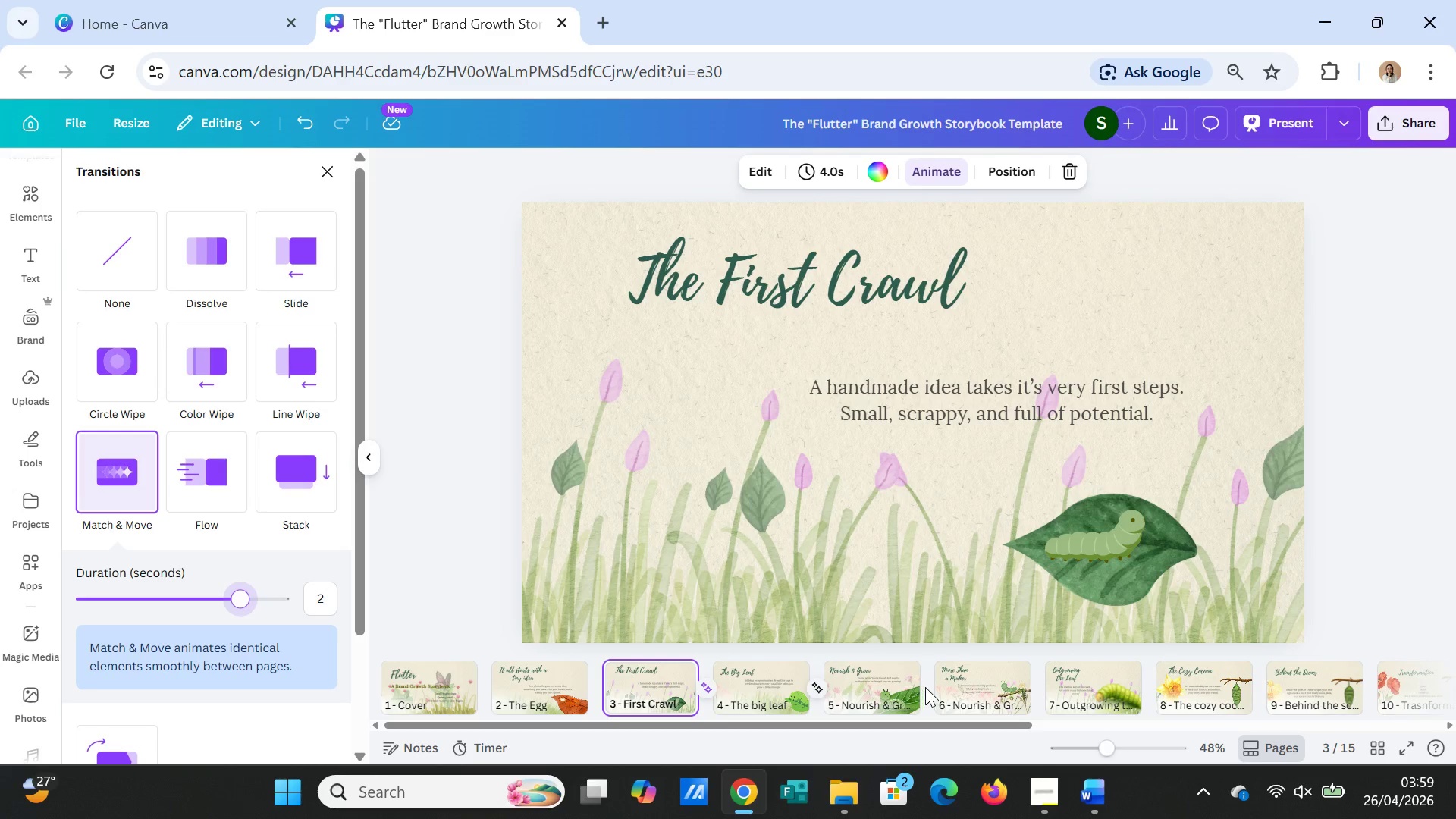 
wait(7.5)
 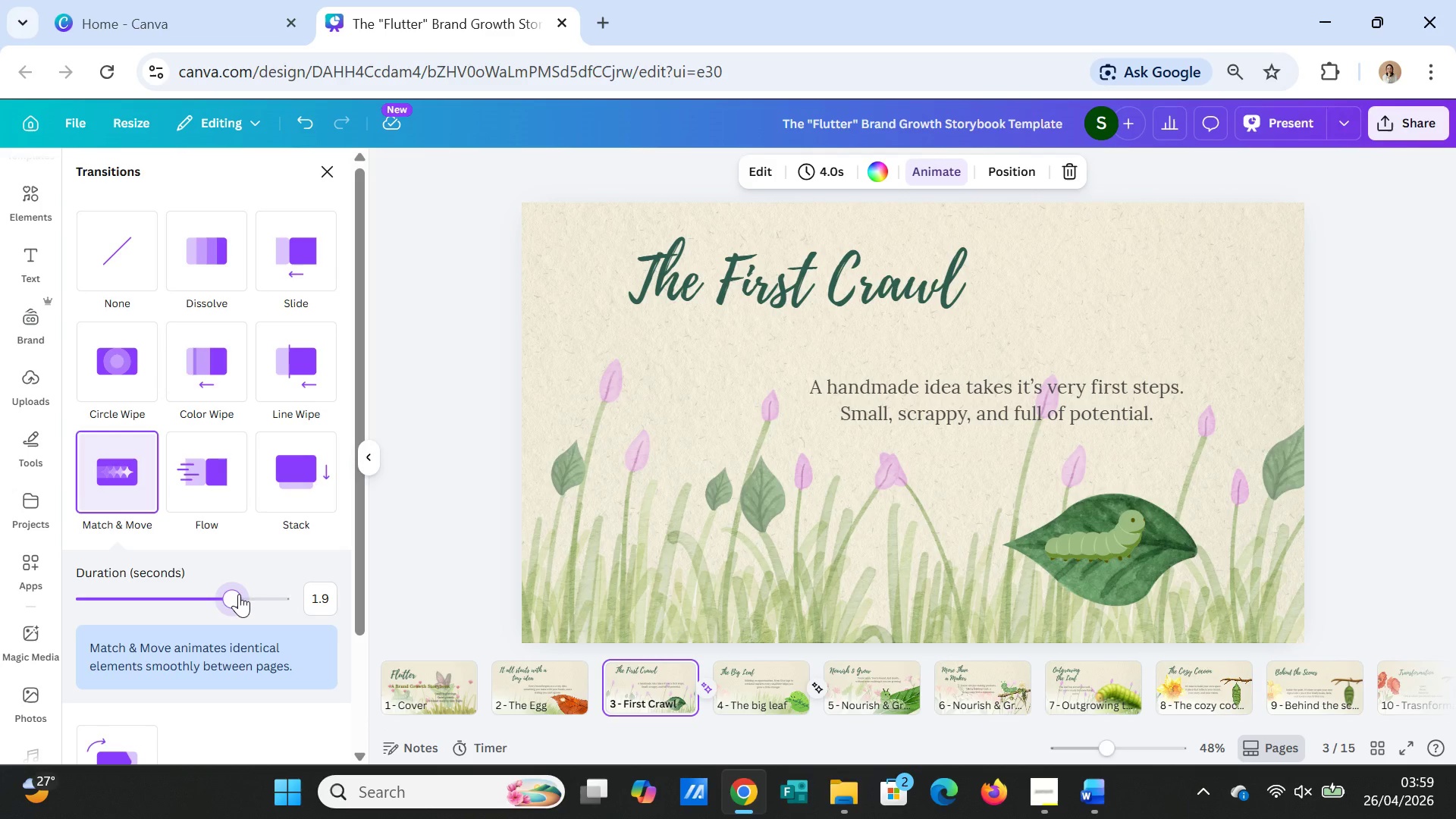 
left_click([940, 695])
 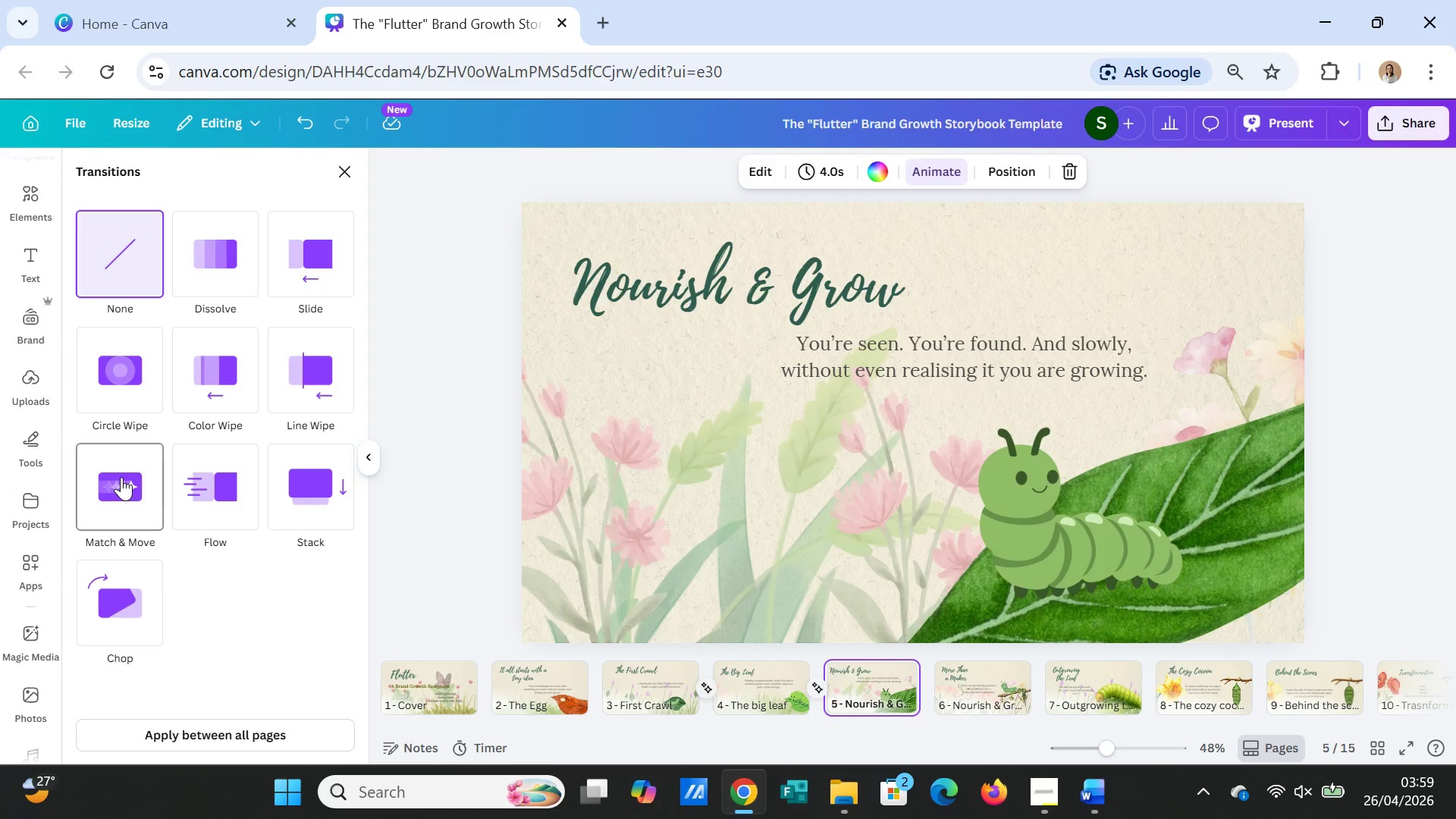 
left_click([121, 477])
 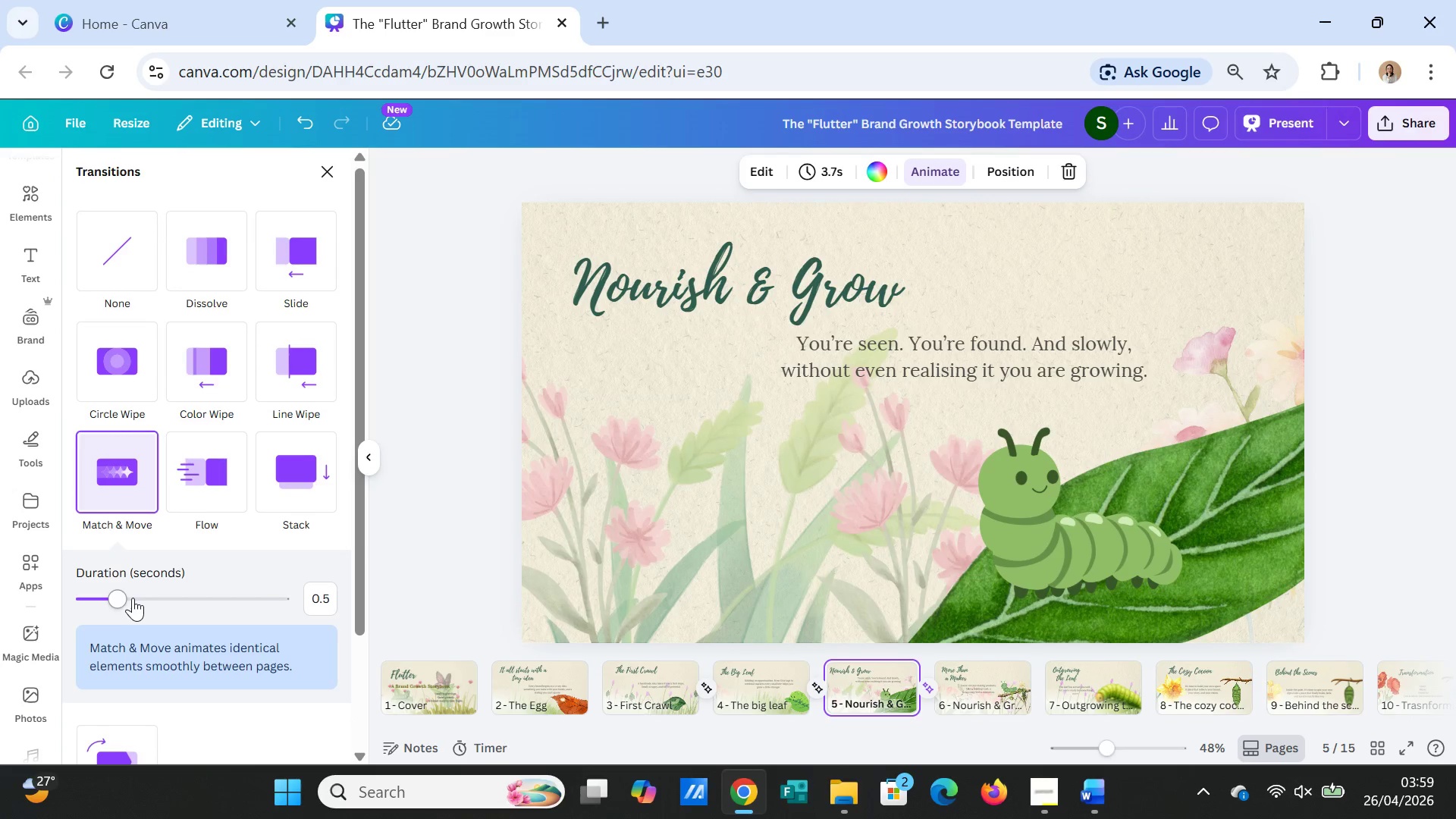 
left_click_drag(start_coordinate=[118, 595], to_coordinate=[240, 593])
 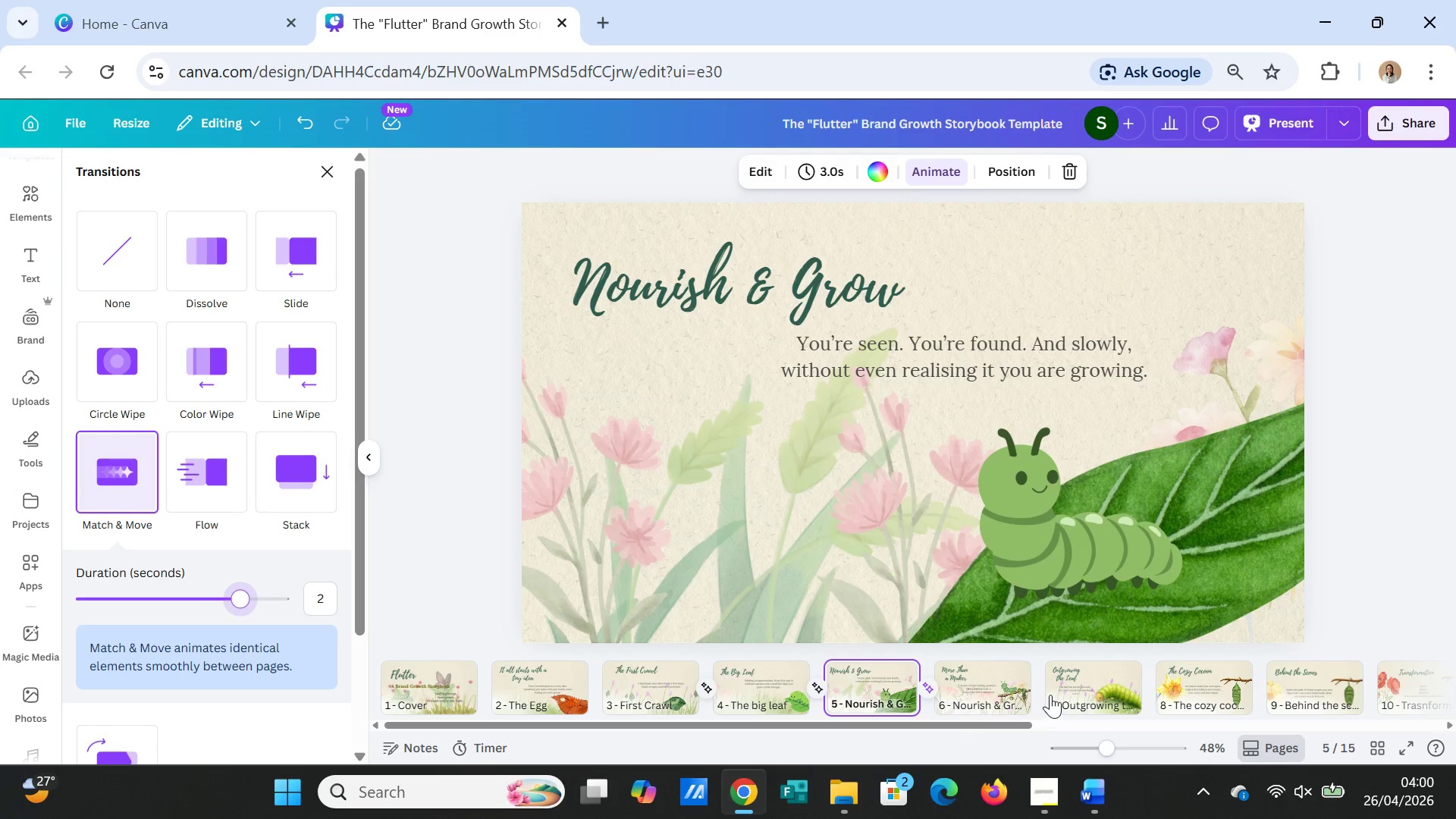 
wait(7.47)
 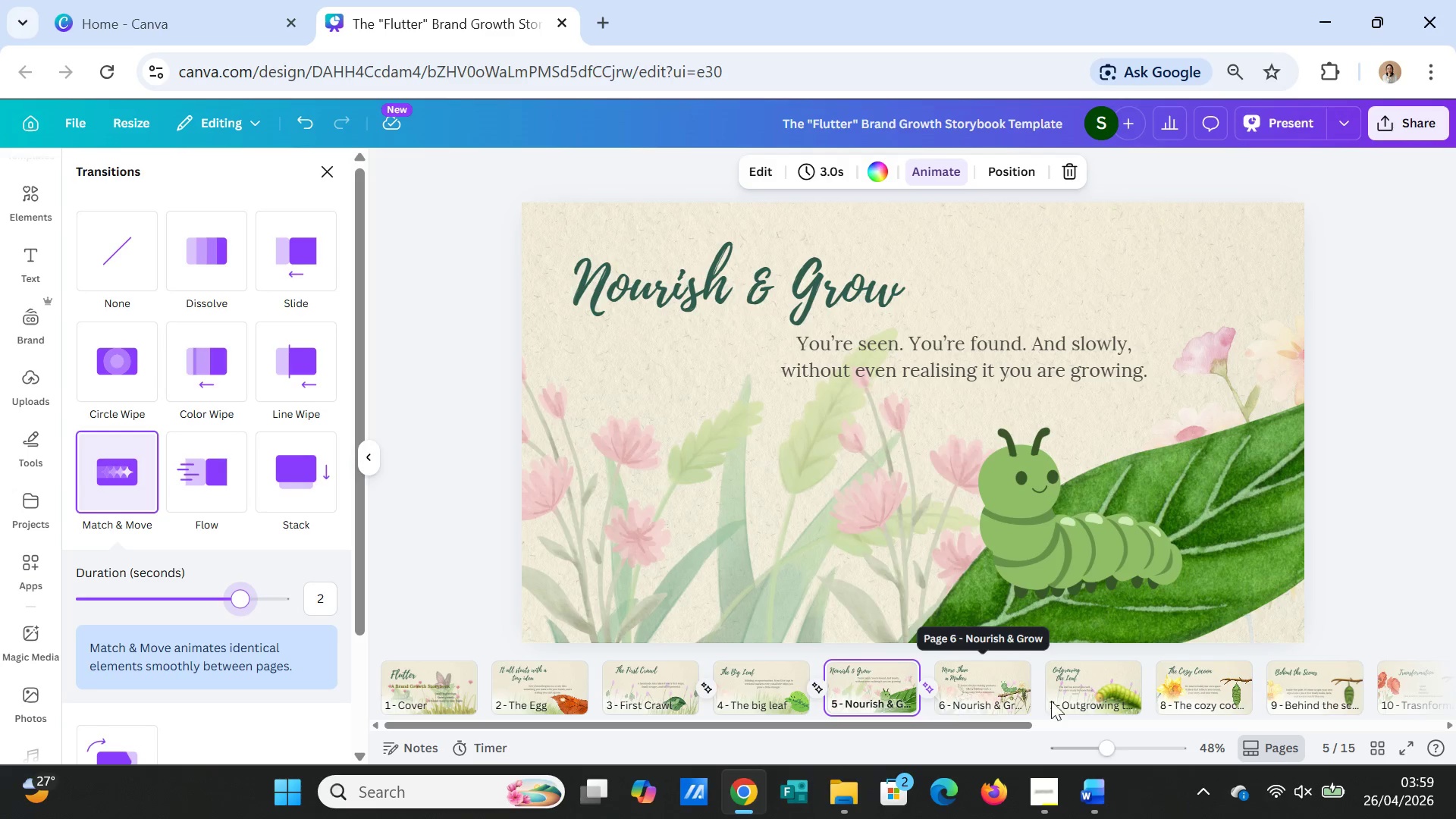 
left_click([1045, 701])
 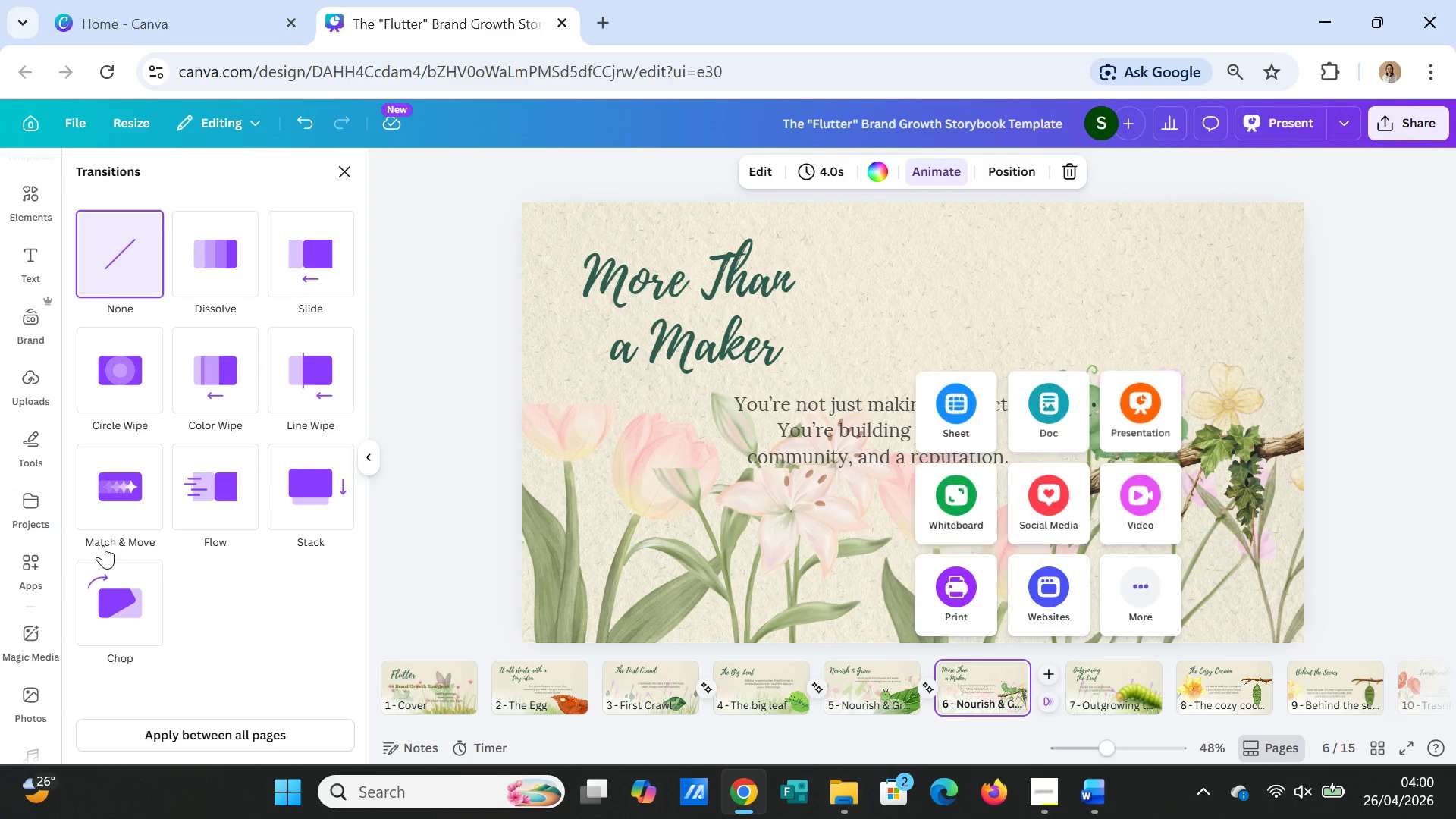 
left_click([124, 486])
 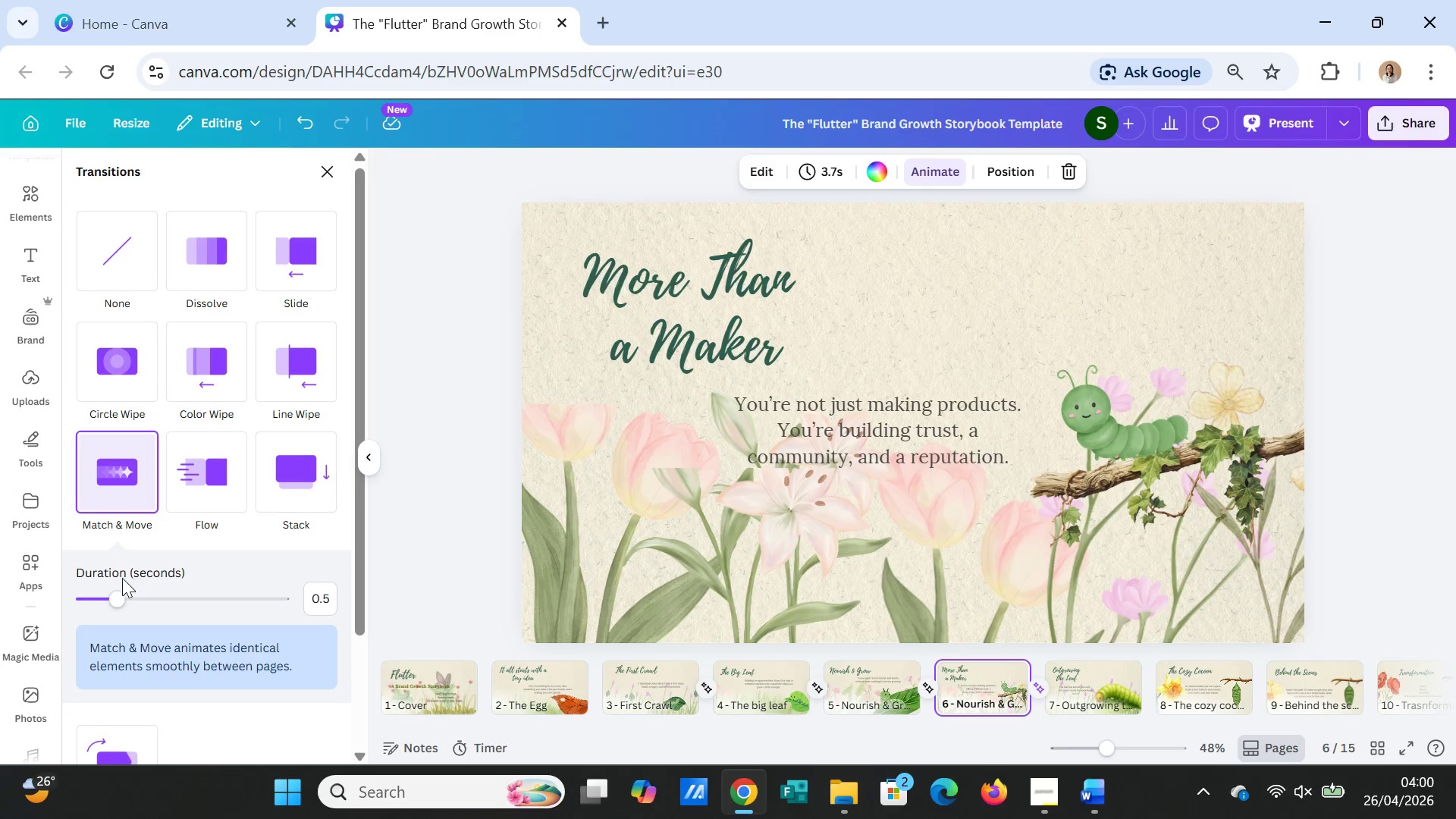 
left_click_drag(start_coordinate=[119, 588], to_coordinate=[239, 589])
 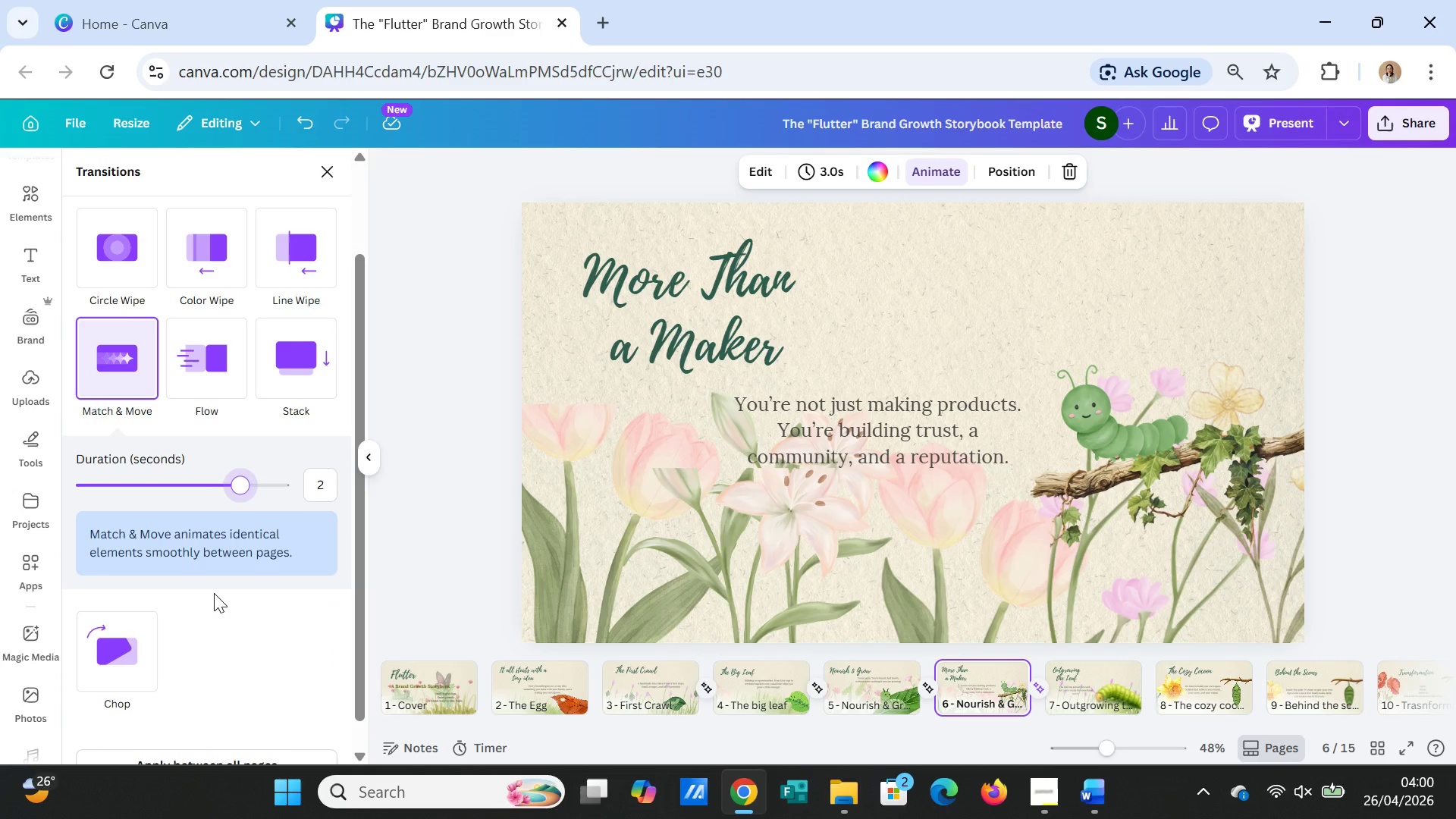 
scroll: coordinate [214, 593], scroll_direction: down, amount: 1.0
 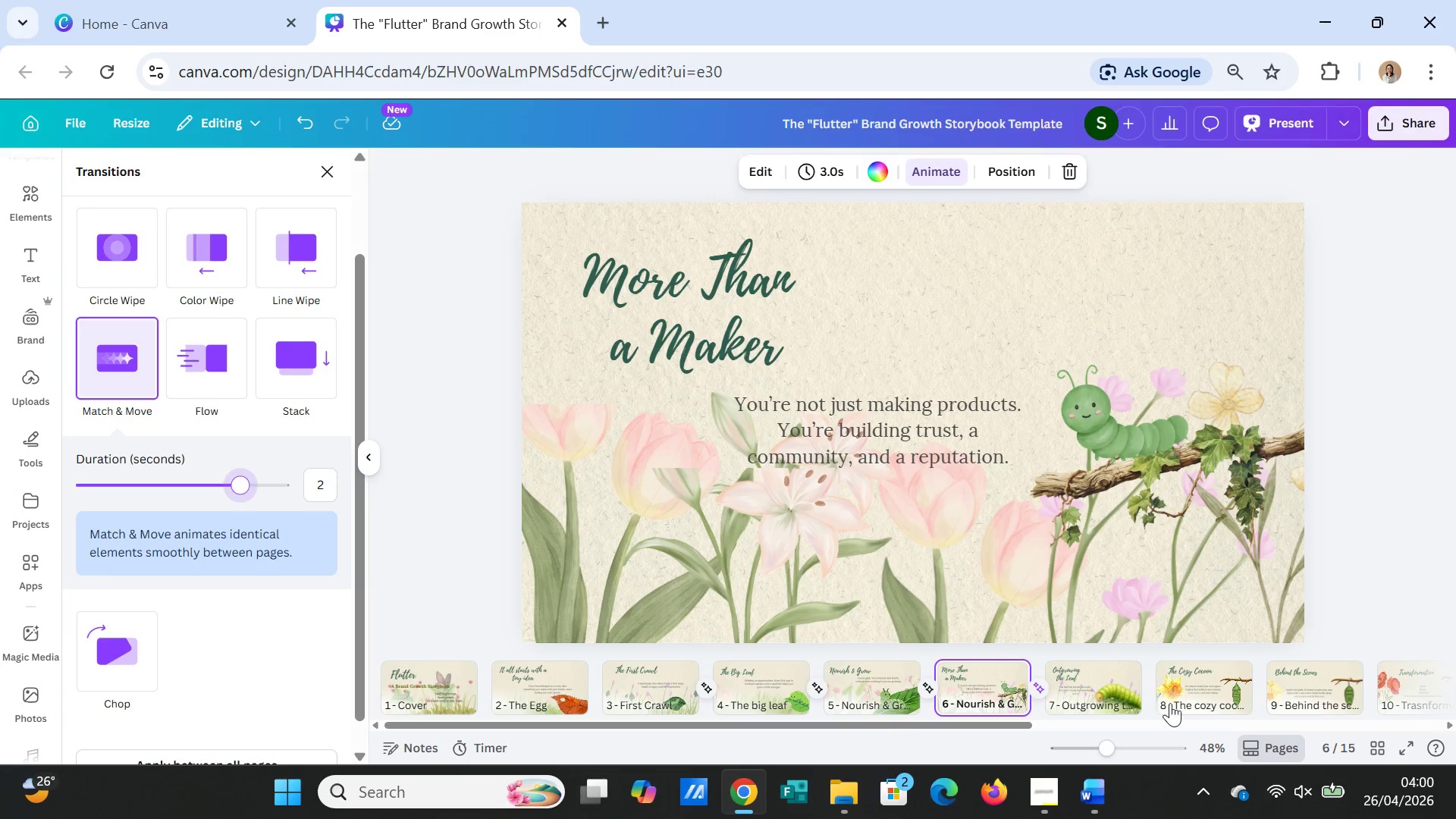 
wait(11.43)
 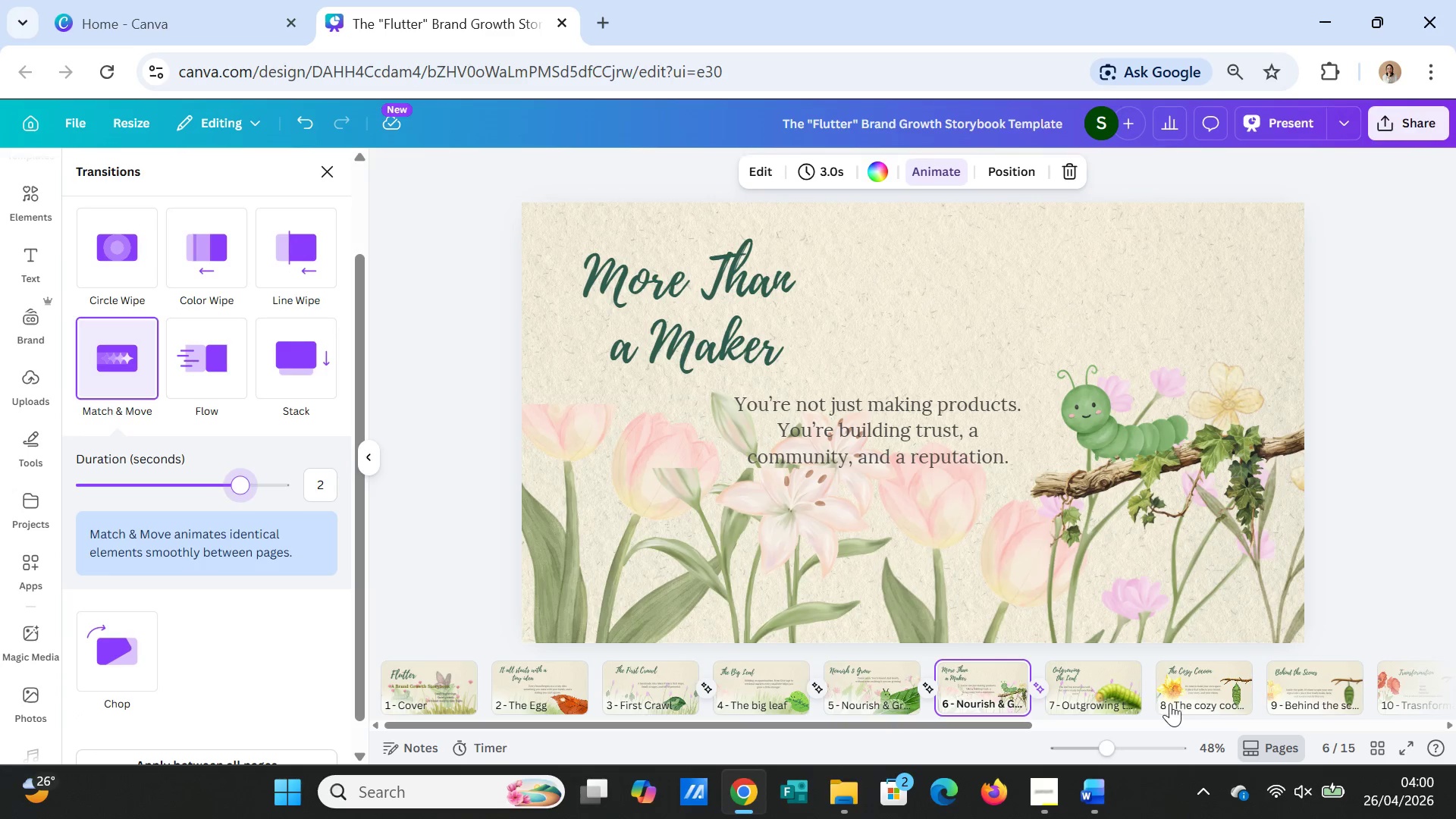 
mouse_move([1270, 687])
 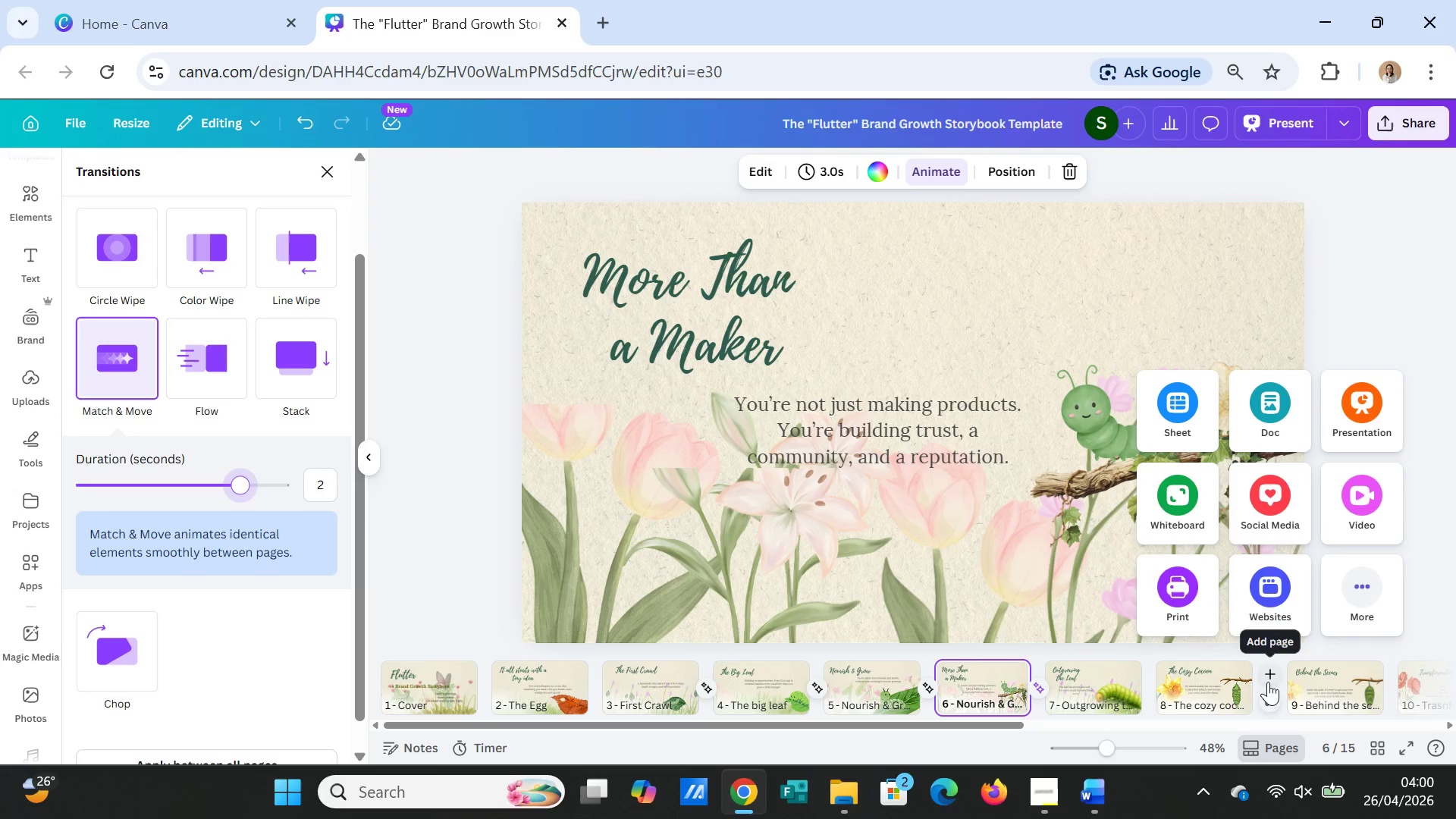 
left_click([1267, 696])
 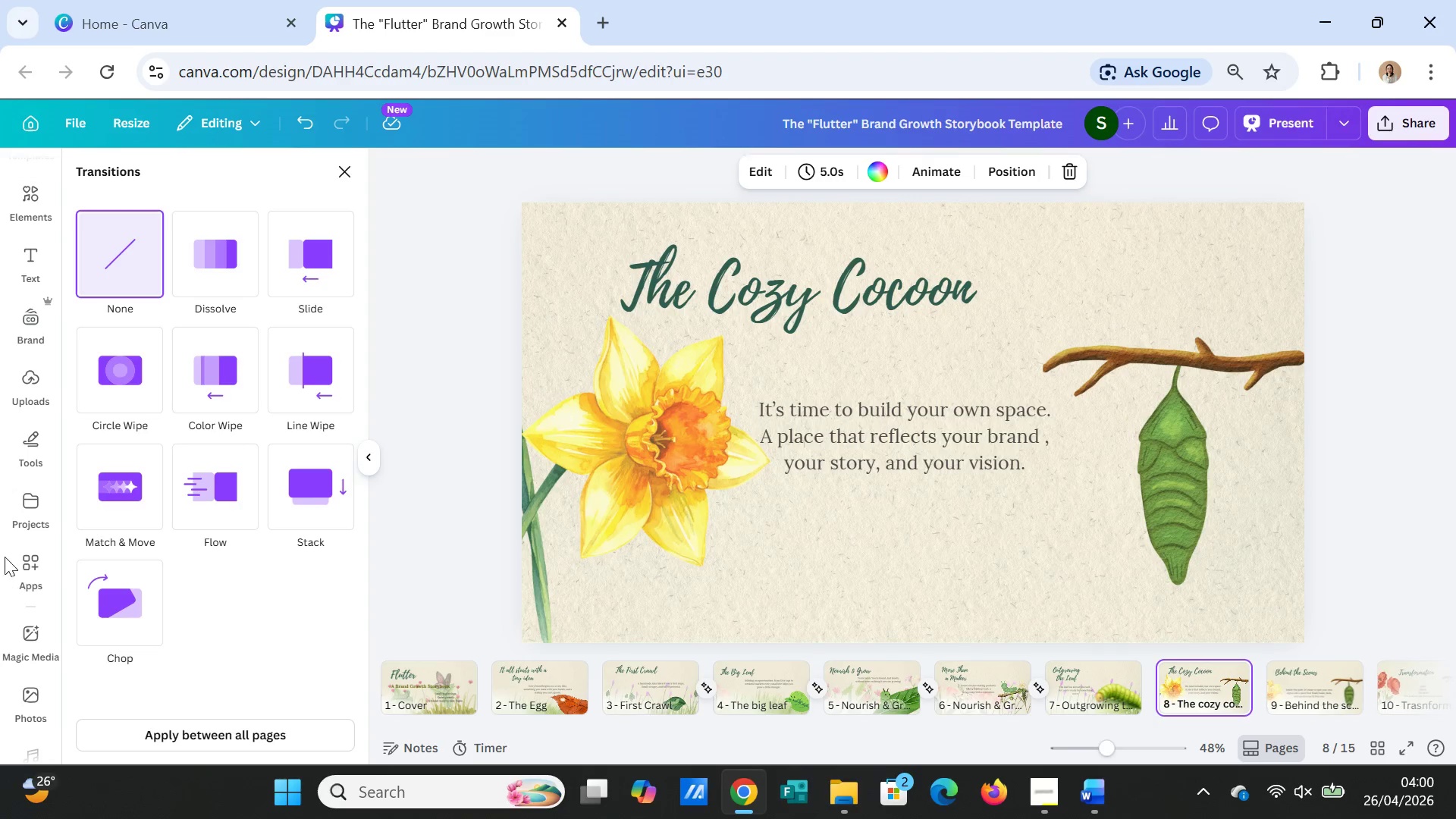 
left_click([127, 482])
 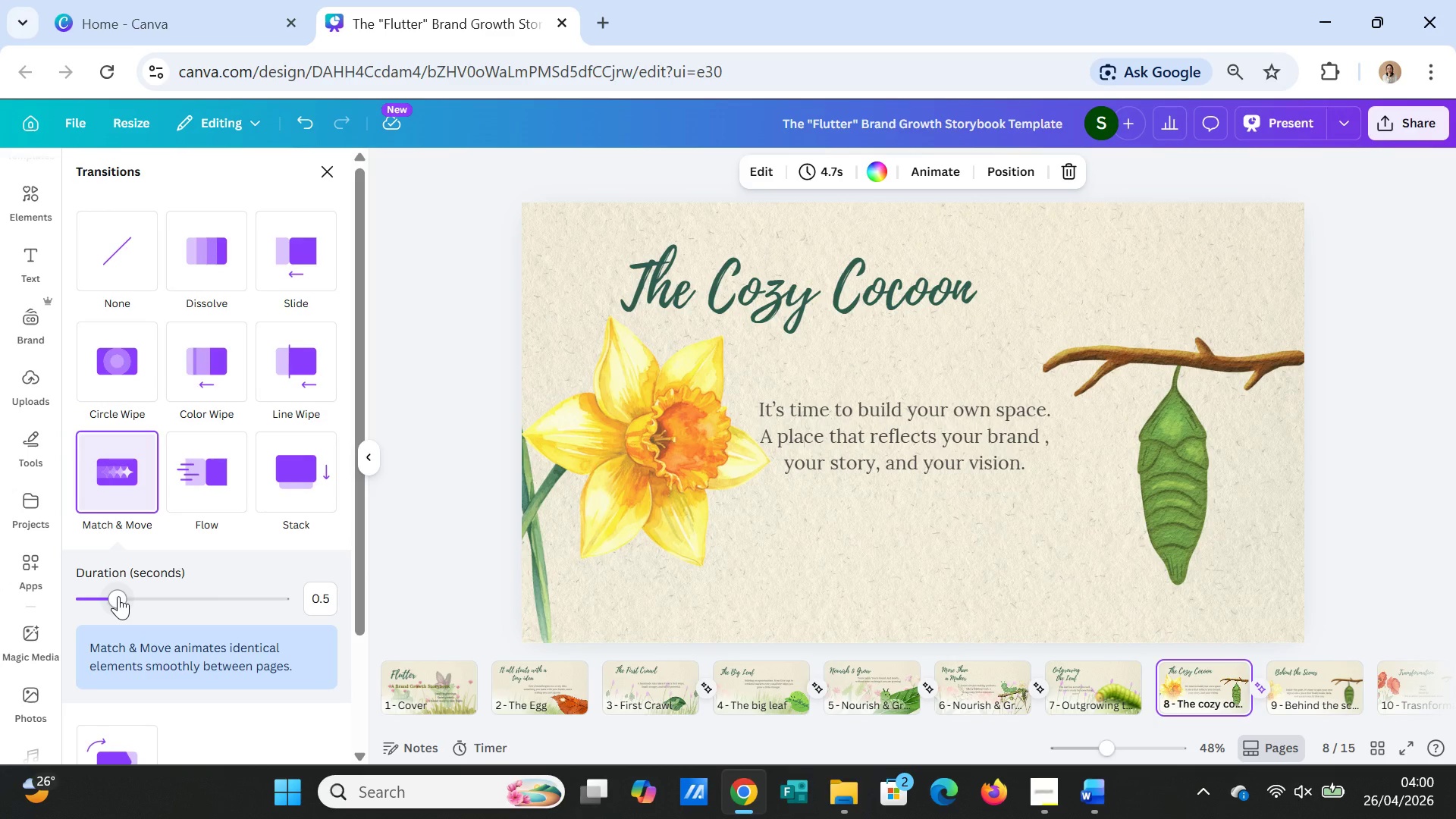 
left_click_drag(start_coordinate=[118, 595], to_coordinate=[239, 589])
 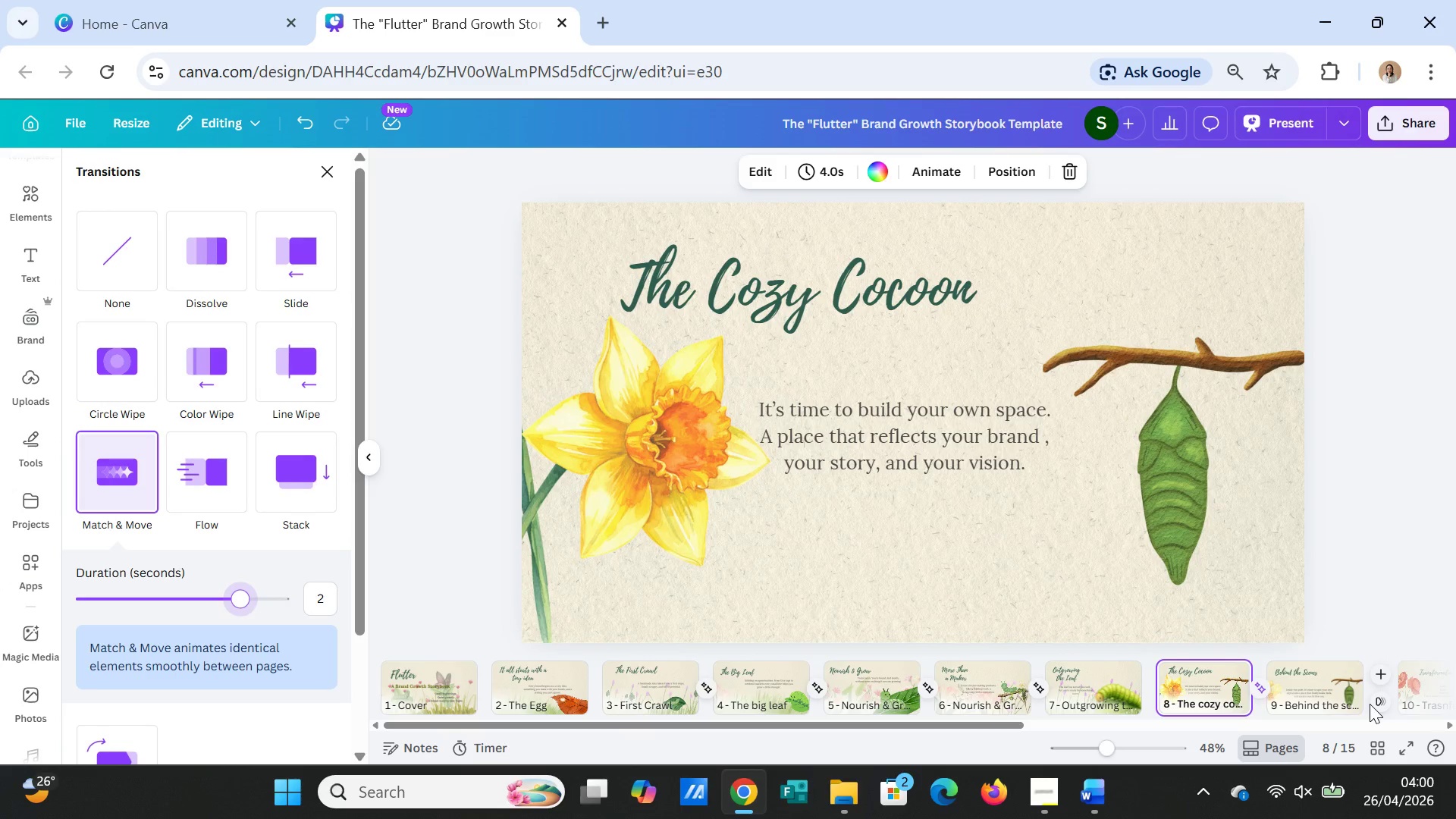 
left_click([1376, 703])
 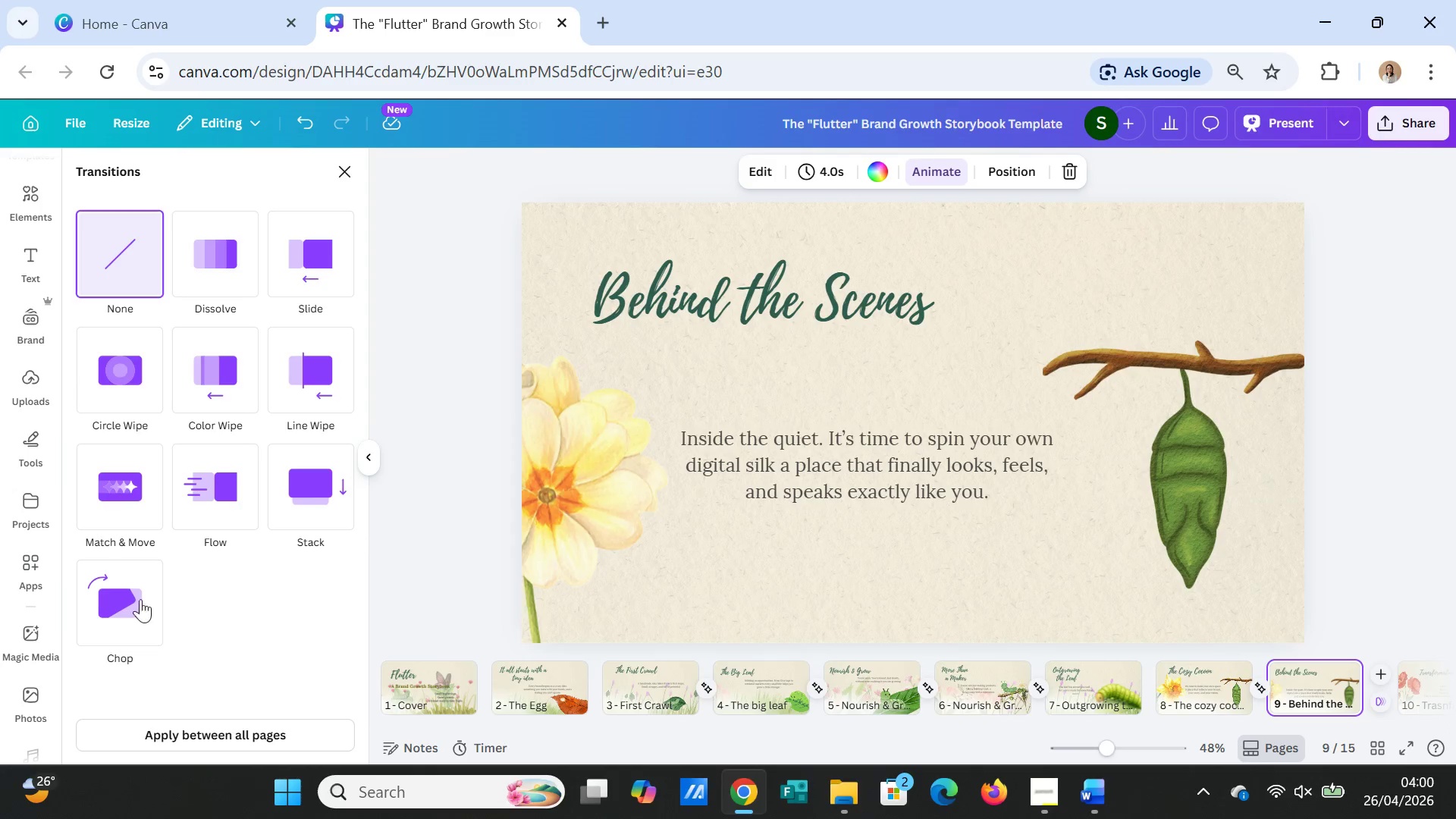 
left_click([118, 504])
 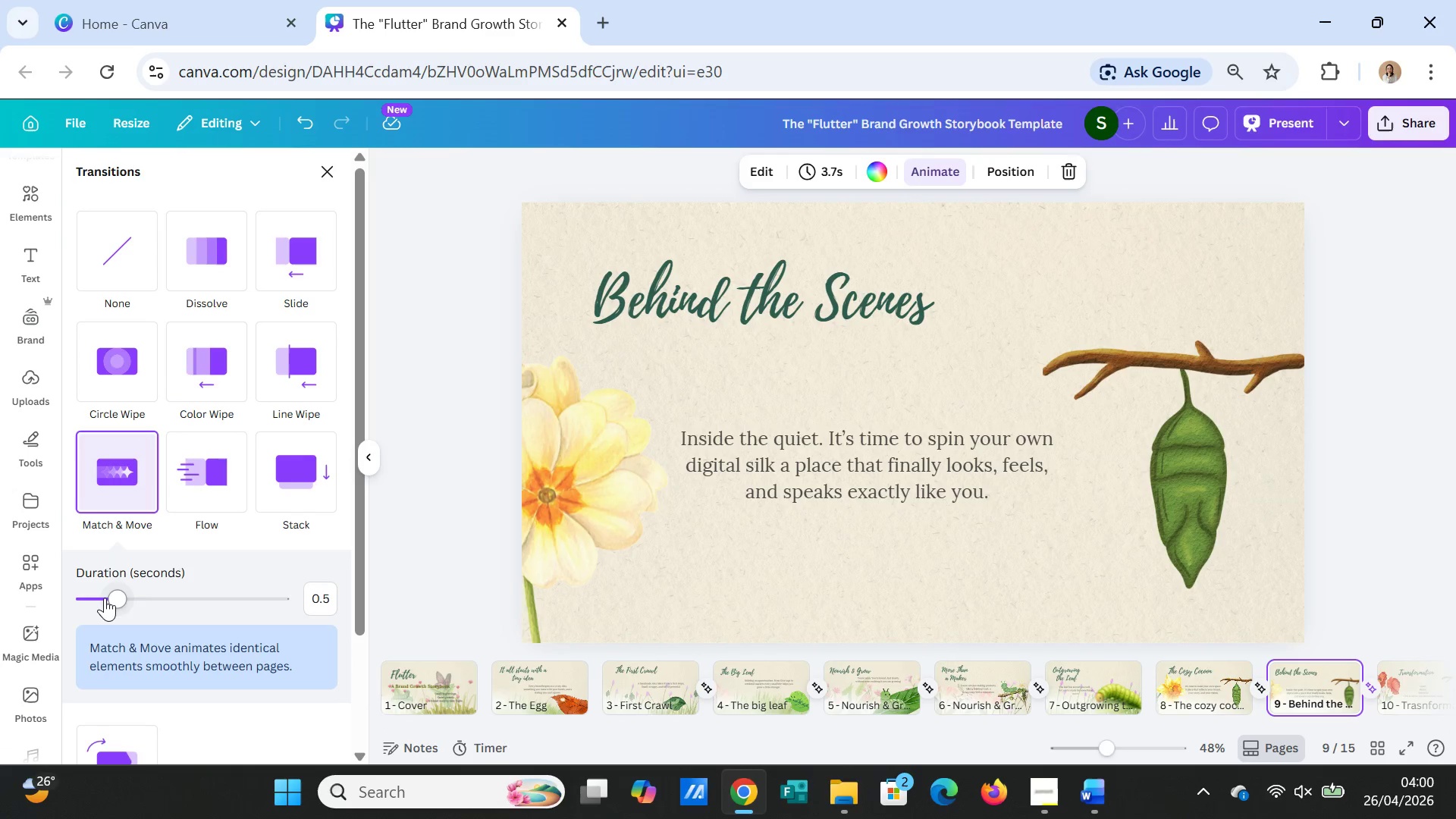 
left_click_drag(start_coordinate=[105, 598], to_coordinate=[240, 588])
 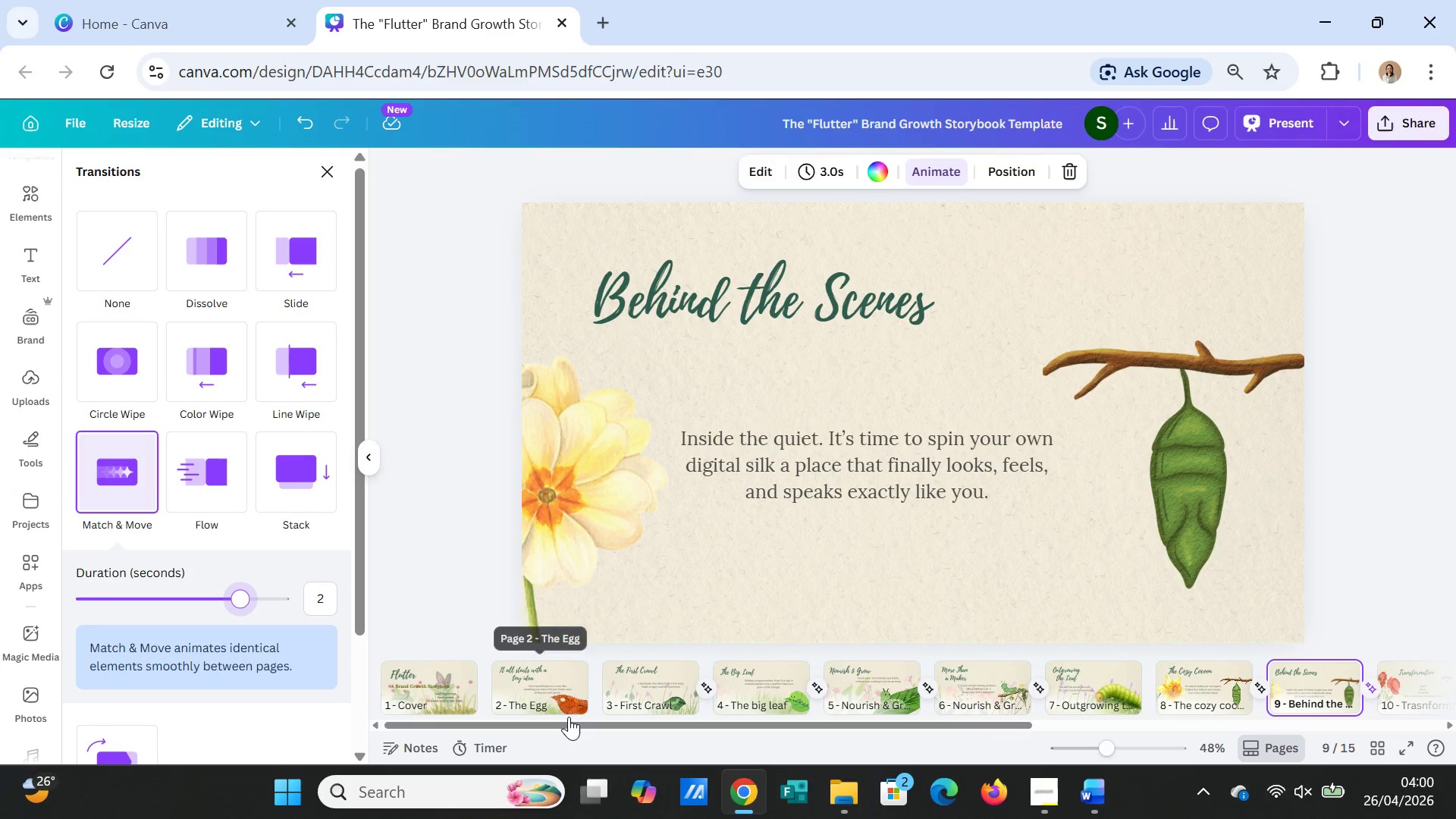 
left_click_drag(start_coordinate=[569, 719], to_coordinate=[689, 713])
 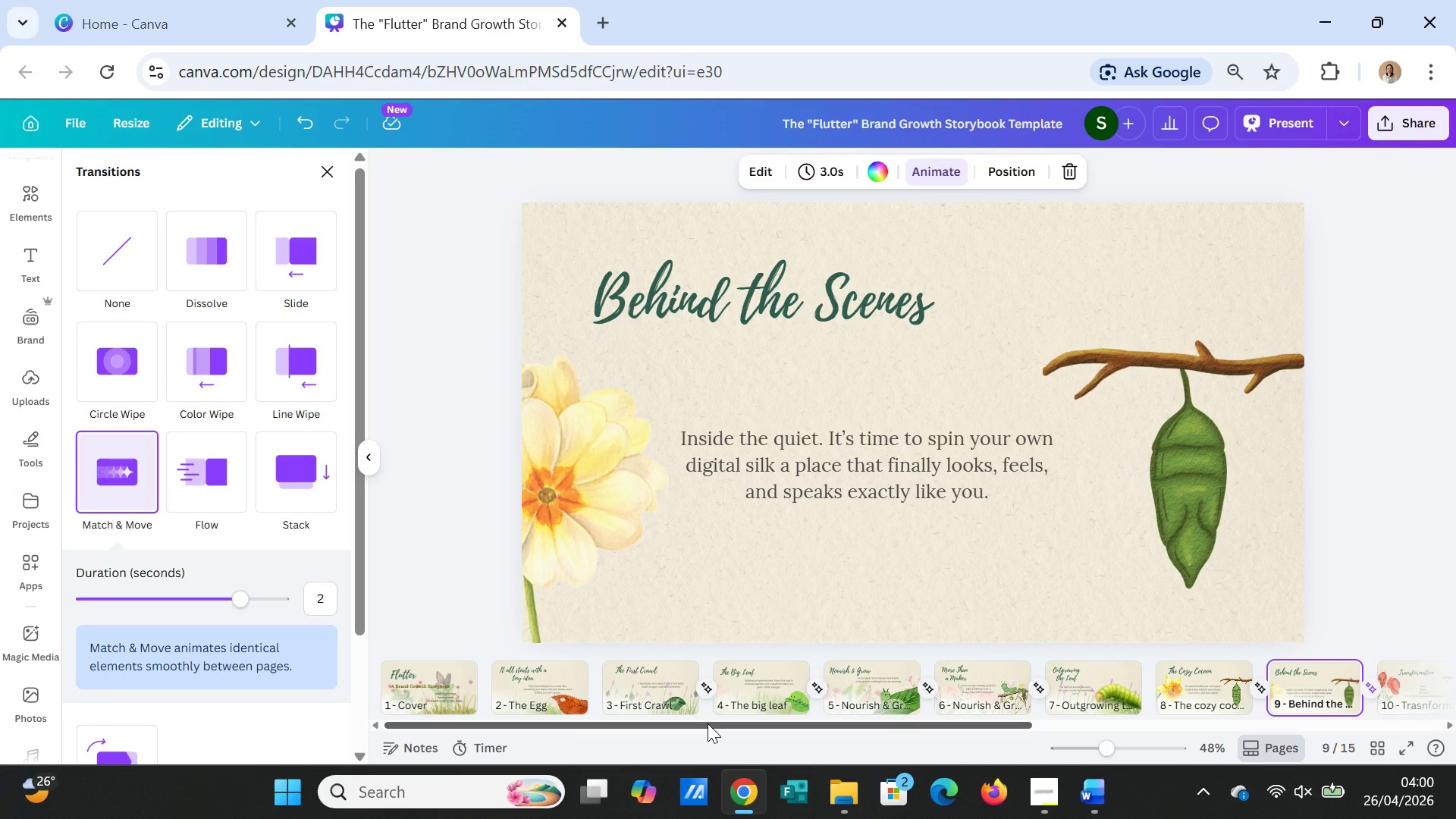 
left_click_drag(start_coordinate=[708, 723], to_coordinate=[1044, 703])
 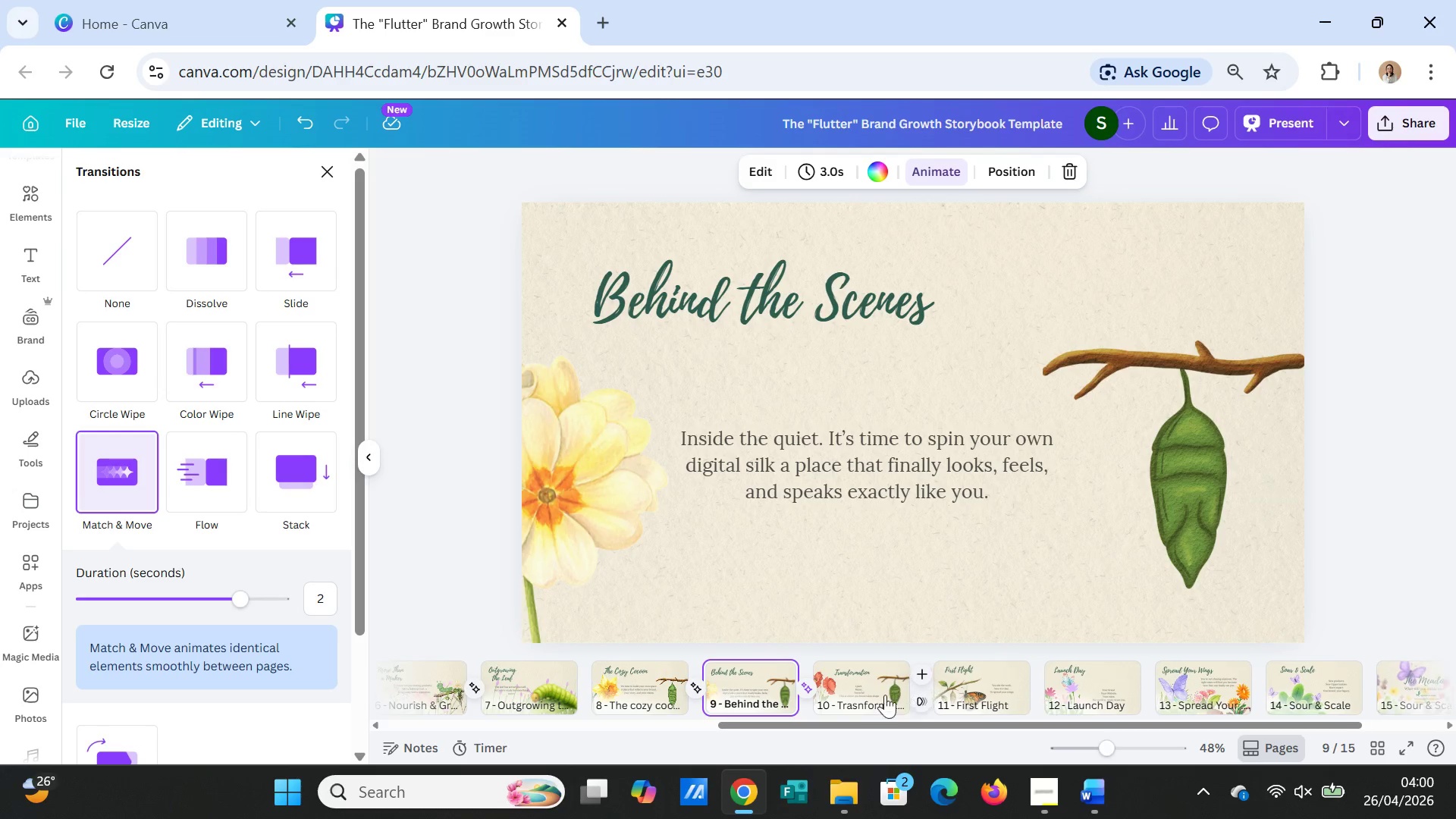 
mouse_move([830, 675])
 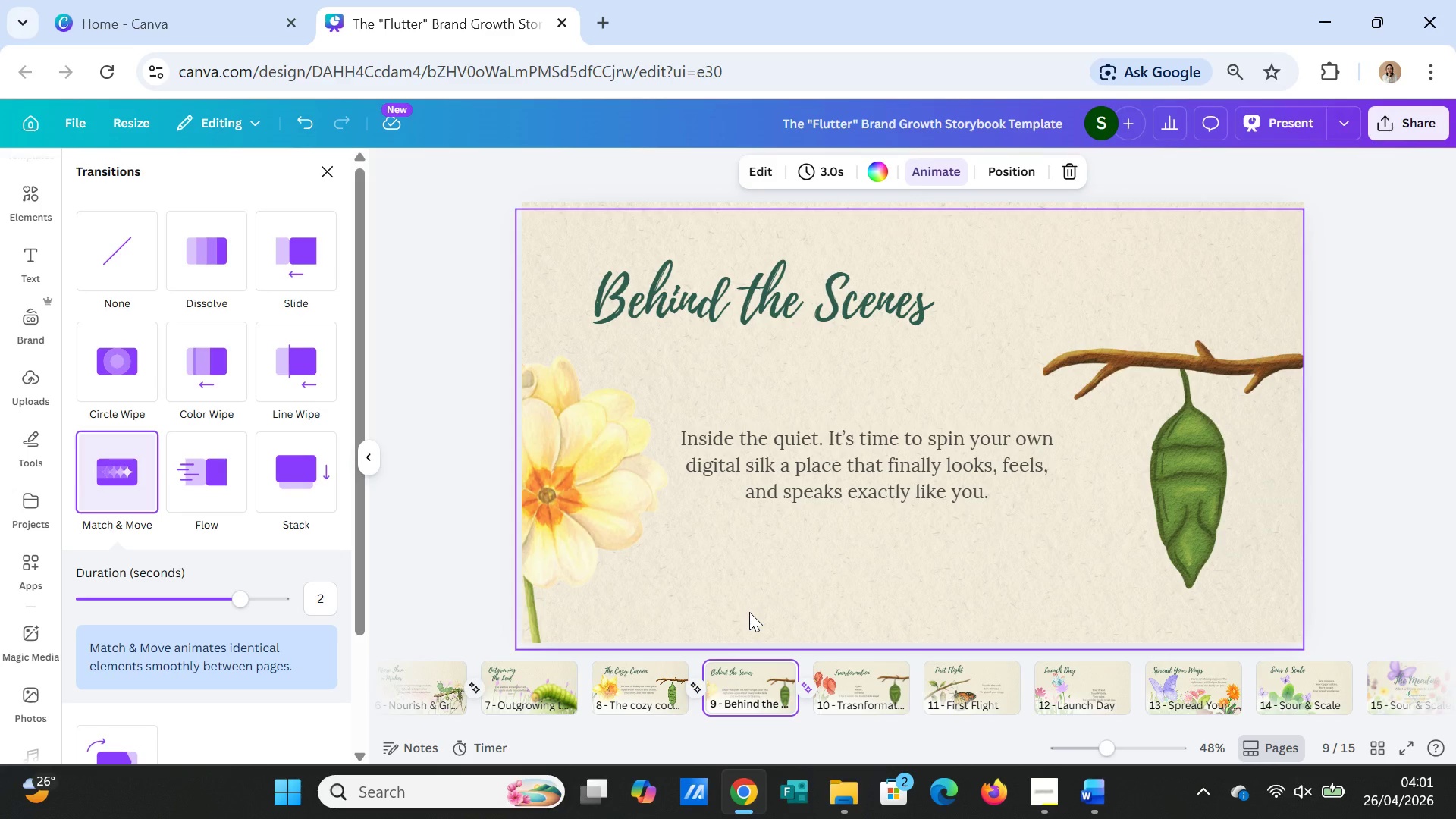 
wait(12.51)
 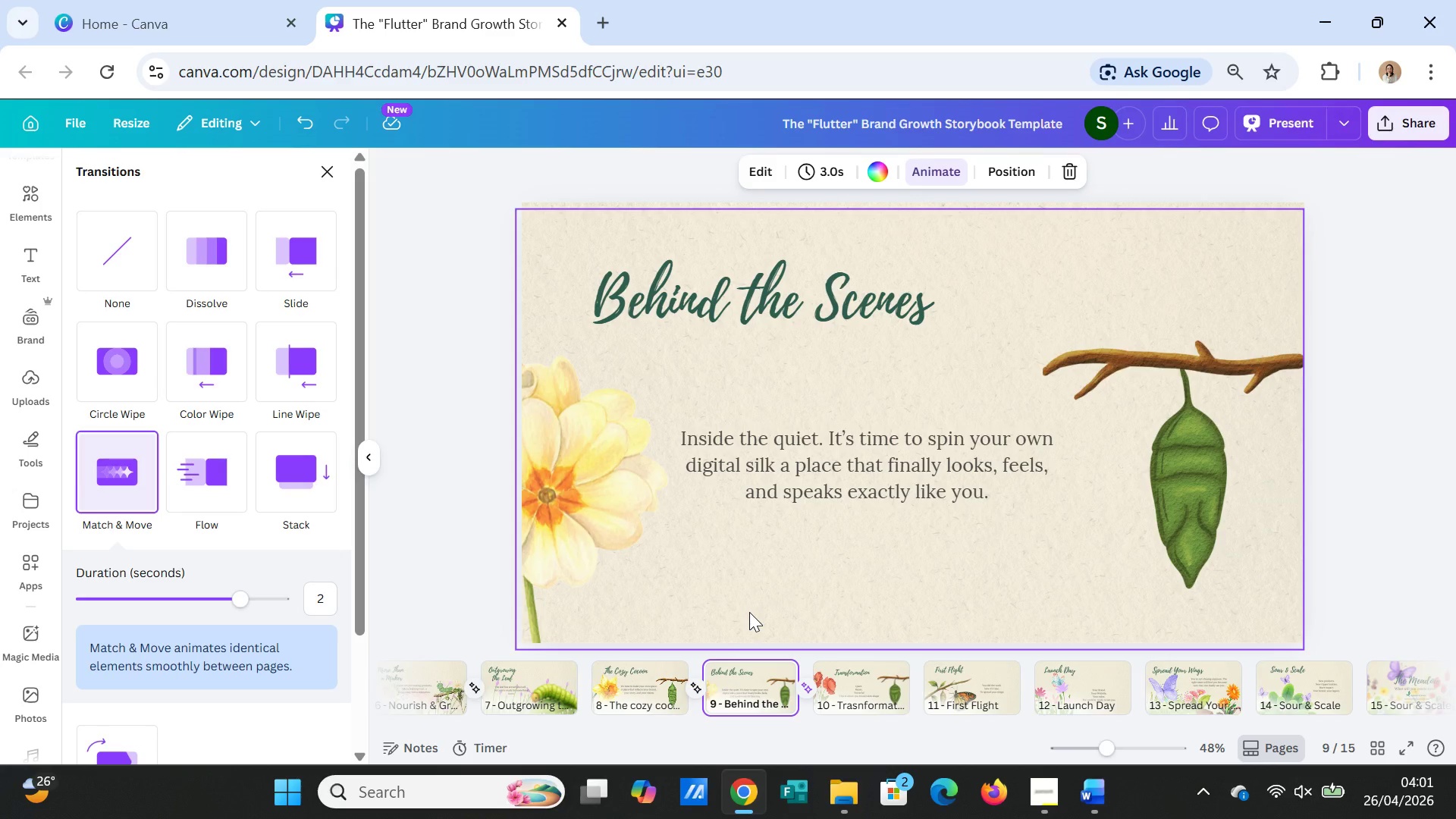 
left_click([928, 701])
 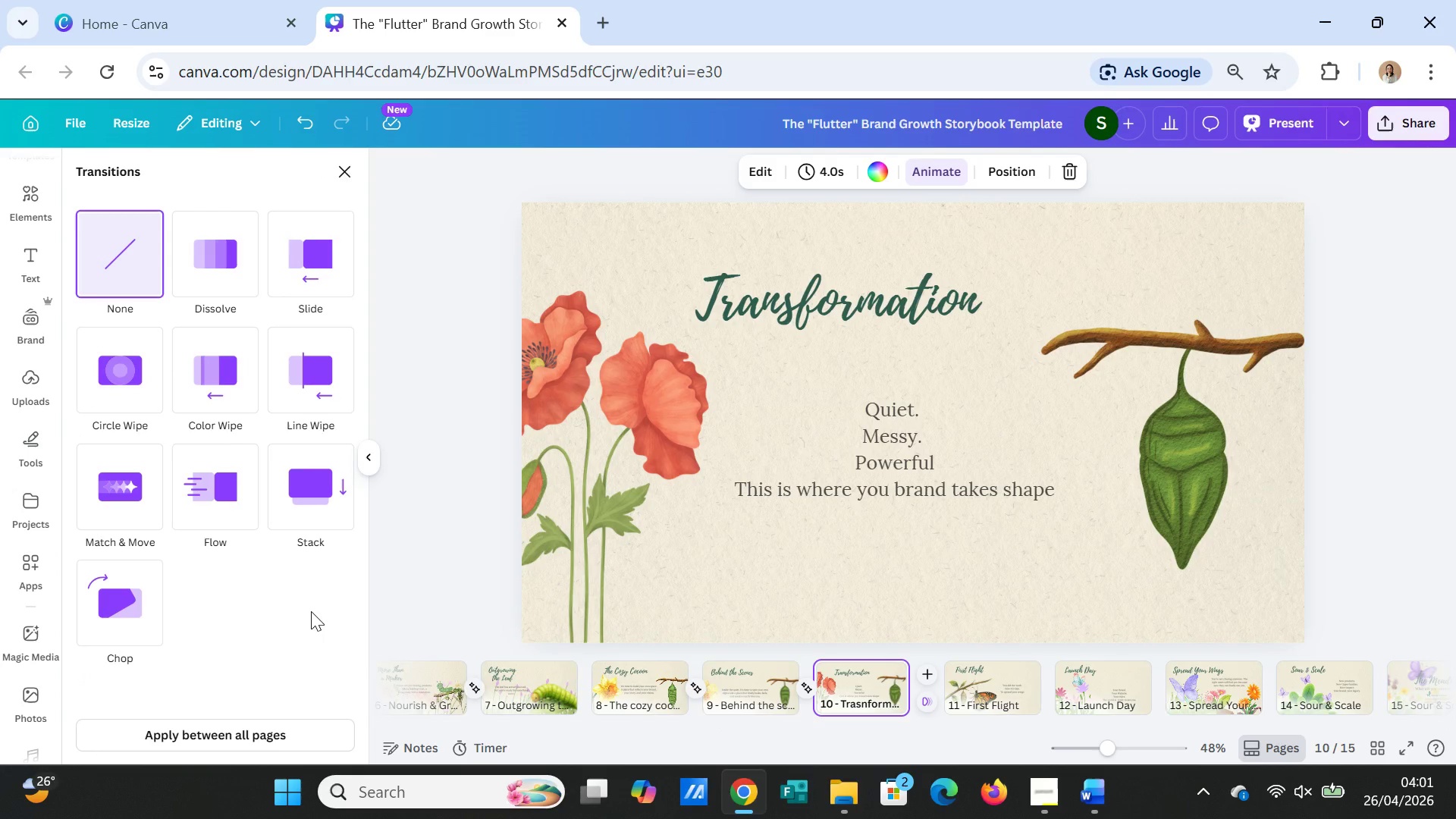 
left_click([111, 498])
 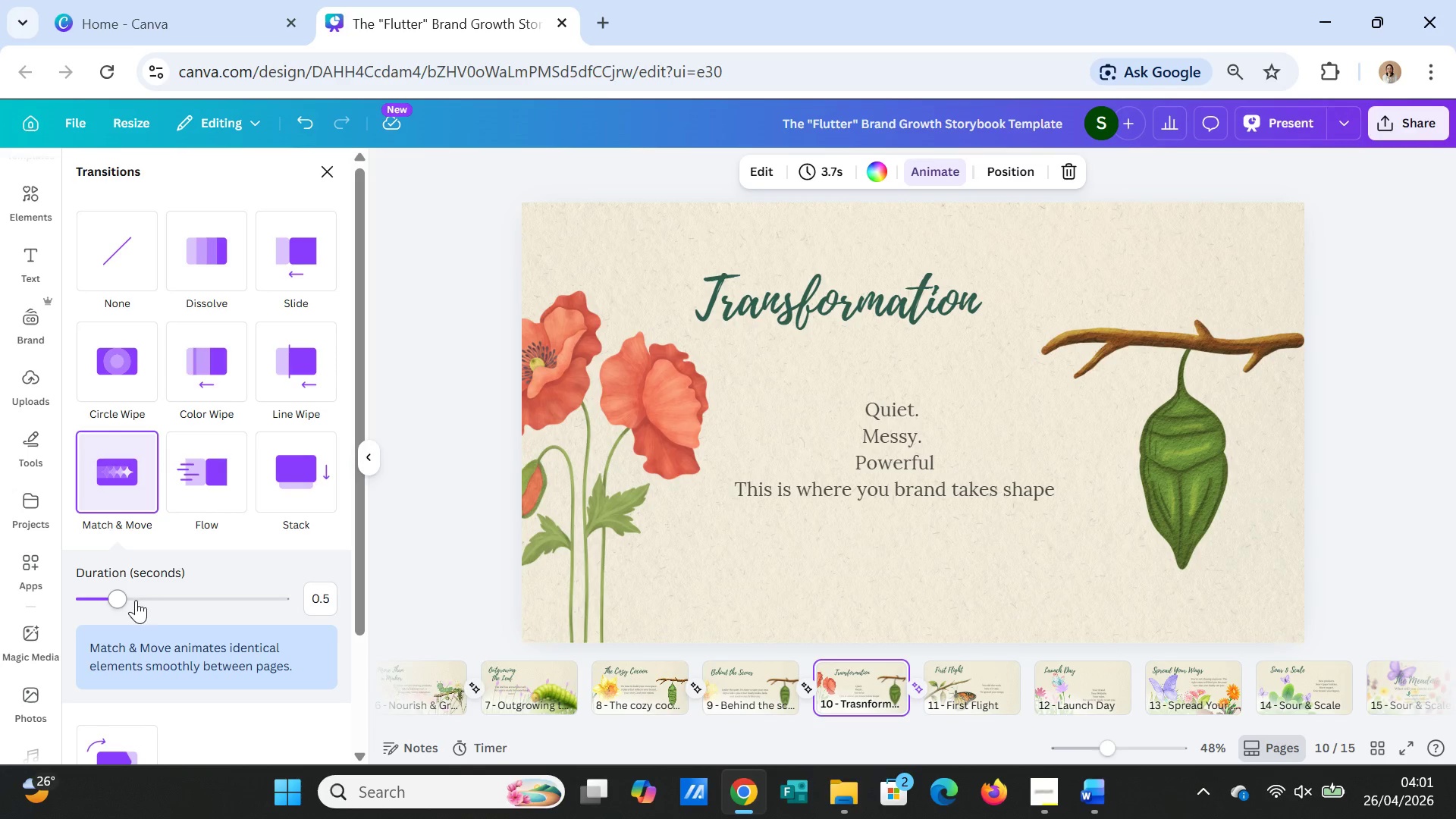 
left_click_drag(start_coordinate=[123, 596], to_coordinate=[243, 588])
 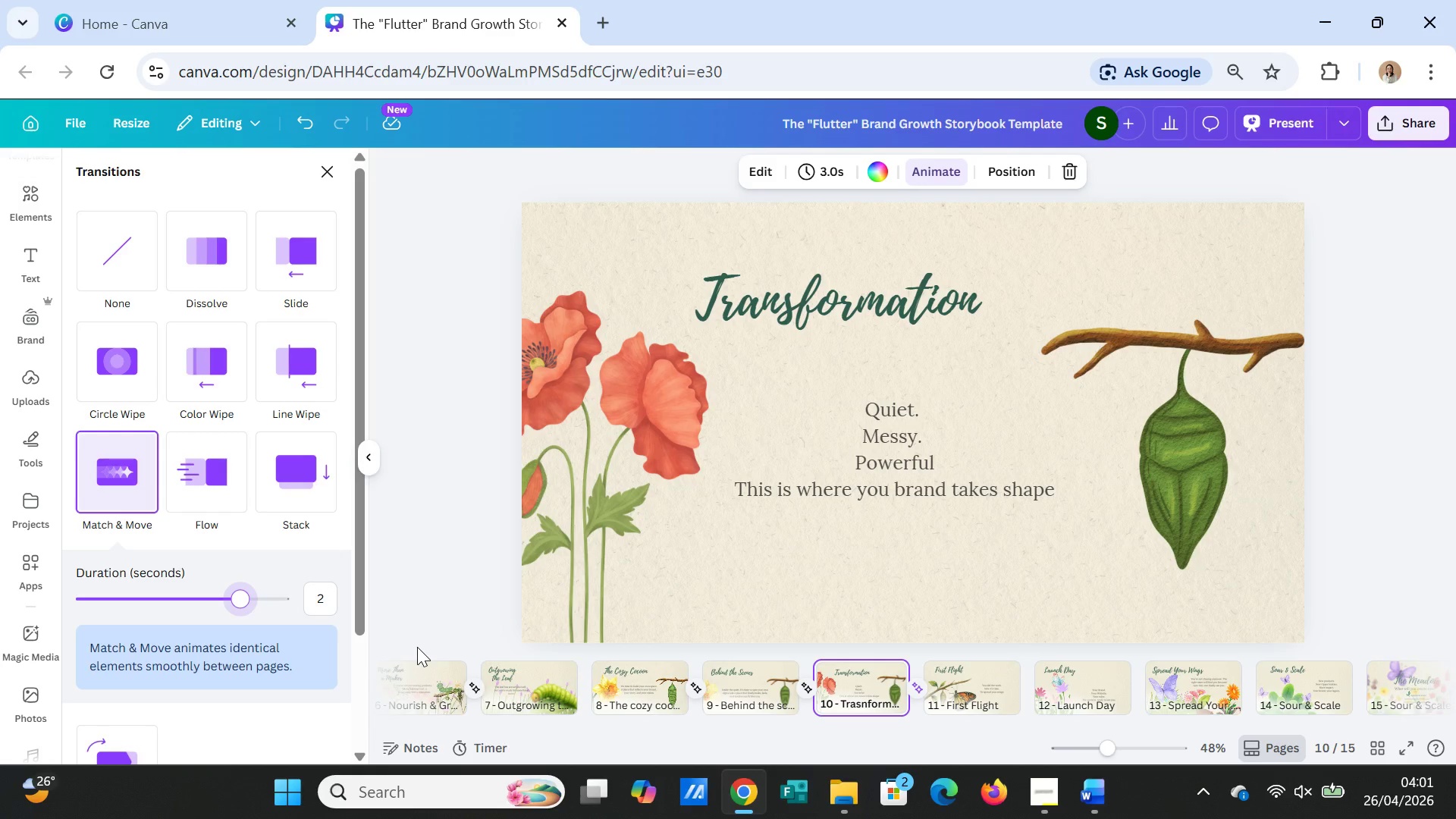 
wait(14.78)
 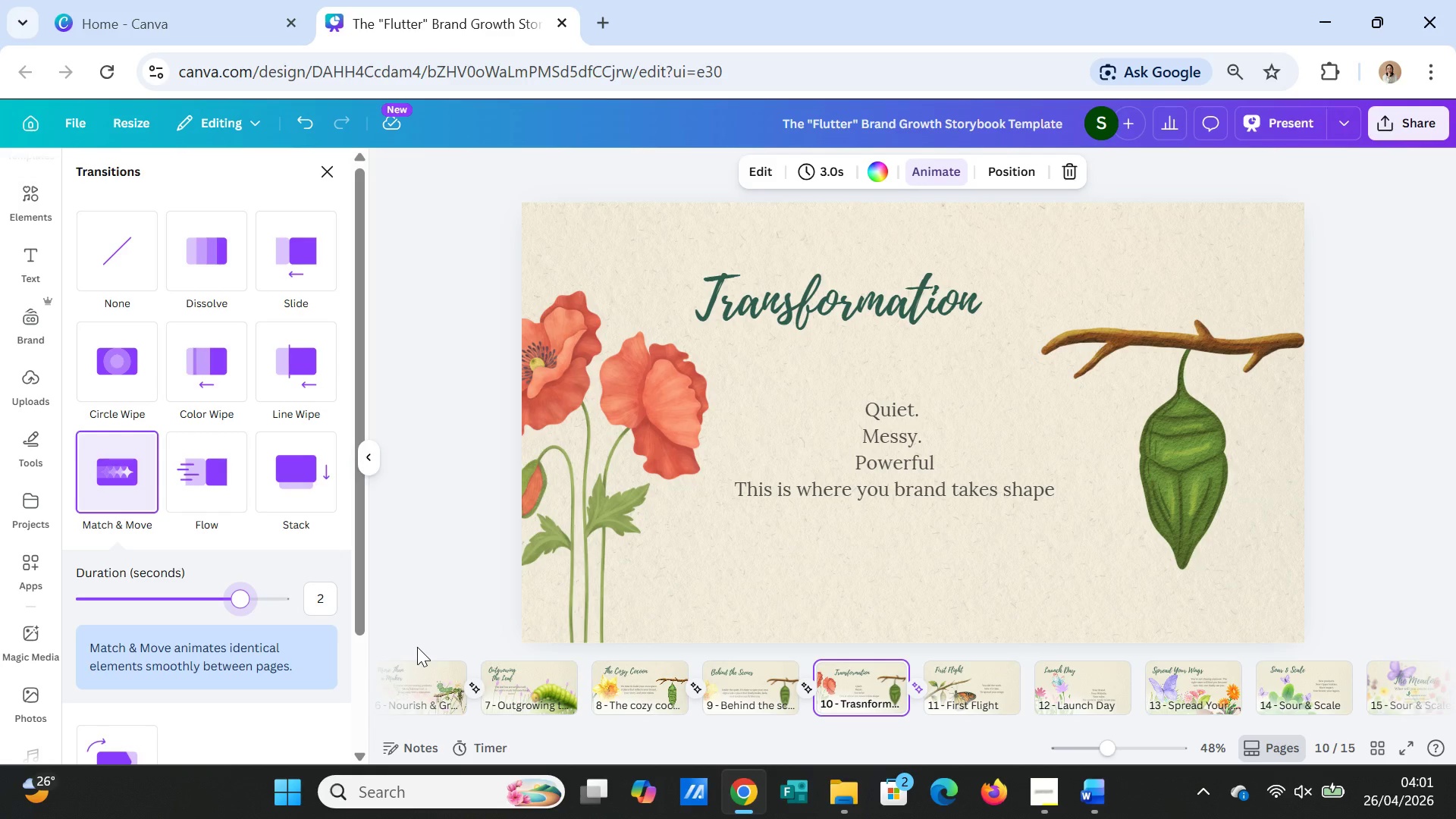 
left_click([1040, 698])
 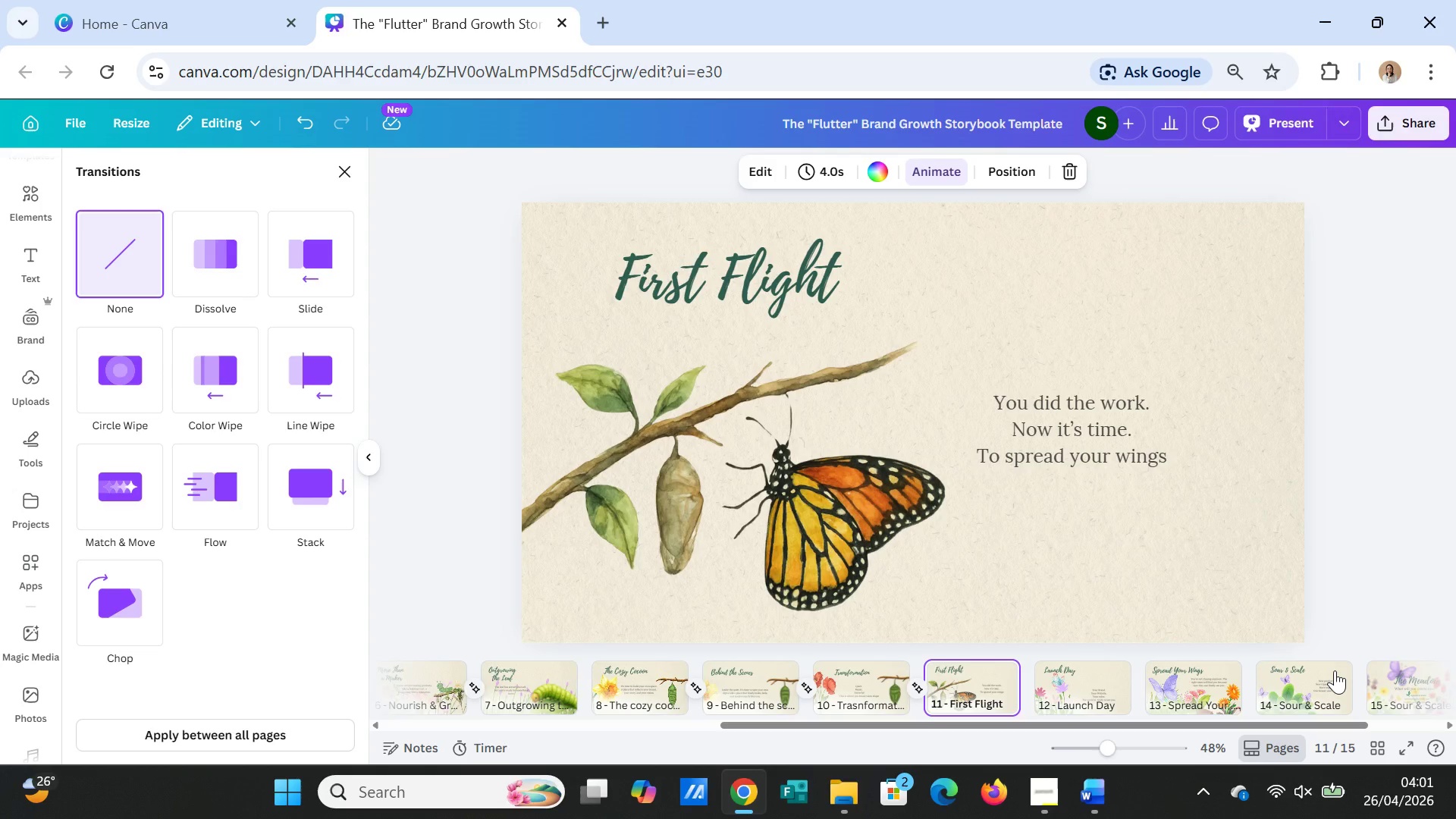 
wait(33.12)
 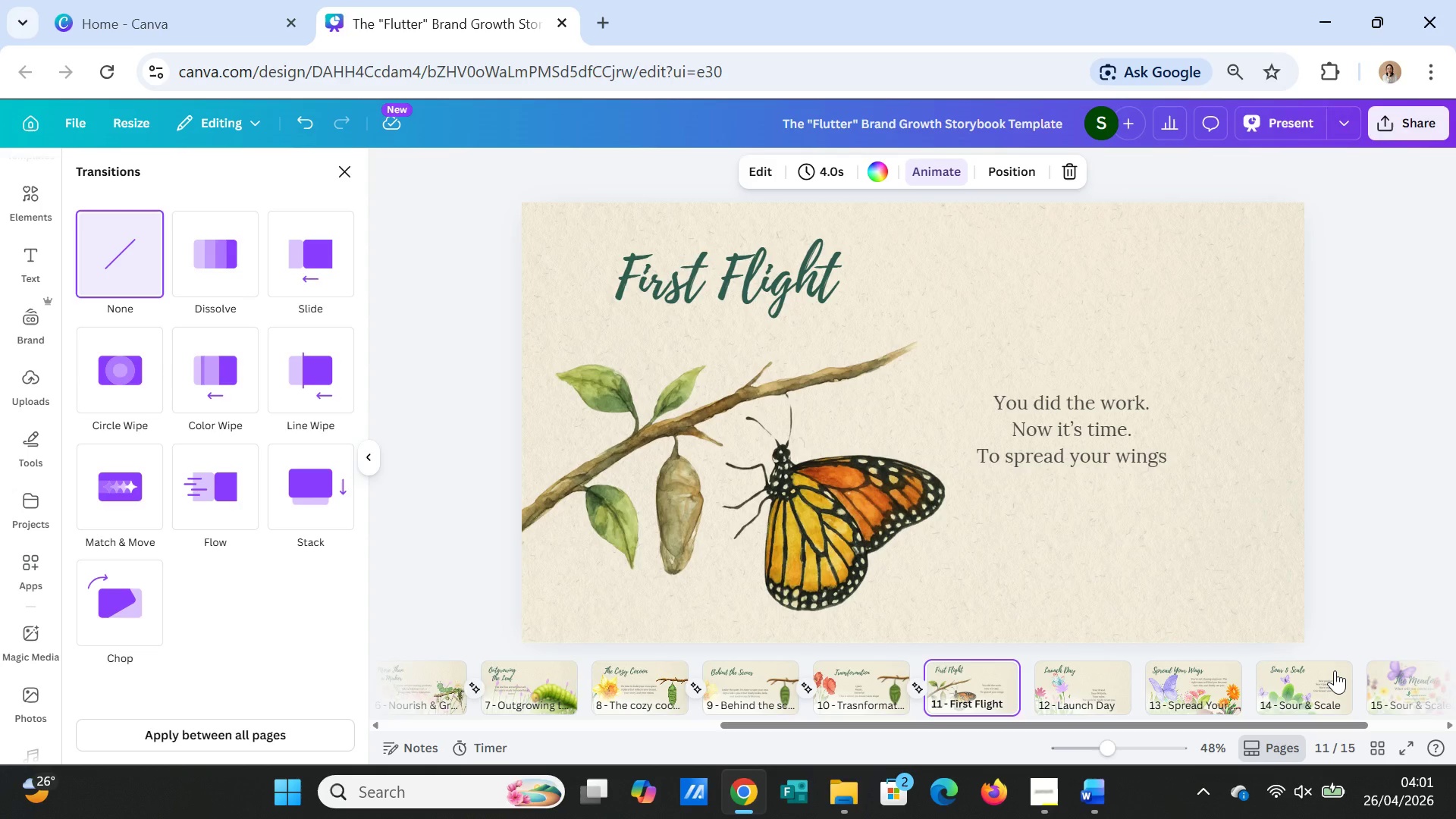 
left_click([126, 494])
 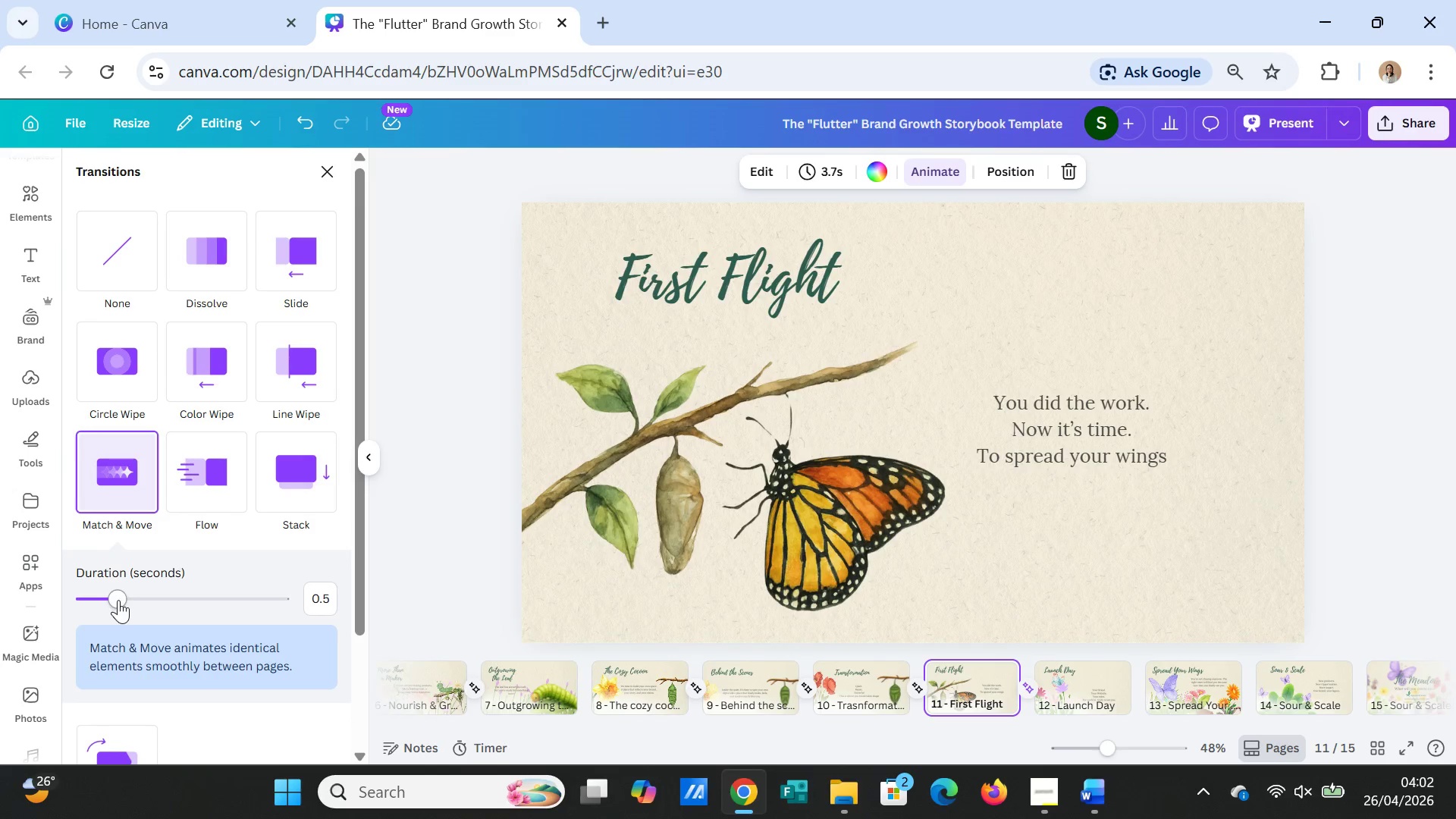 
left_click_drag(start_coordinate=[116, 598], to_coordinate=[243, 589])
 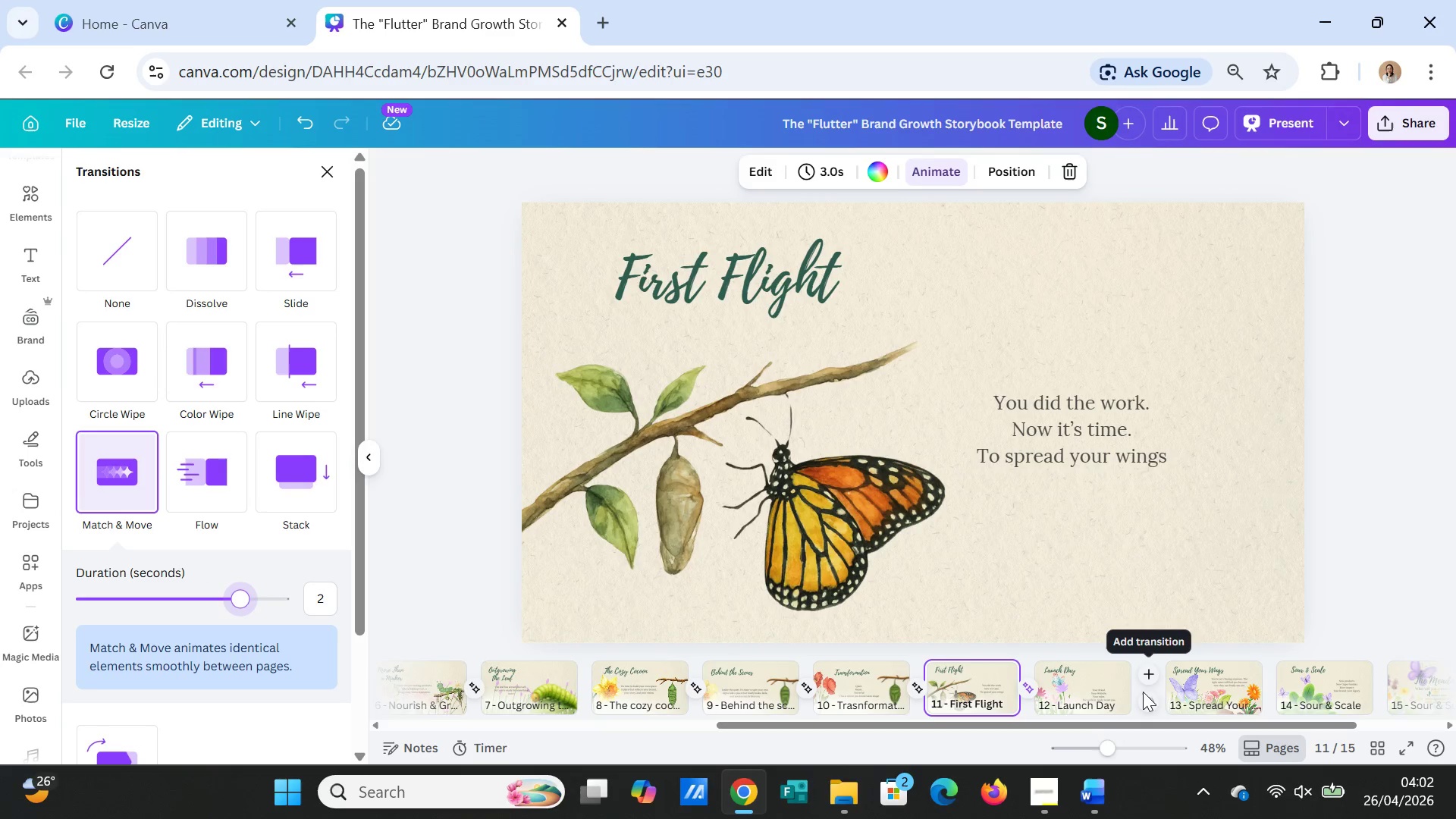 
left_click([1149, 696])
 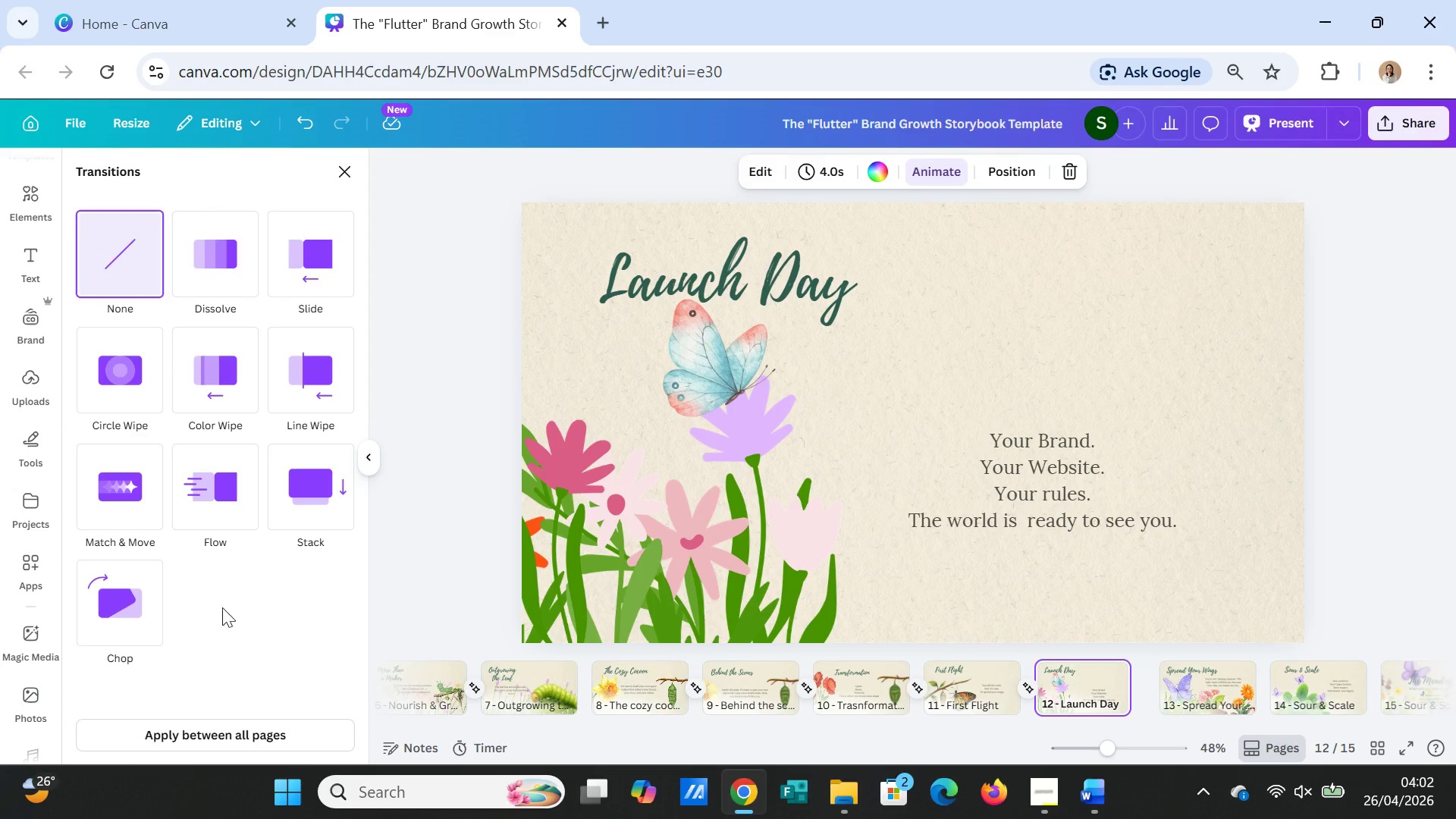 
left_click([107, 513])
 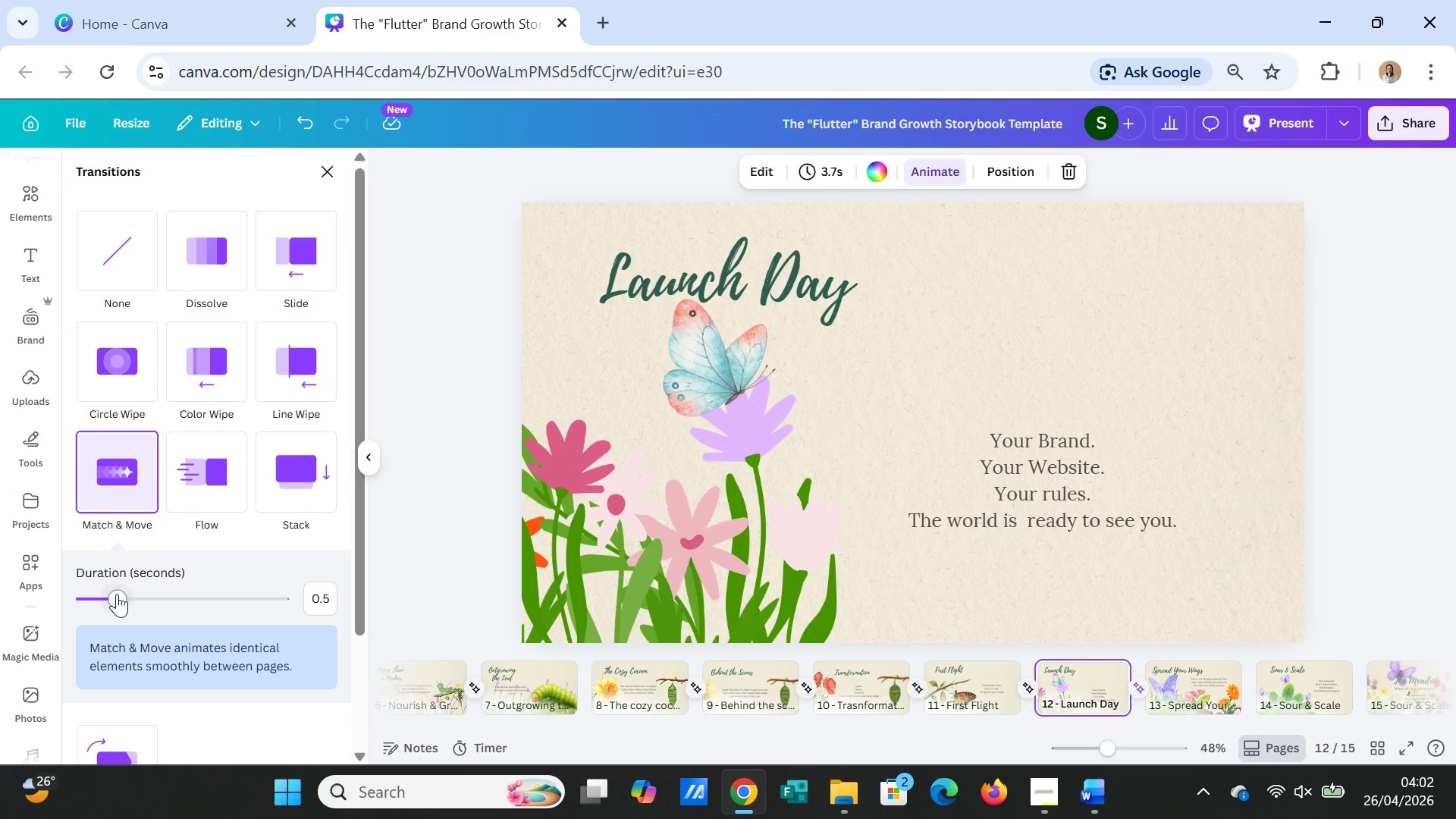 
left_click_drag(start_coordinate=[117, 594], to_coordinate=[240, 593])
 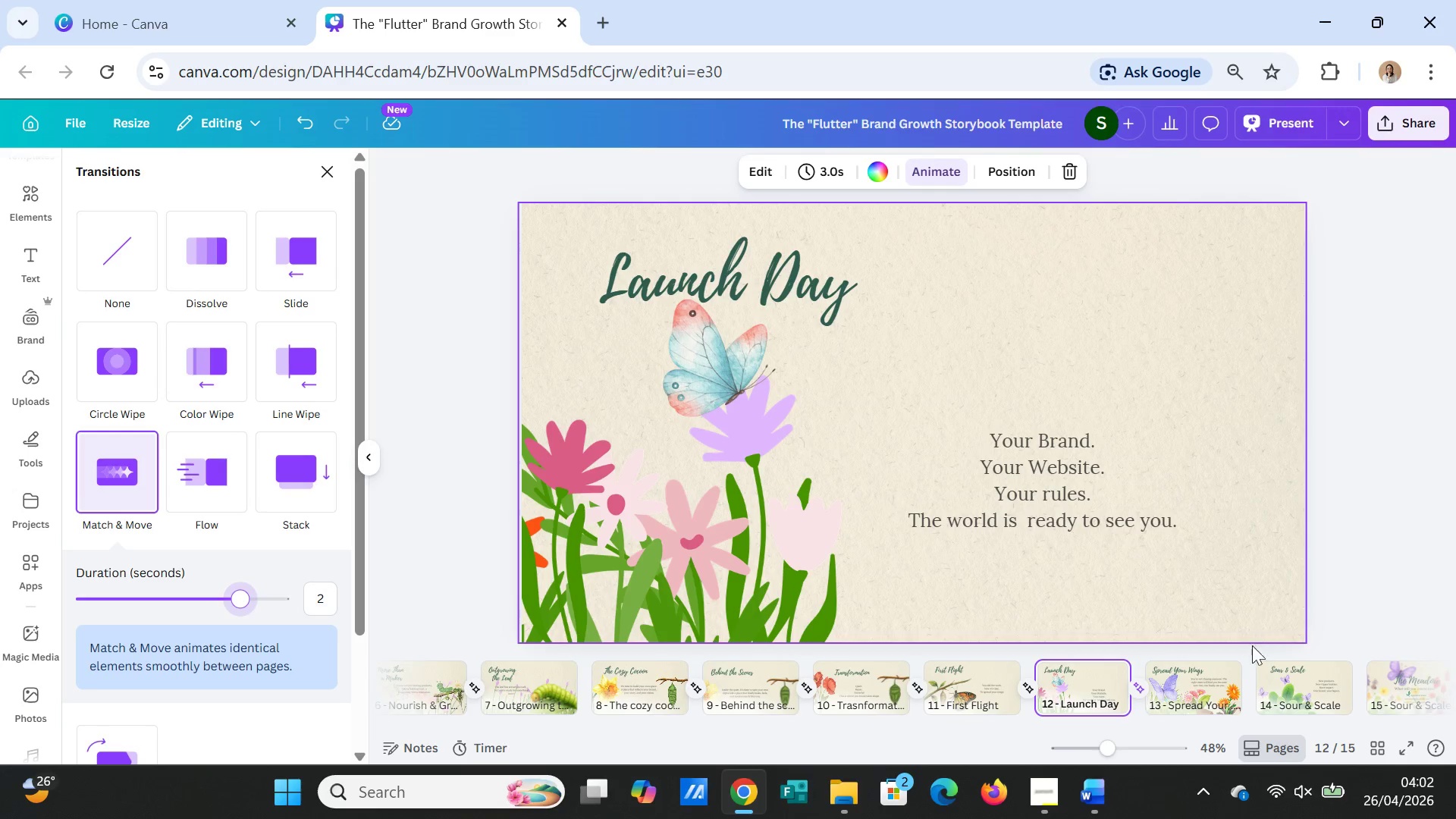 
mouse_move([1219, 679])
 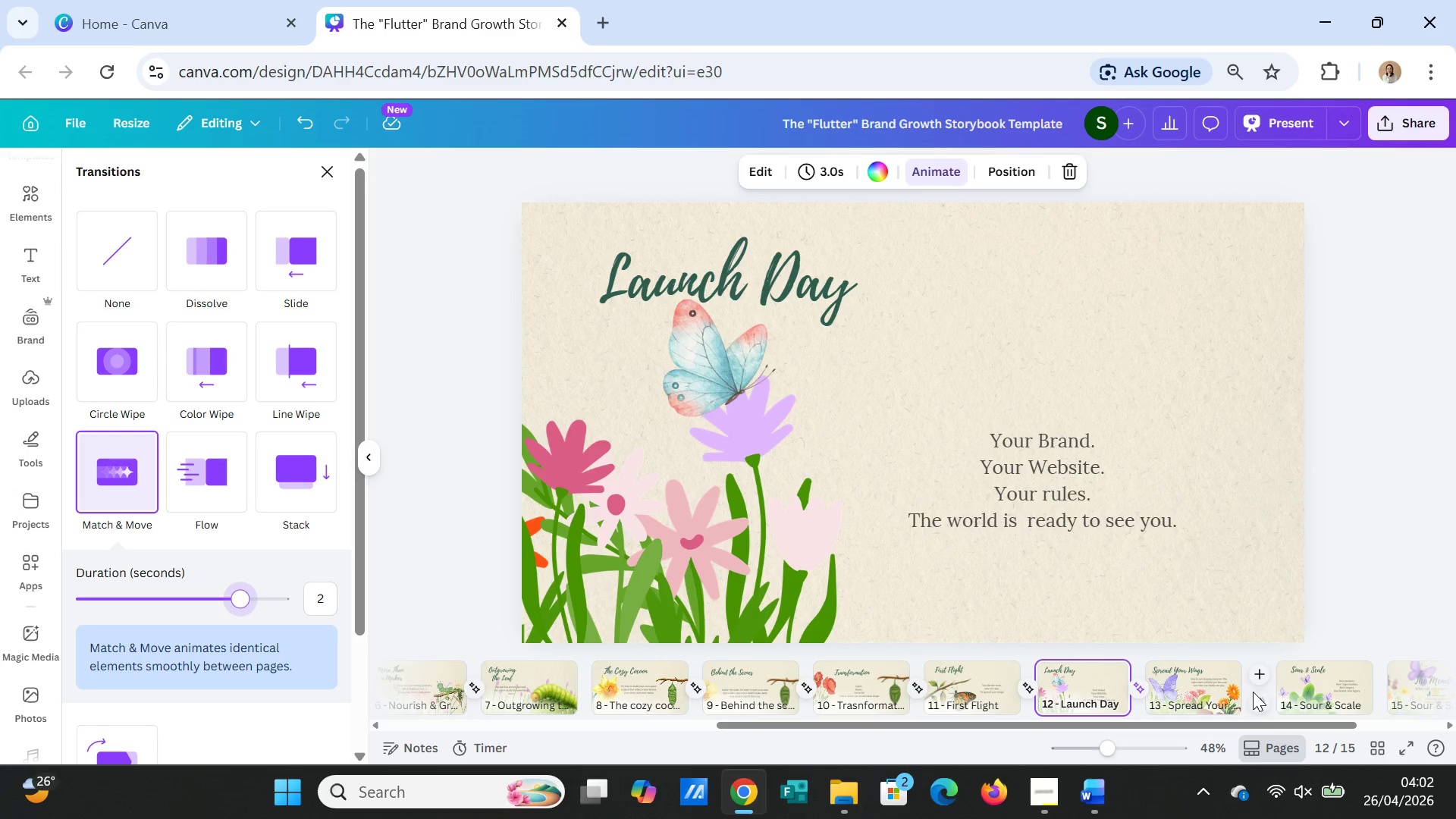 
left_click([1257, 699])
 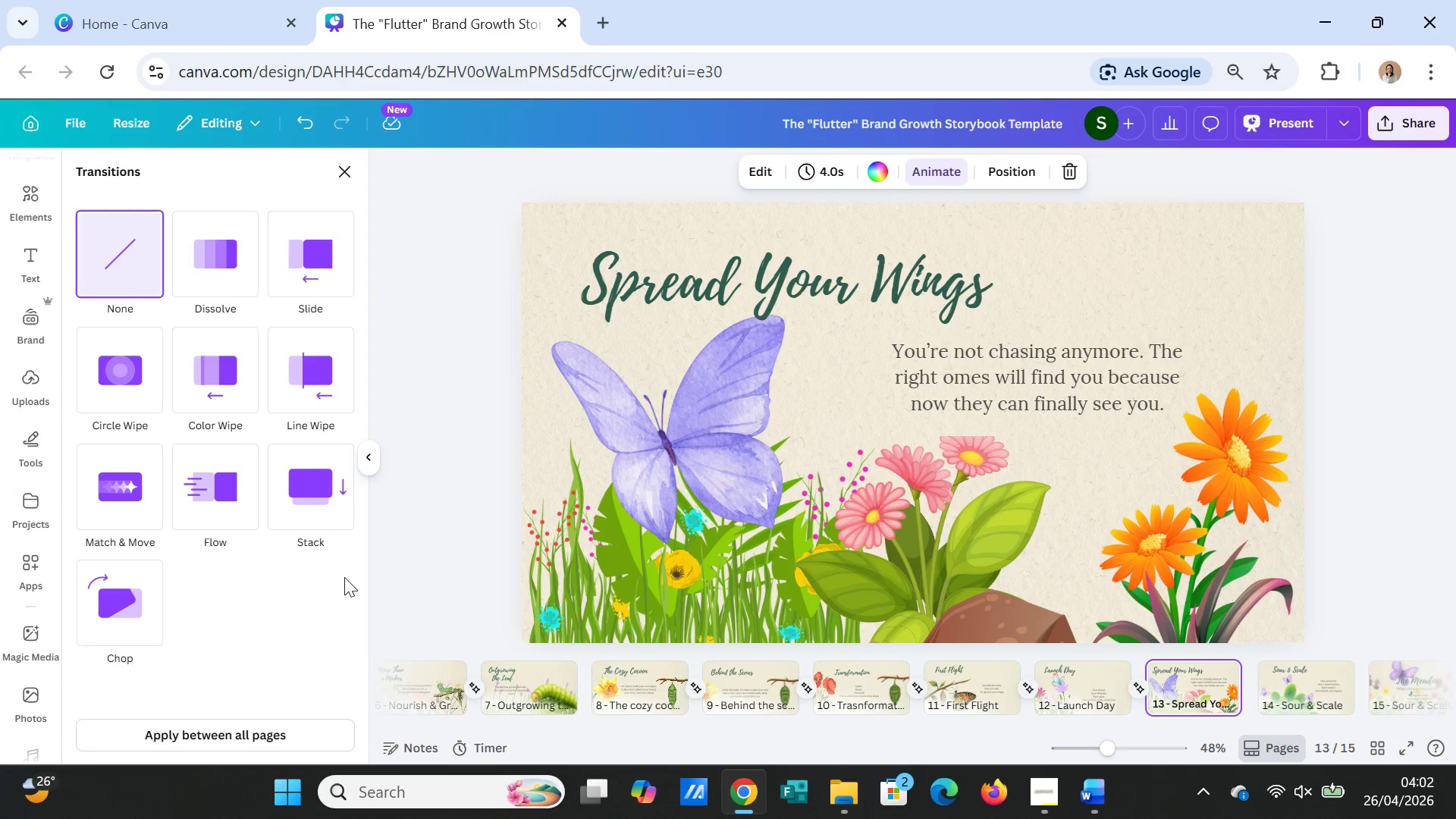 
left_click([121, 513])
 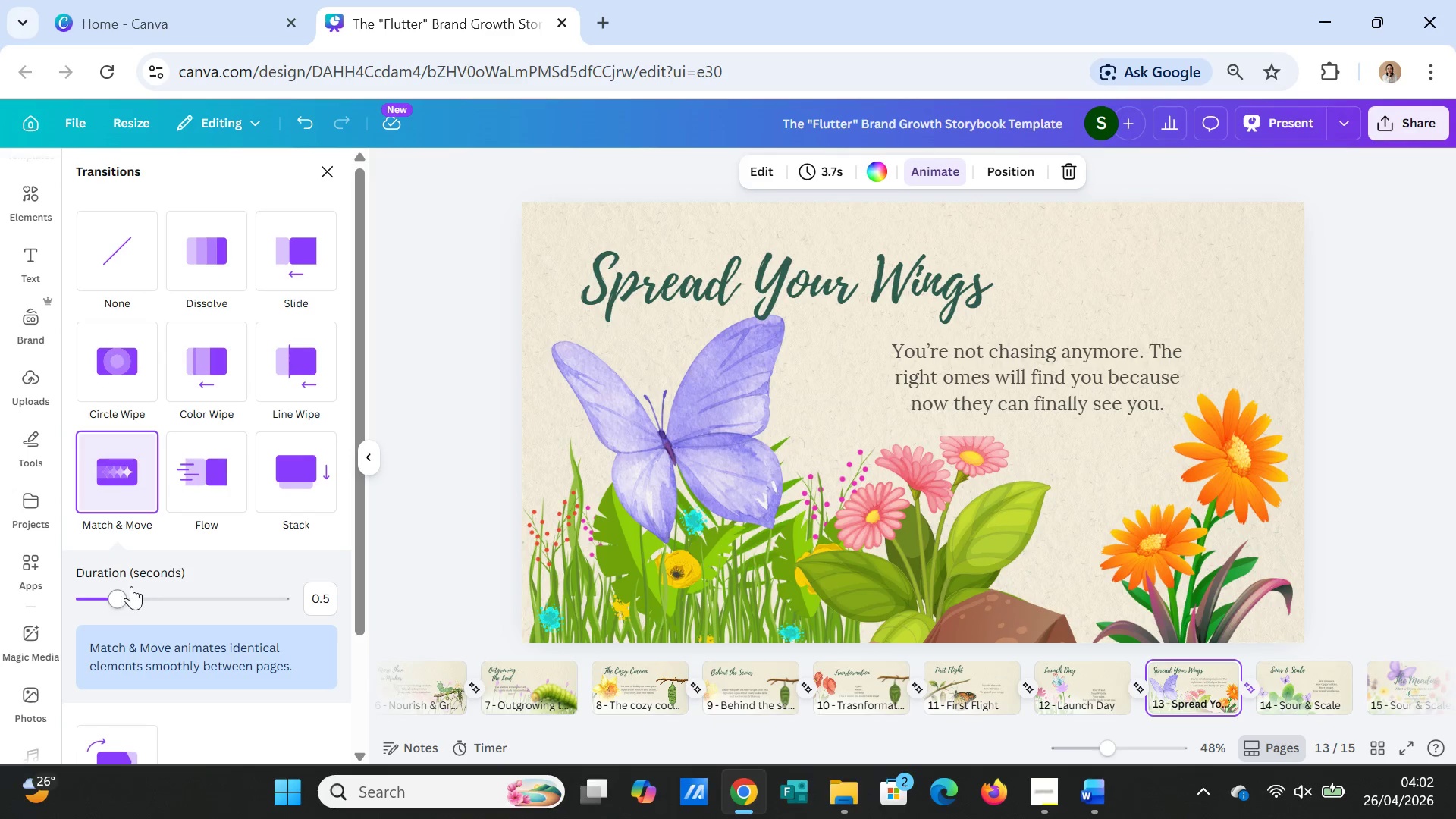 
left_click_drag(start_coordinate=[121, 589], to_coordinate=[234, 585])
 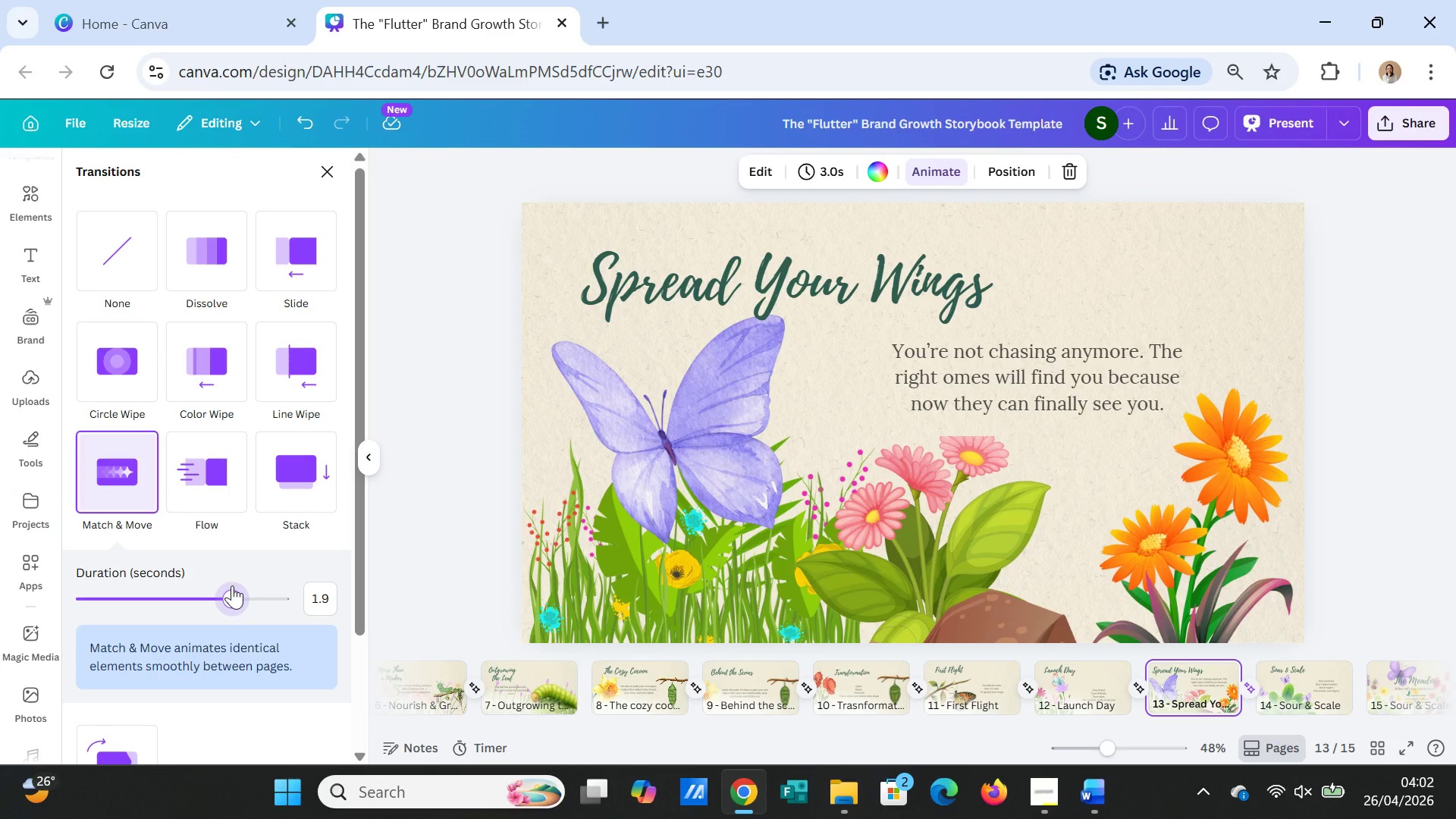 
left_click_drag(start_coordinate=[232, 585], to_coordinate=[240, 584])
 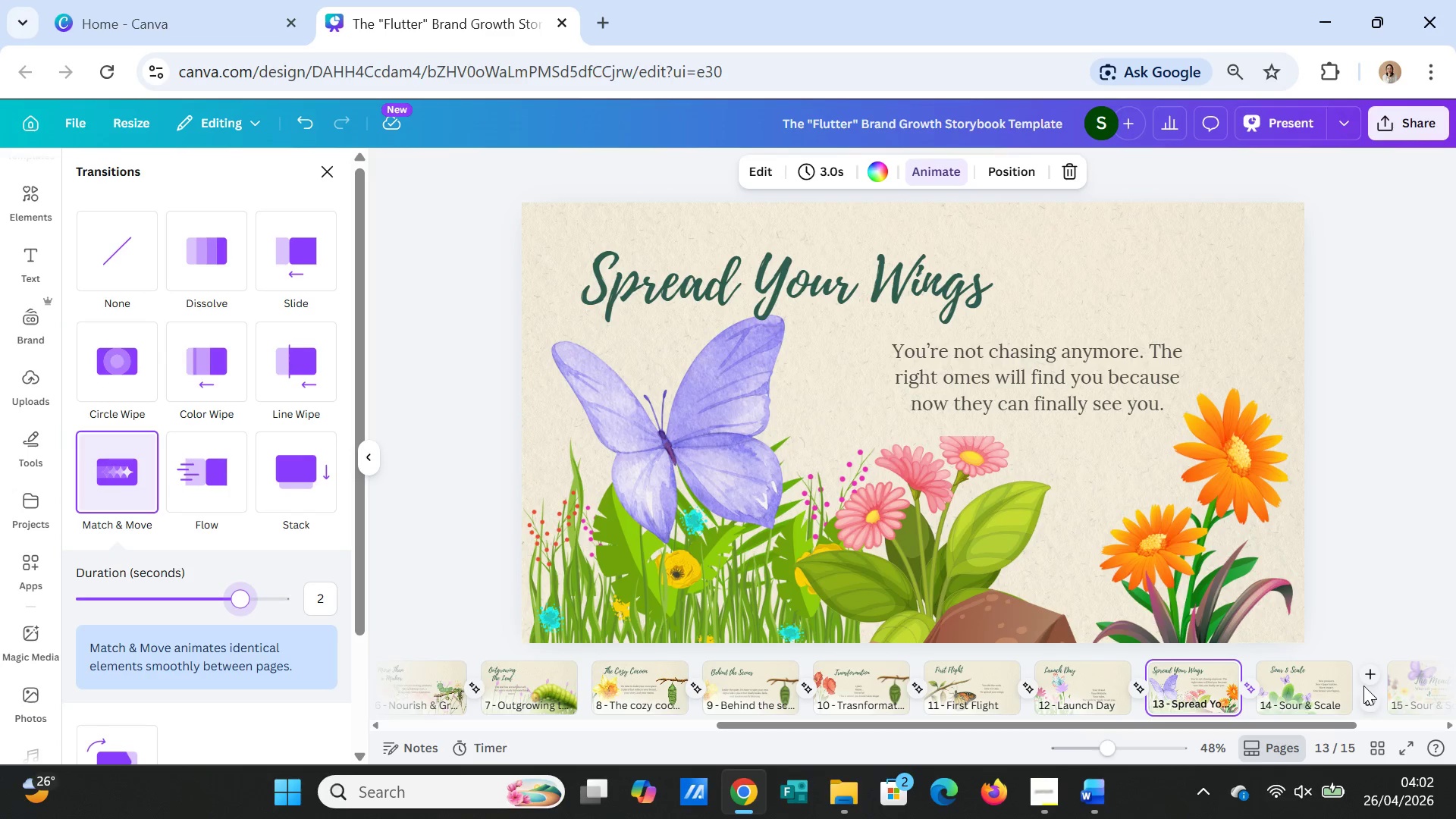 
left_click([1367, 697])
 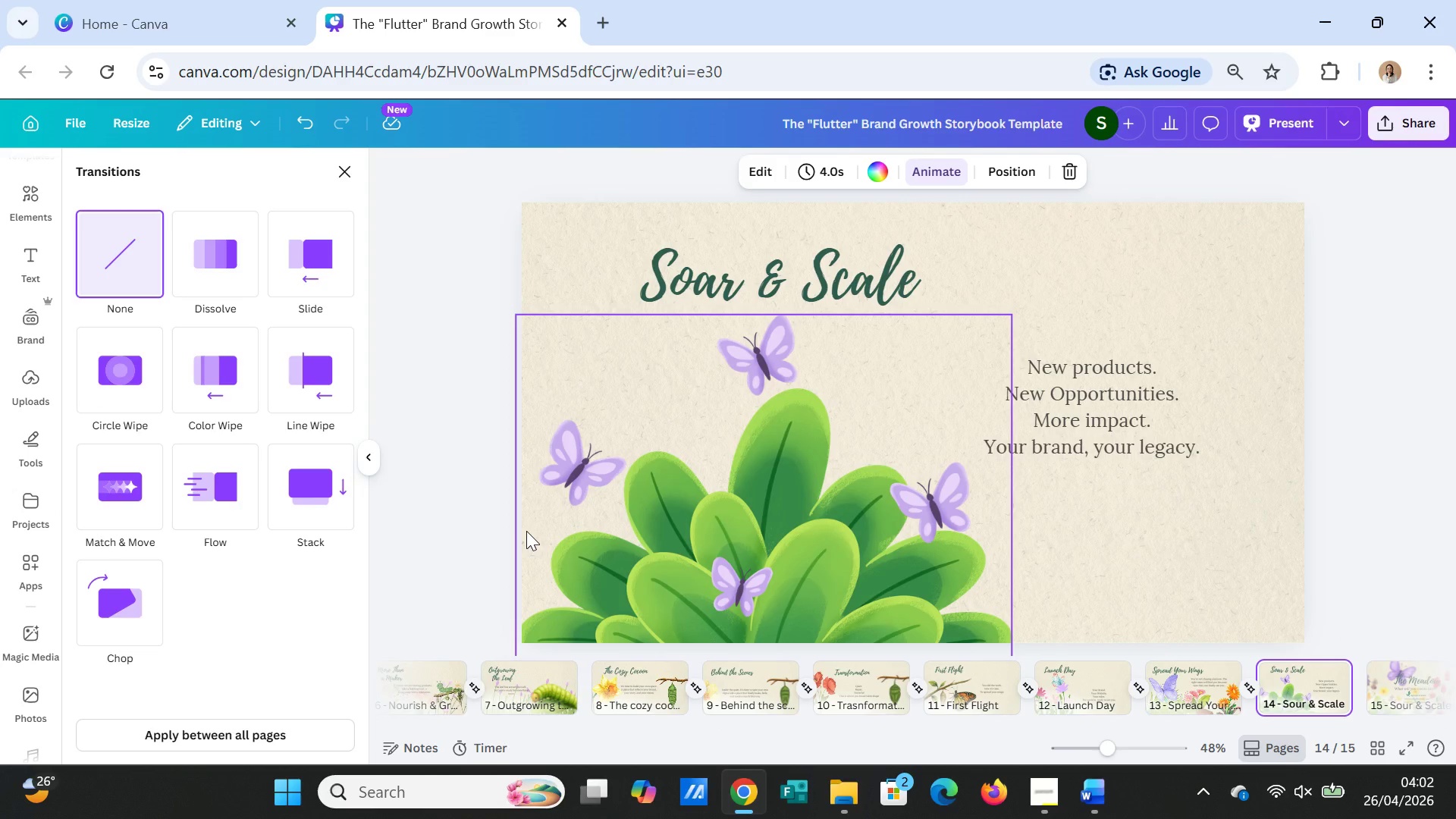 
wait(8.02)
 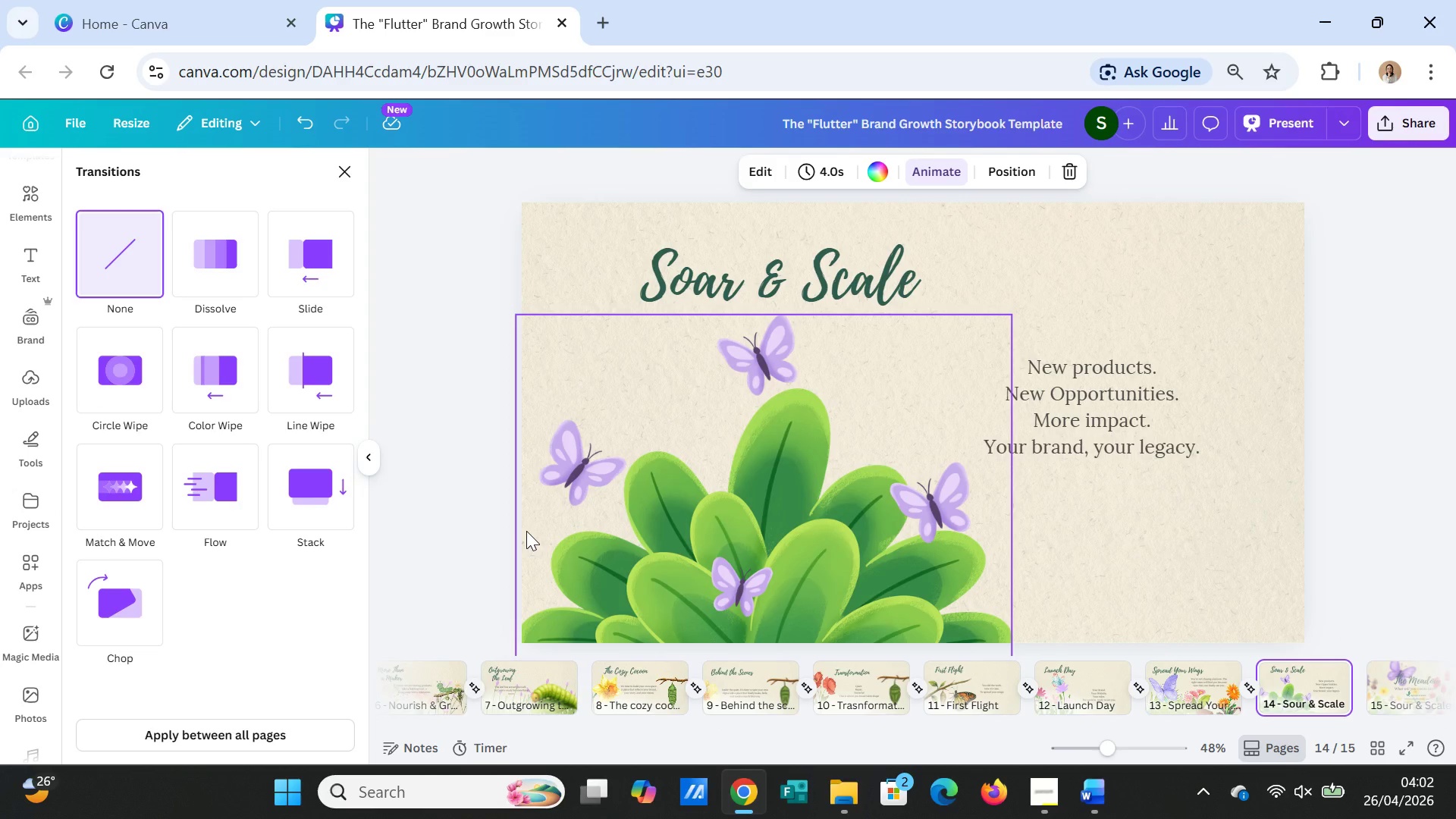 
left_click([112, 487])
 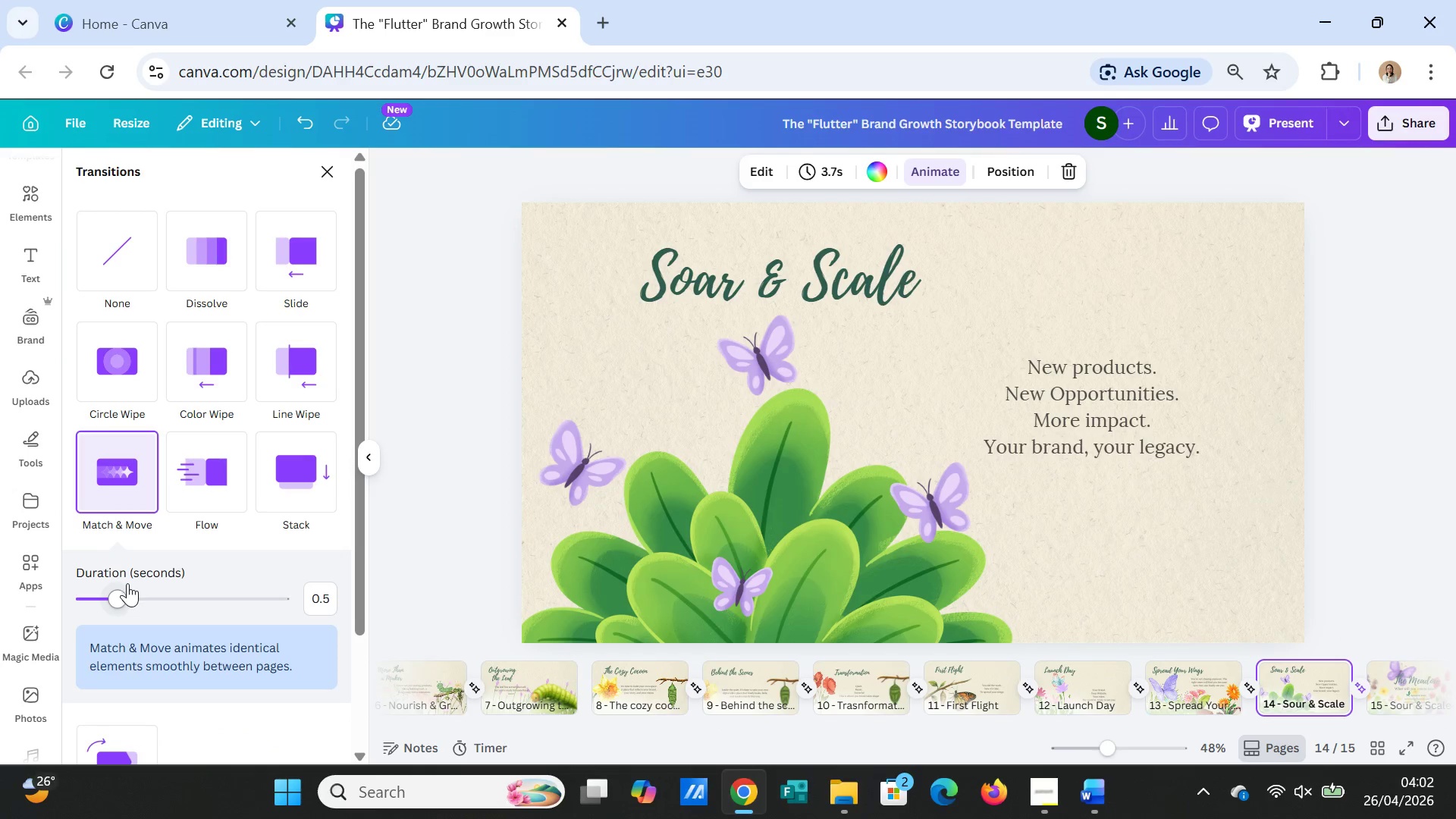 
left_click_drag(start_coordinate=[118, 591], to_coordinate=[242, 588])
 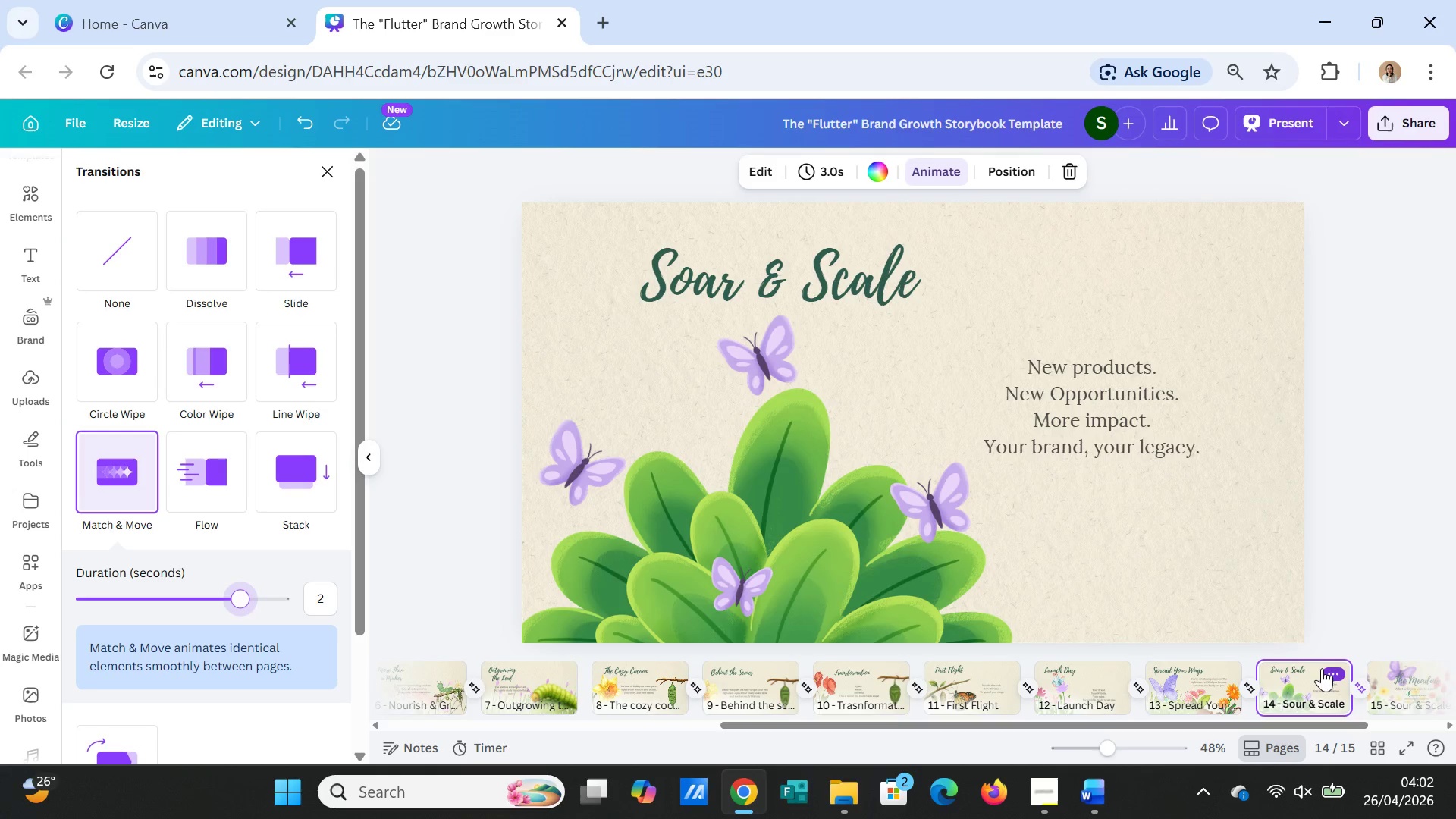 
wait(12.03)
 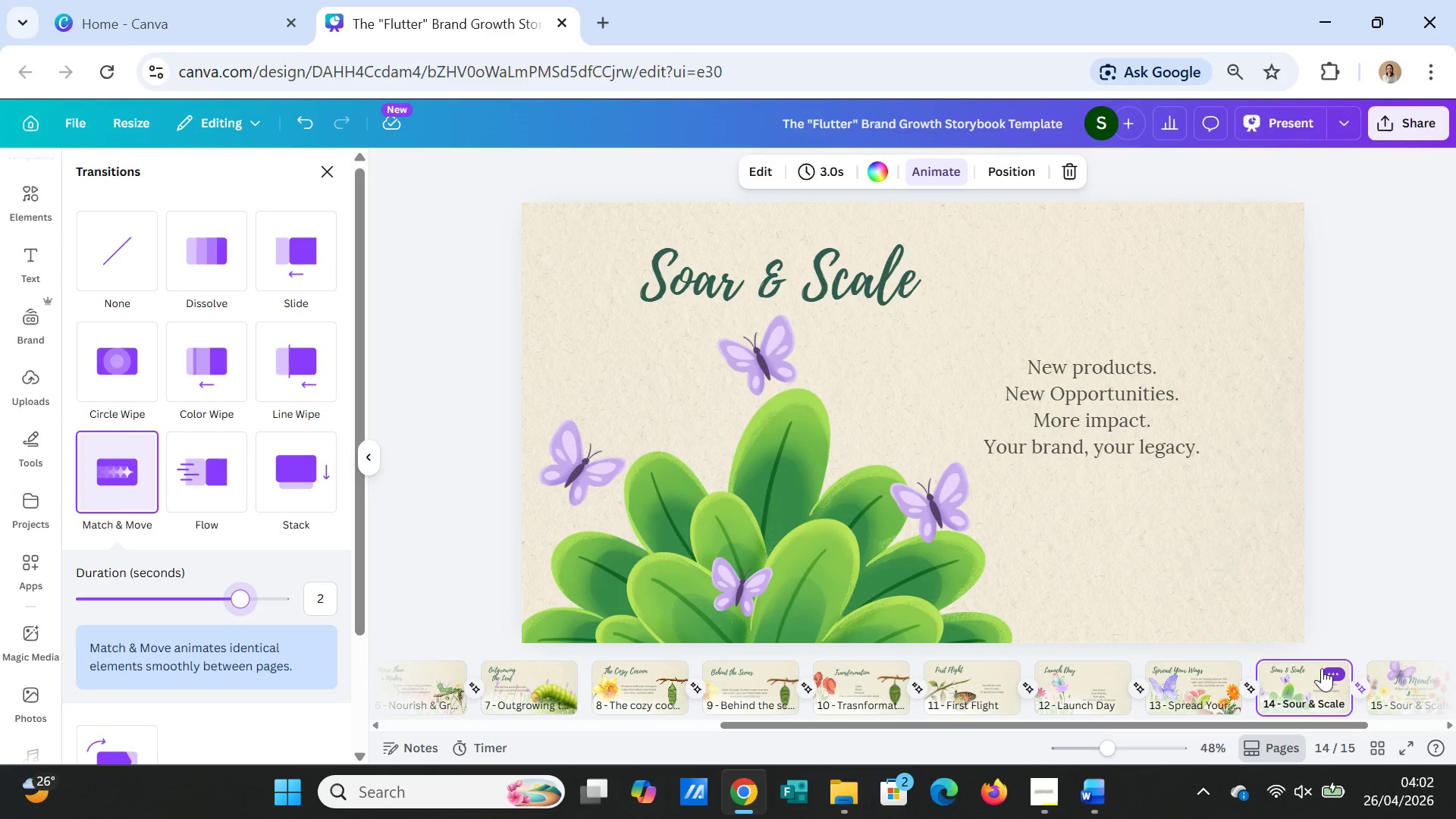 
left_click([1281, 122])
 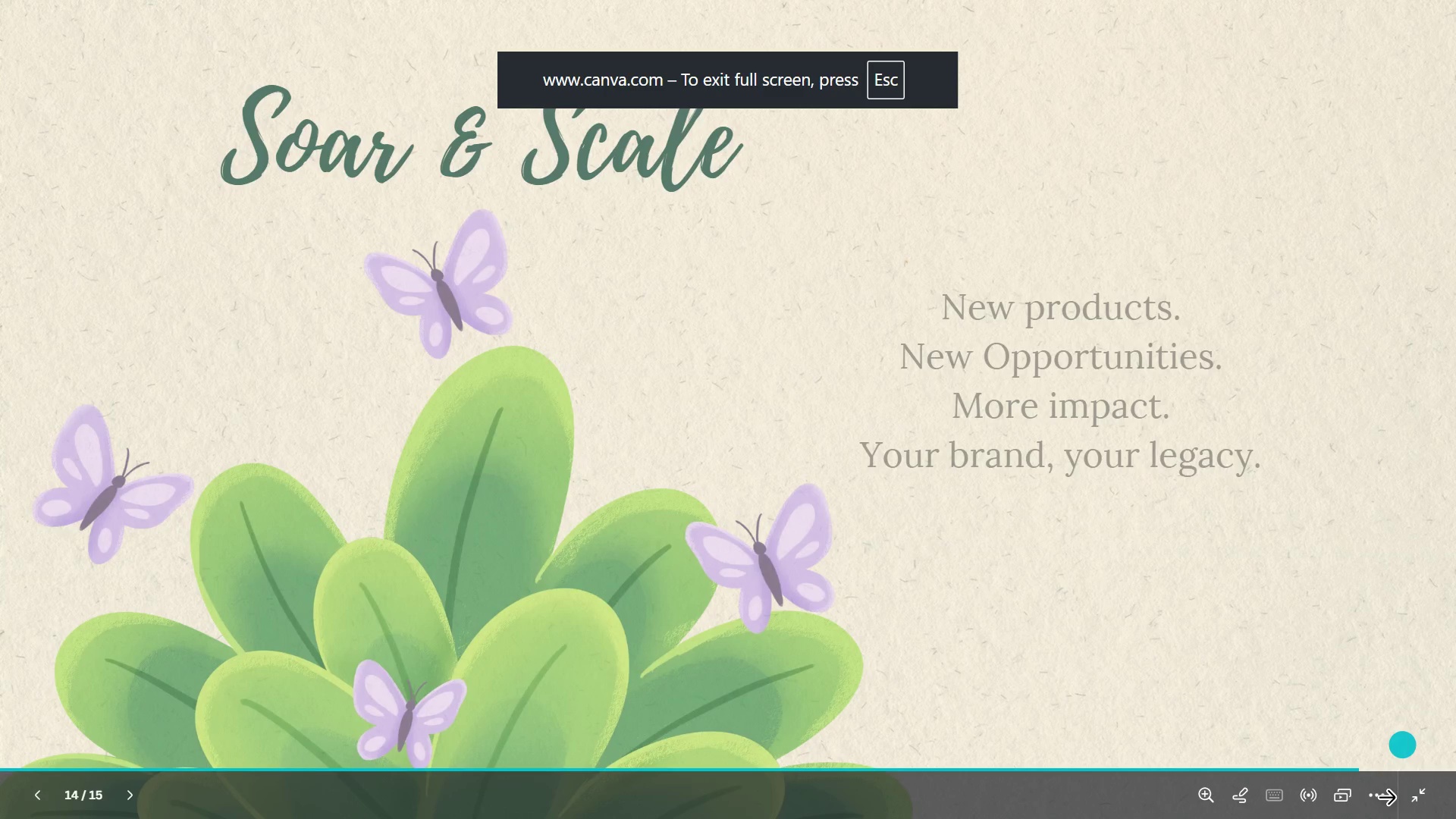 
left_click([1383, 792])
 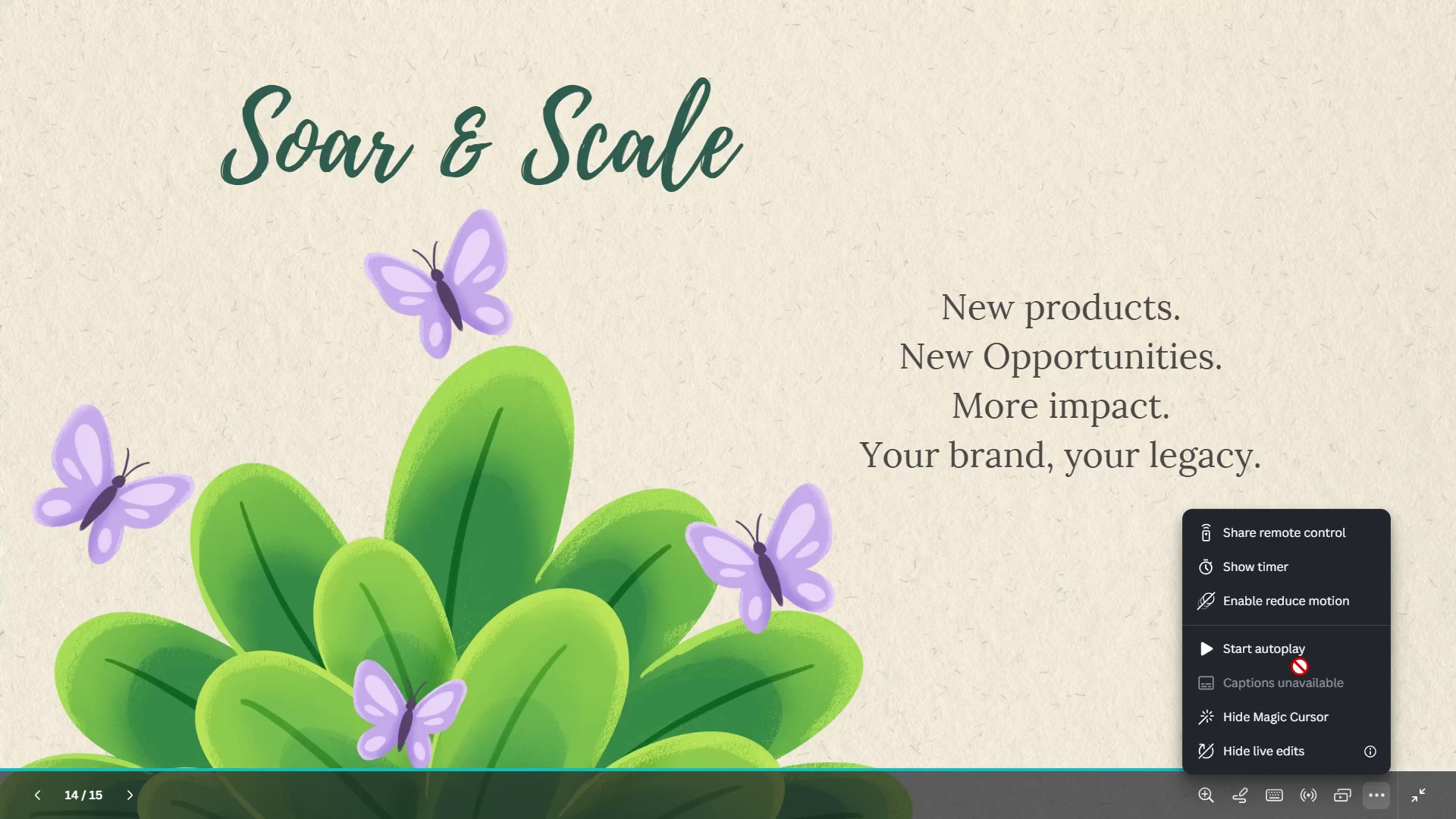 
left_click([1298, 649])
 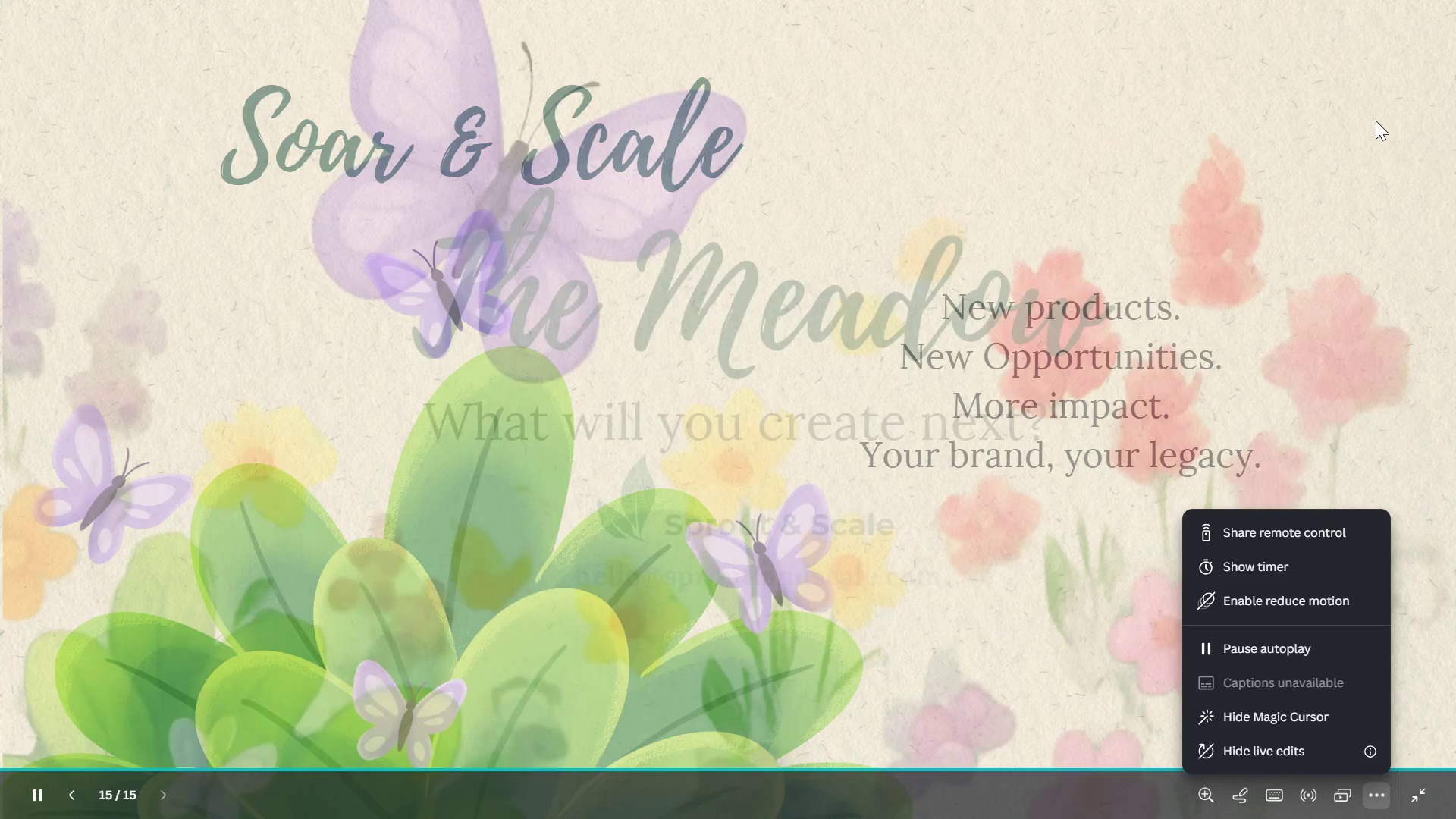 
wait(86.33)
 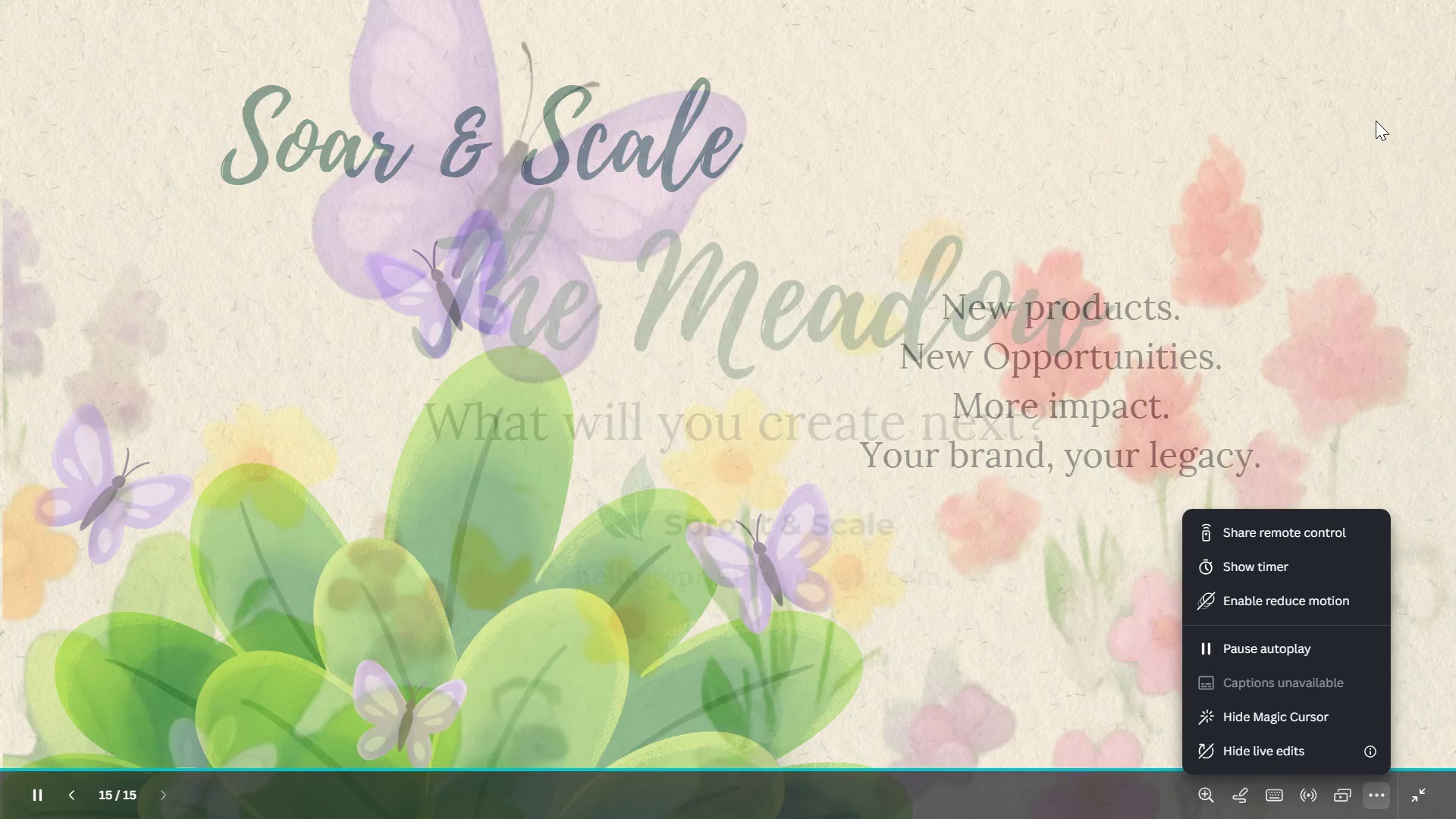 
left_click([1434, 692])
 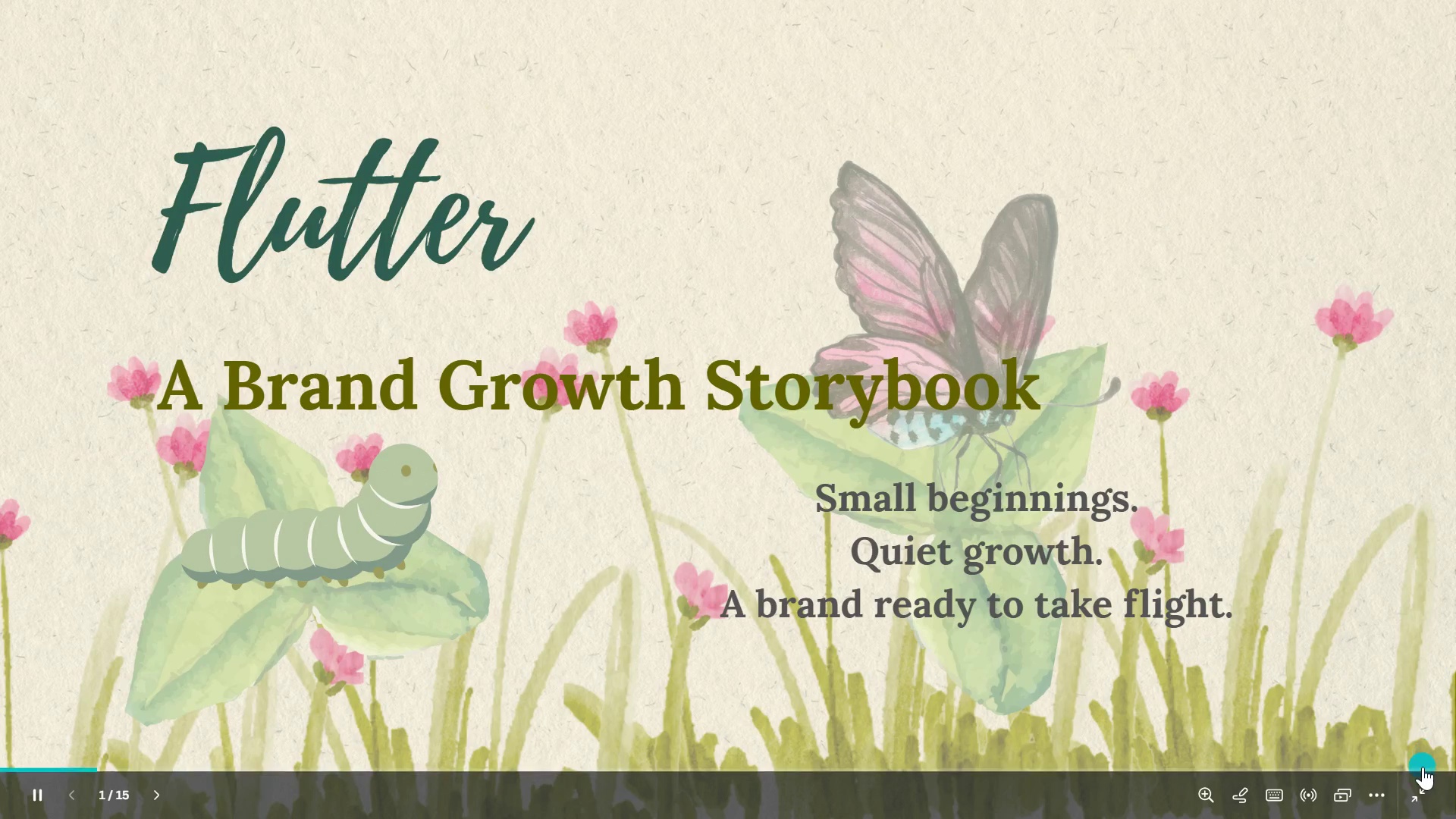 
left_click([1419, 789])
 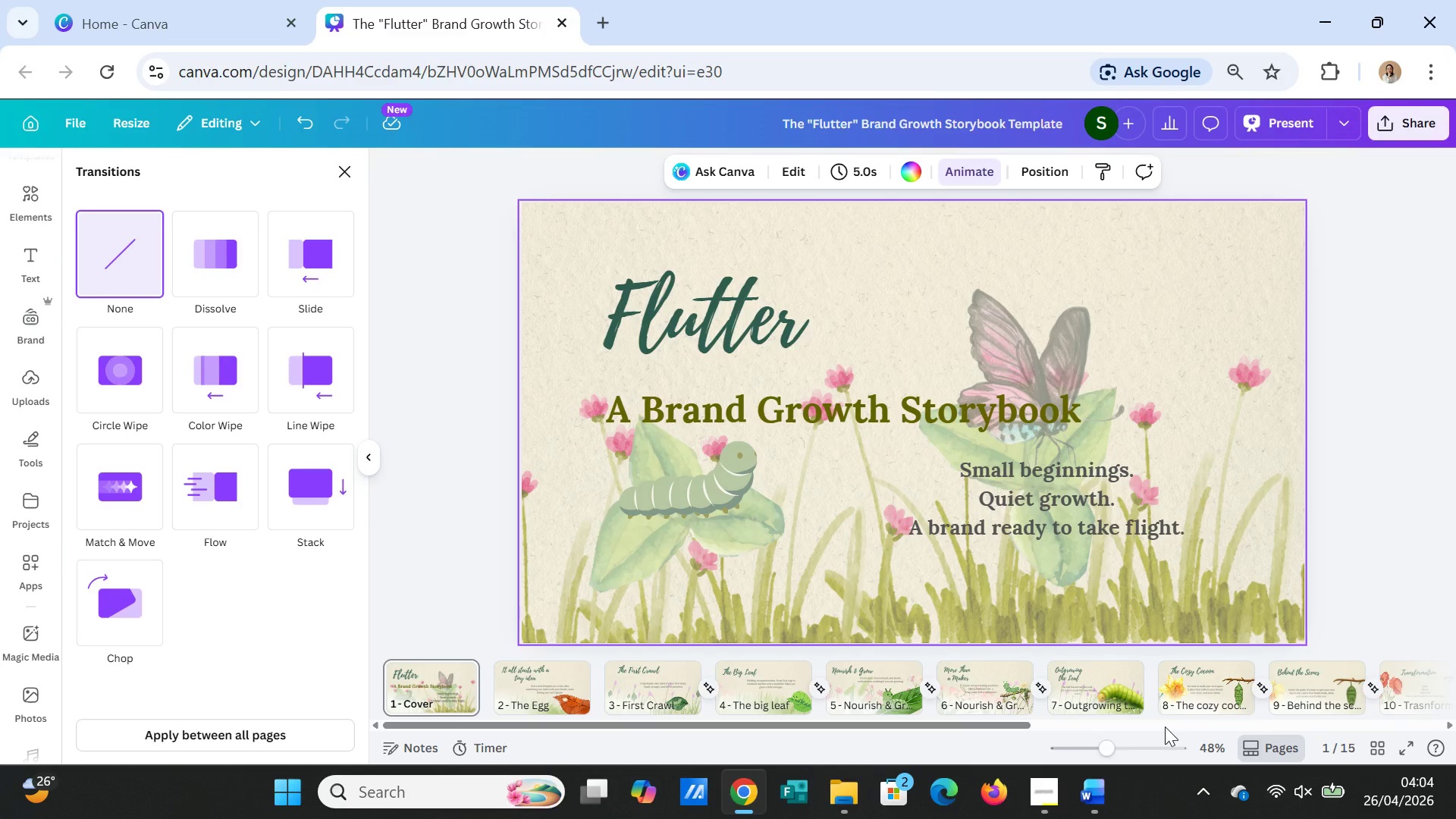 
wait(14.69)
 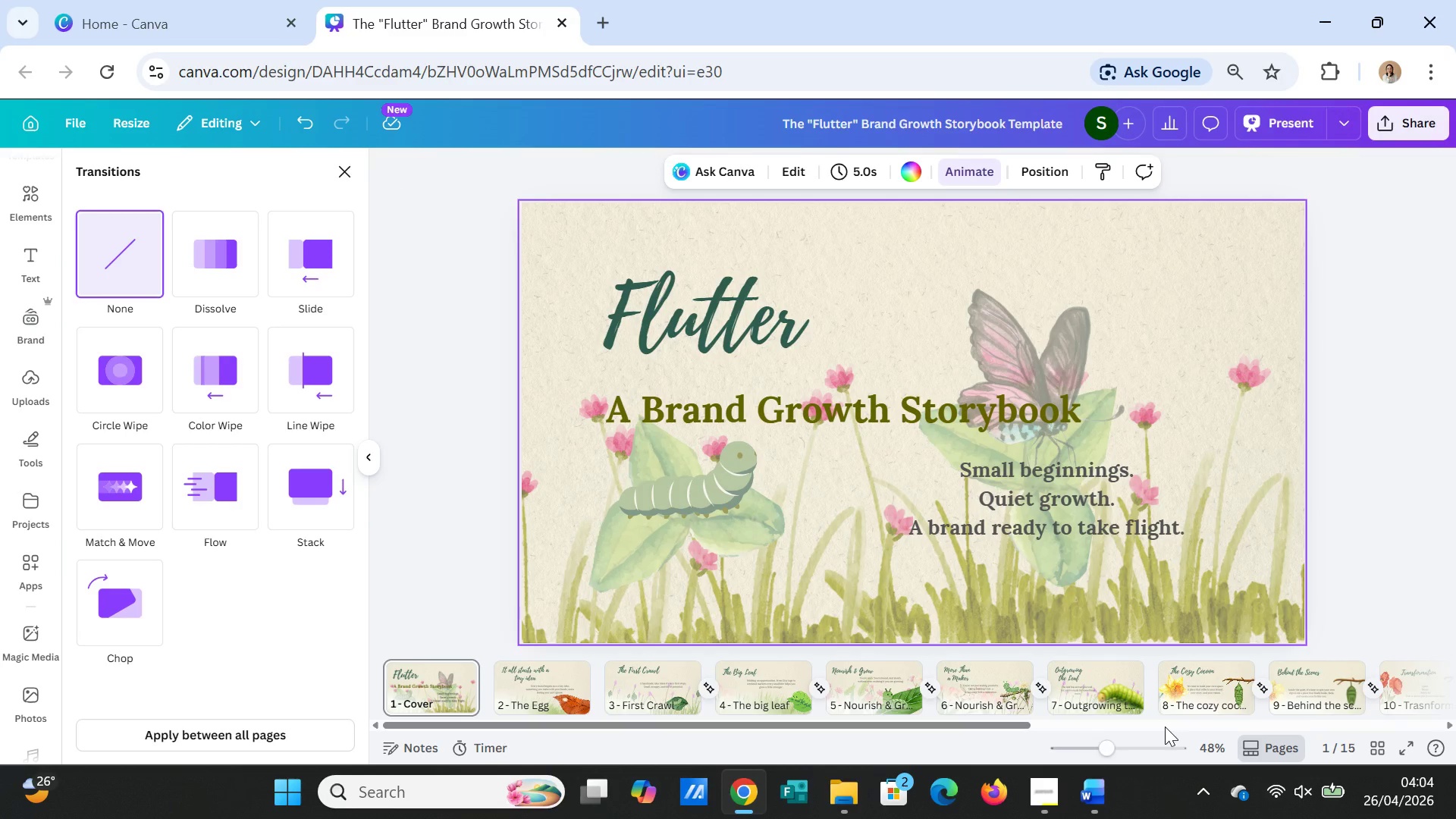 
left_click([1453, 452])
 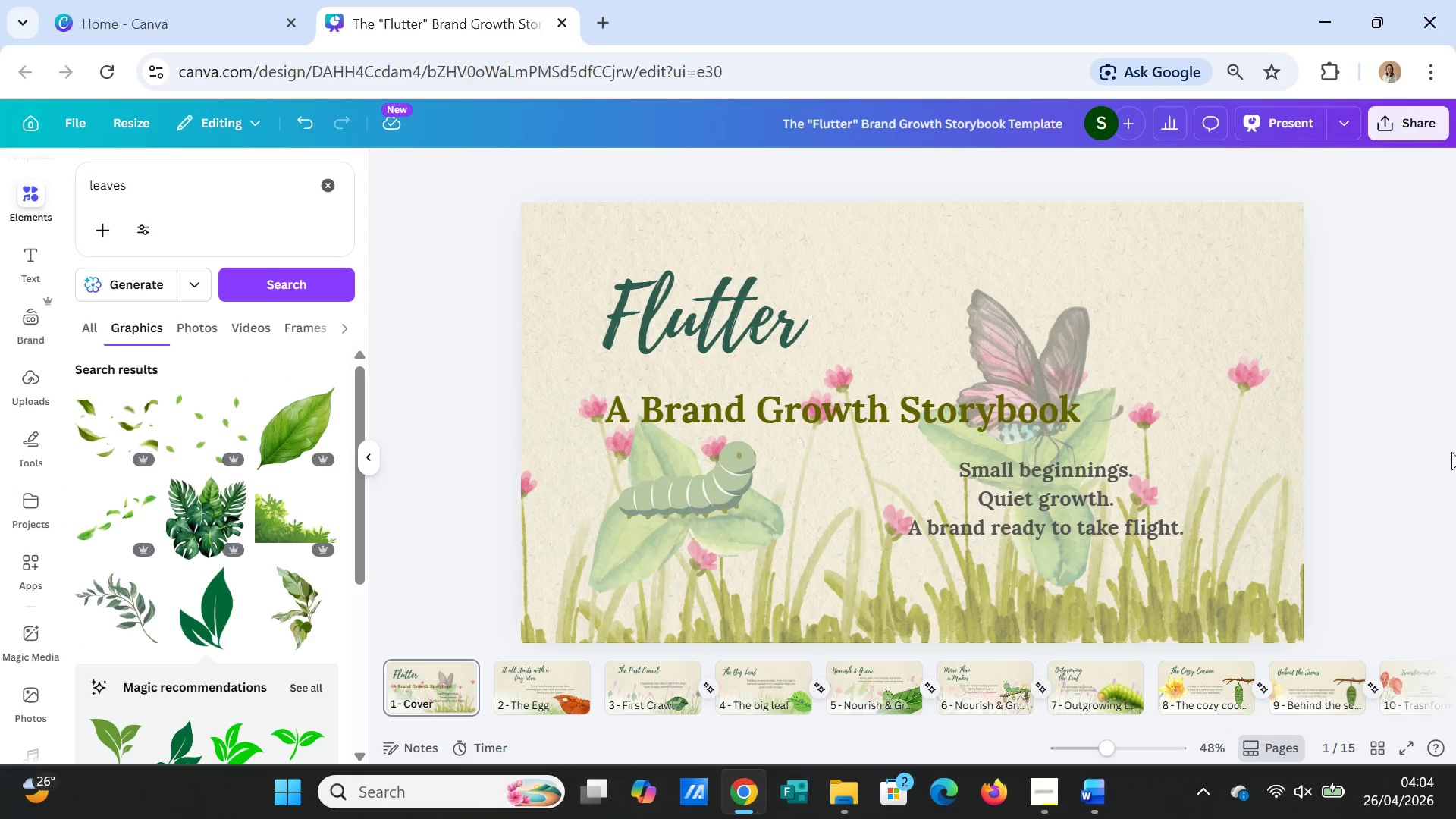 
wait(7.22)
 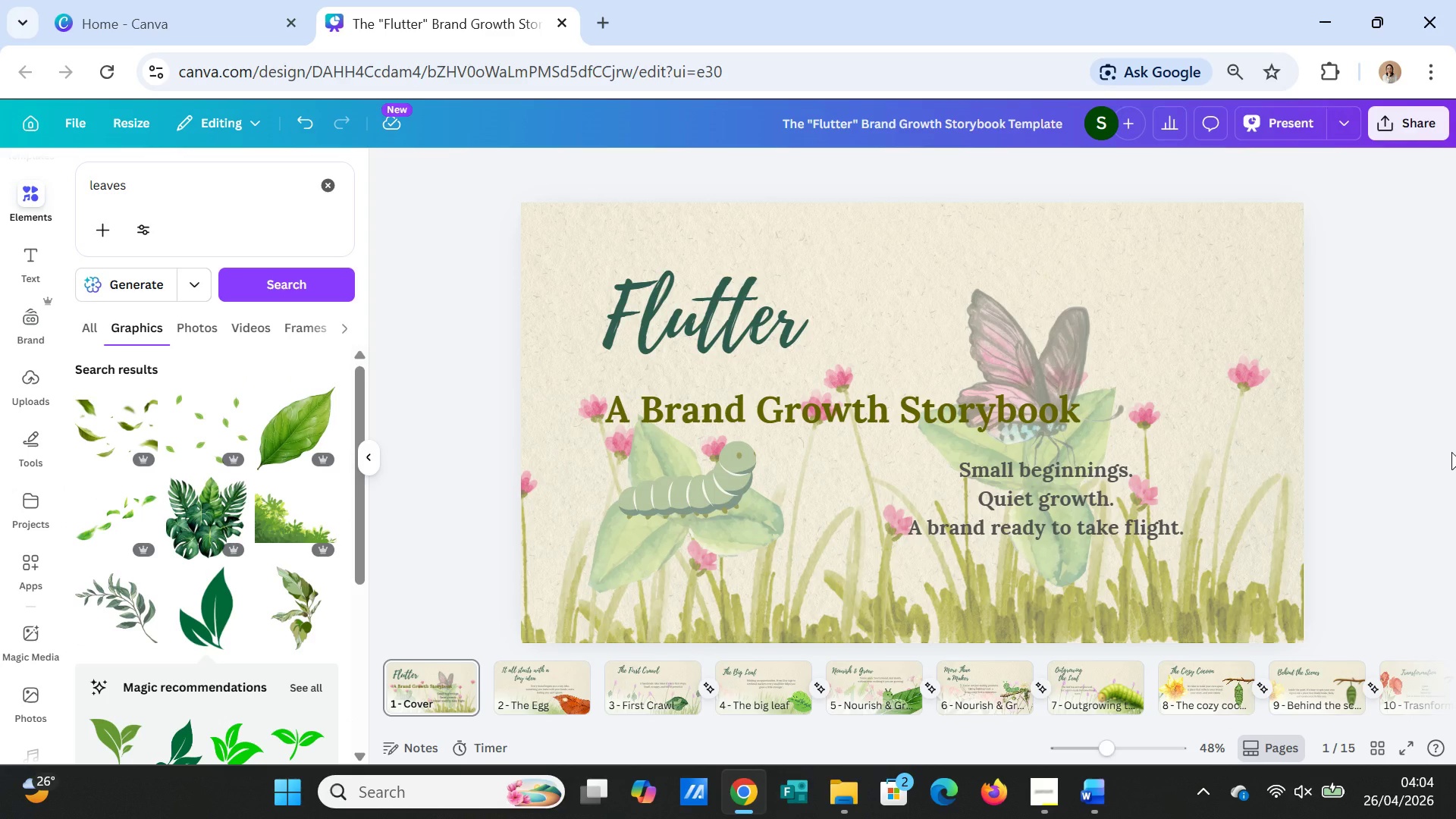 
left_click([1052, 788])